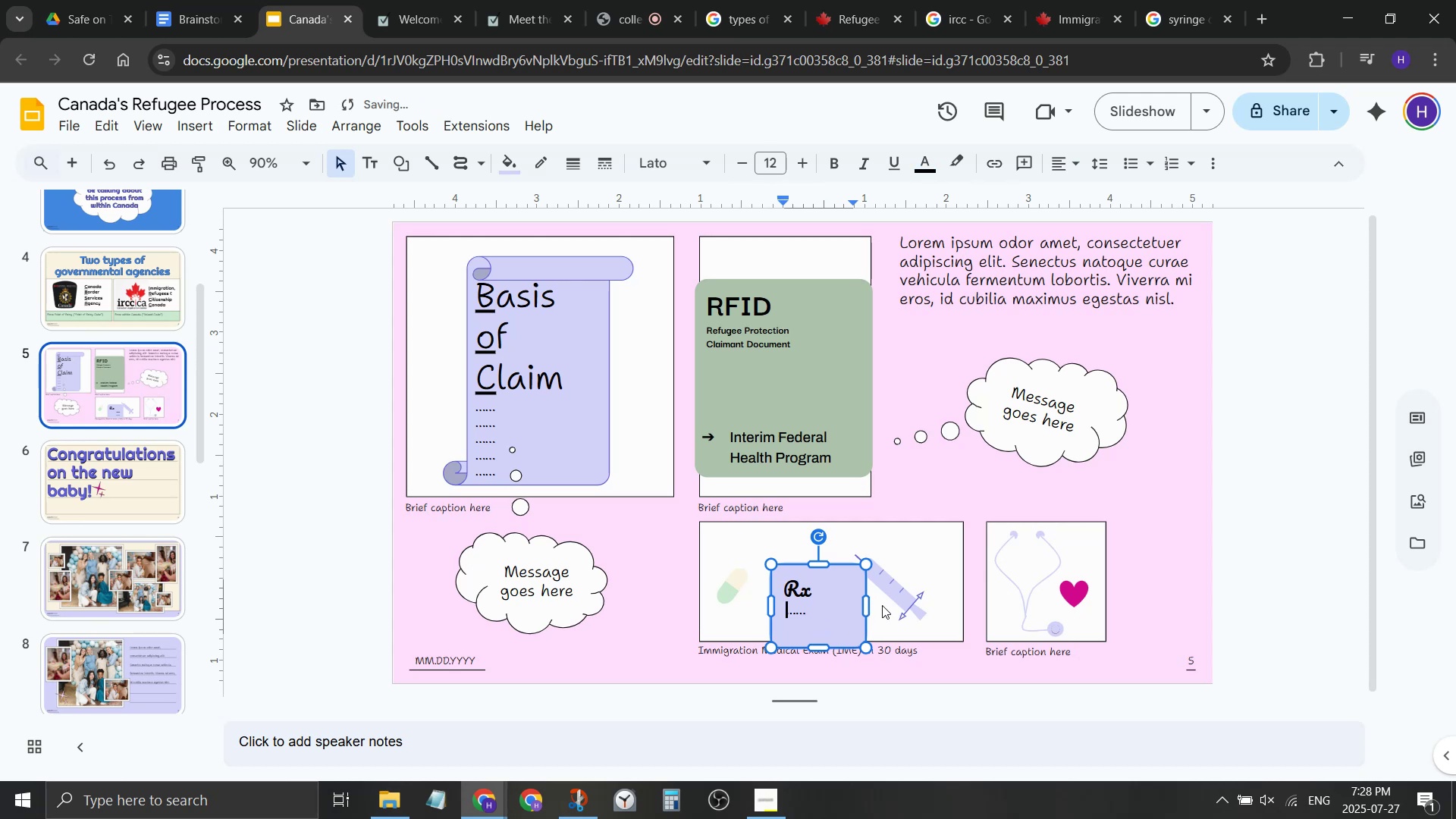 
key(Space)
 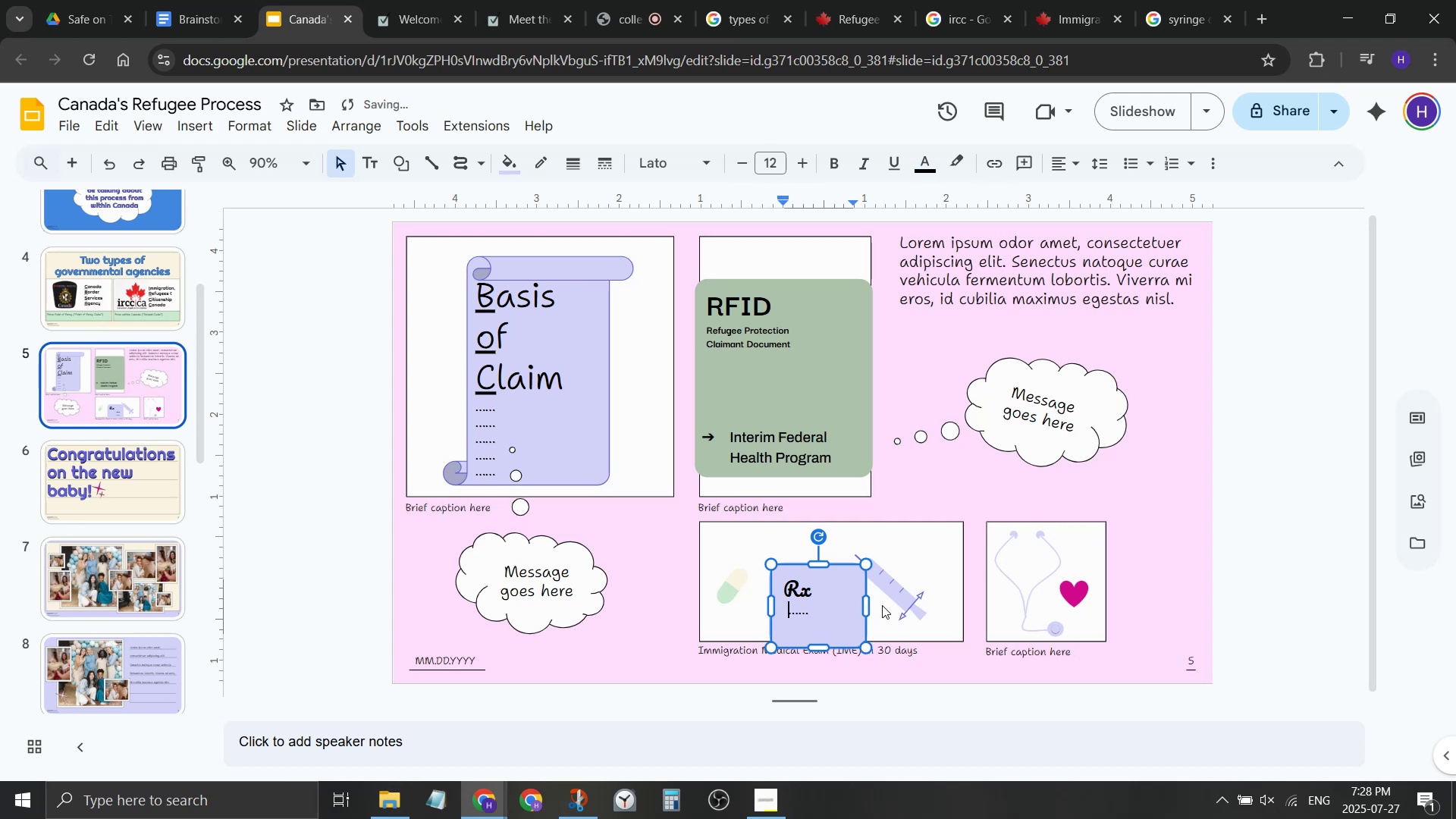 
key(Space)
 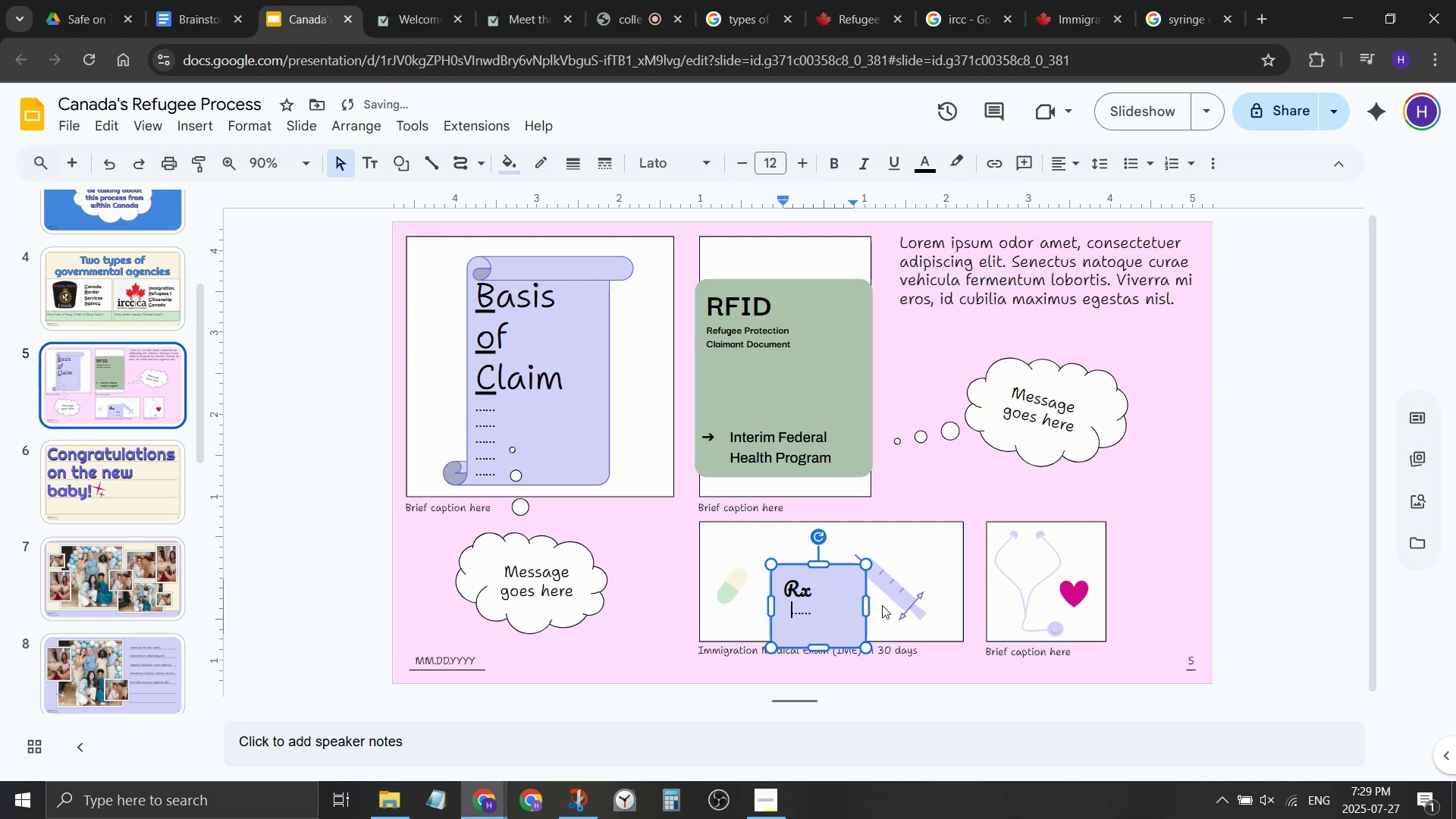 
key(Space)
 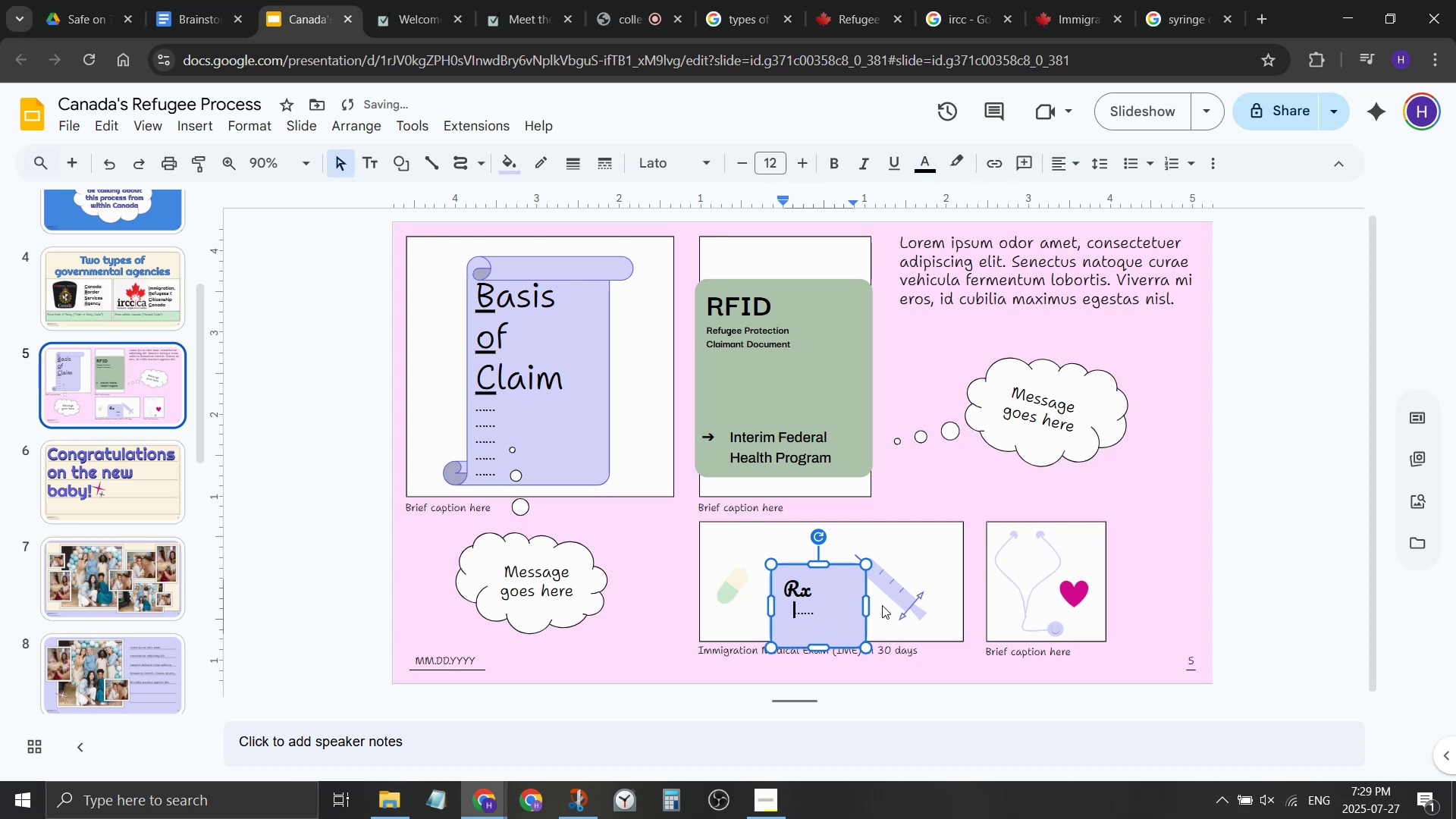 
key(Space)
 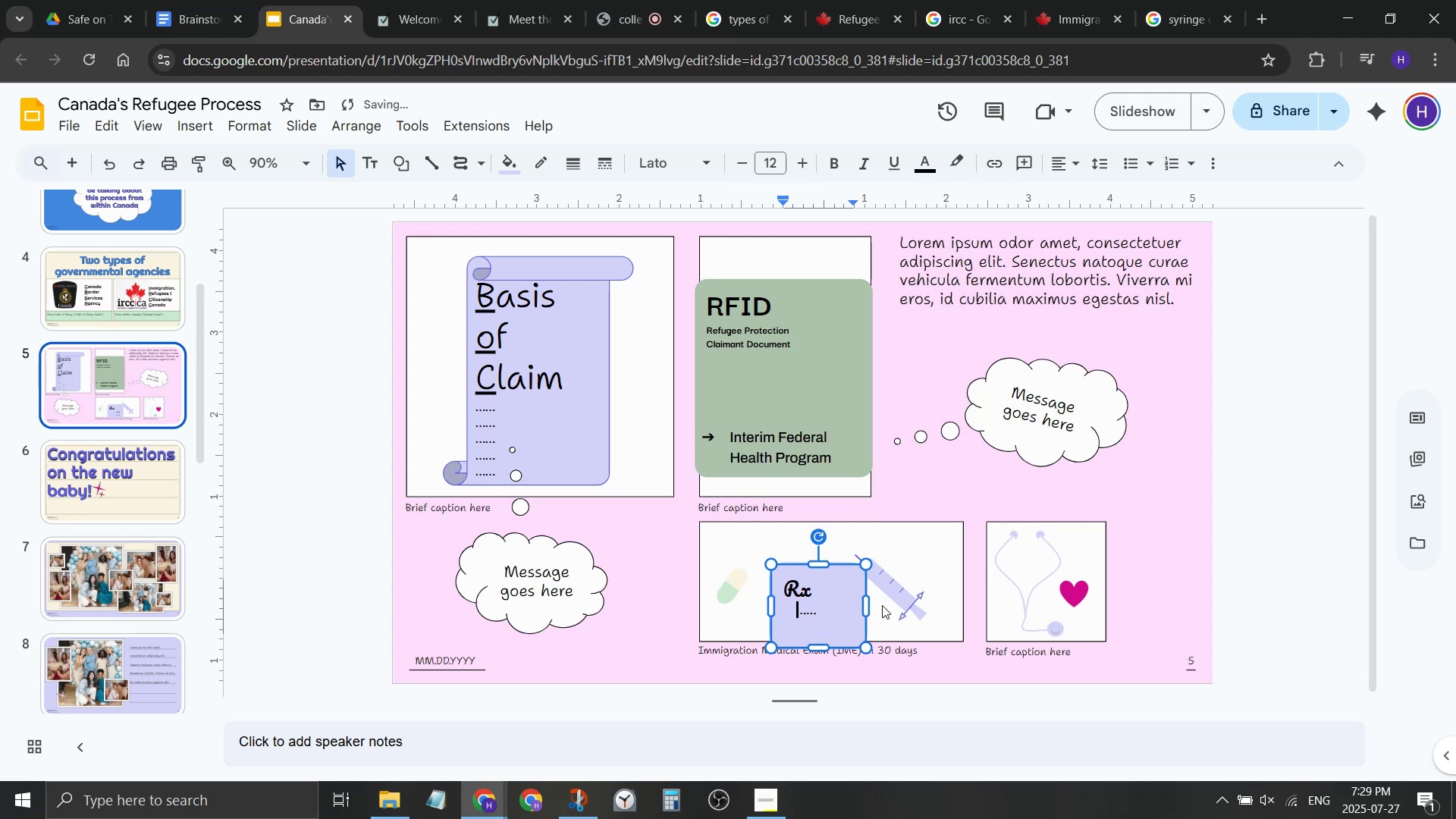 
key(Space)
 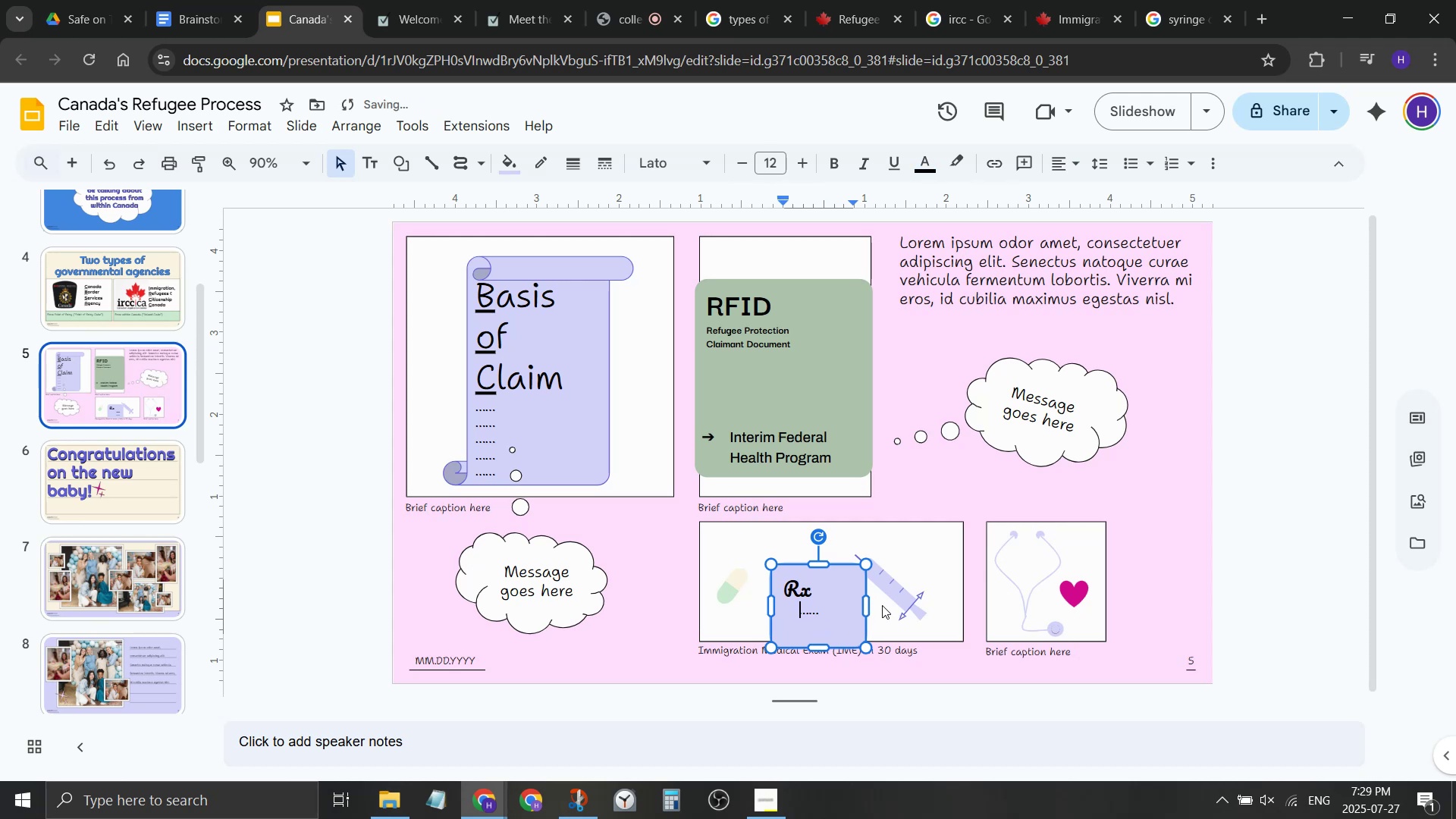 
key(Space)
 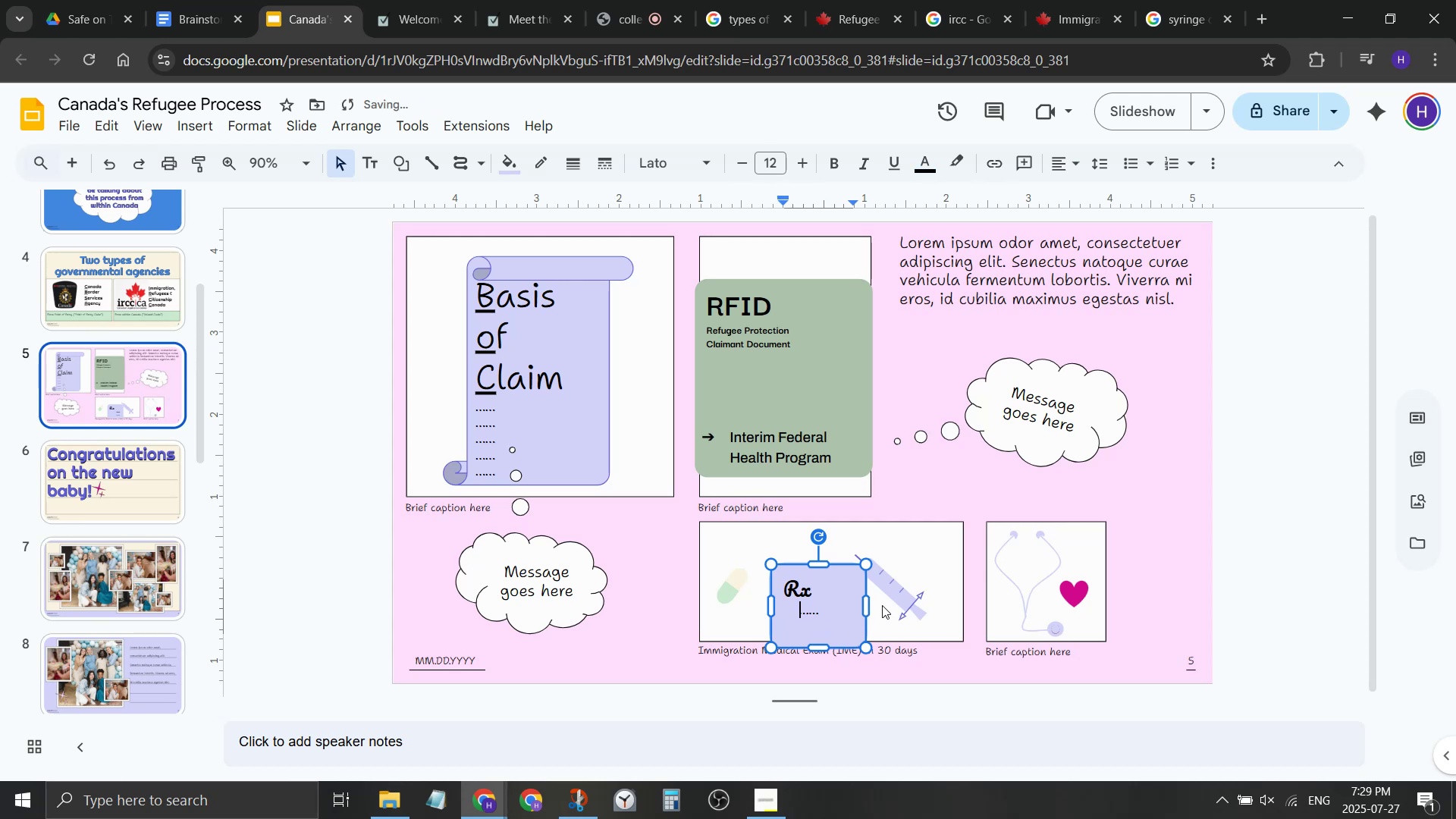 
key(Shift+ArrowRight)
 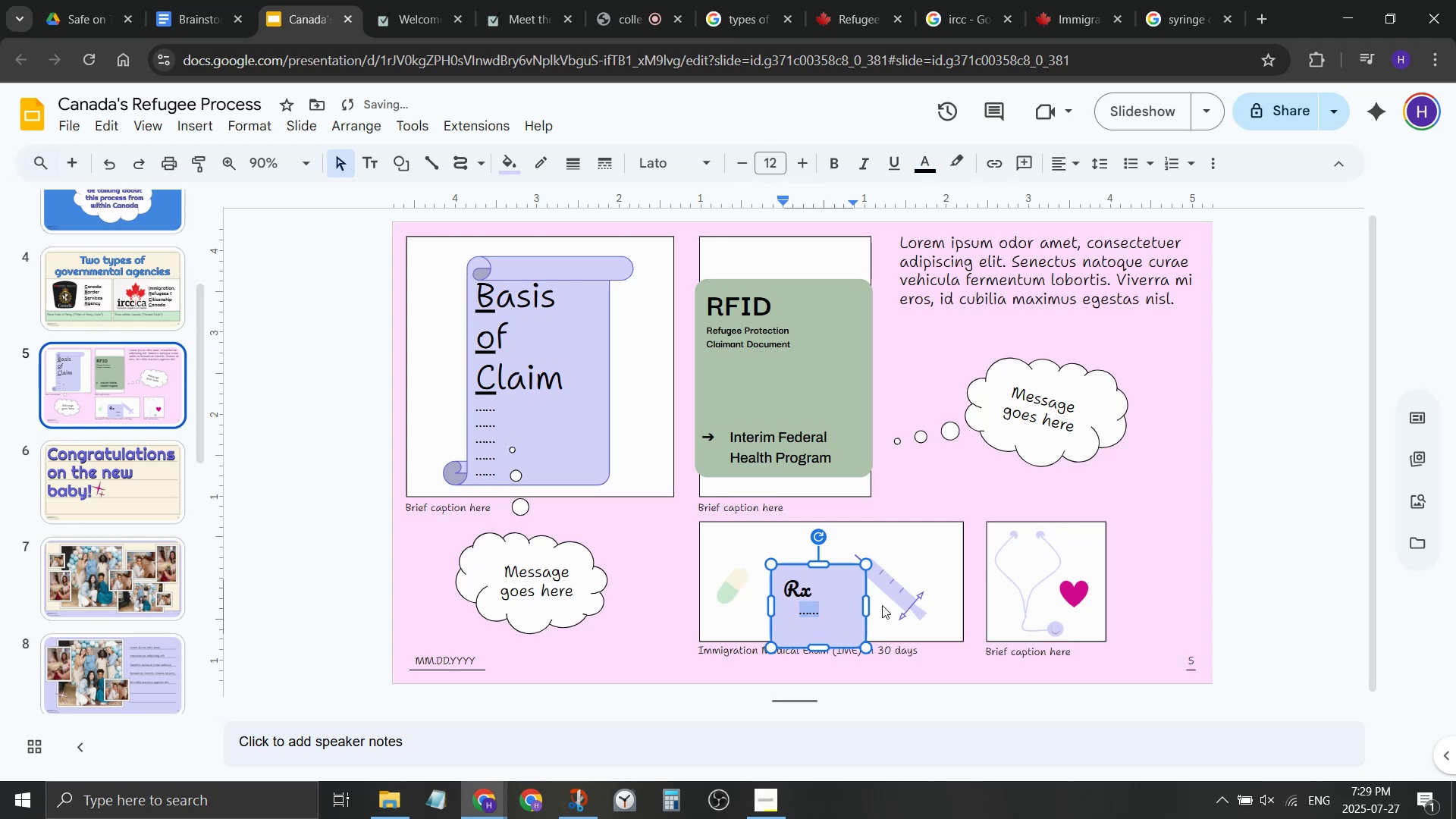 
key(Shift+ArrowRight)
 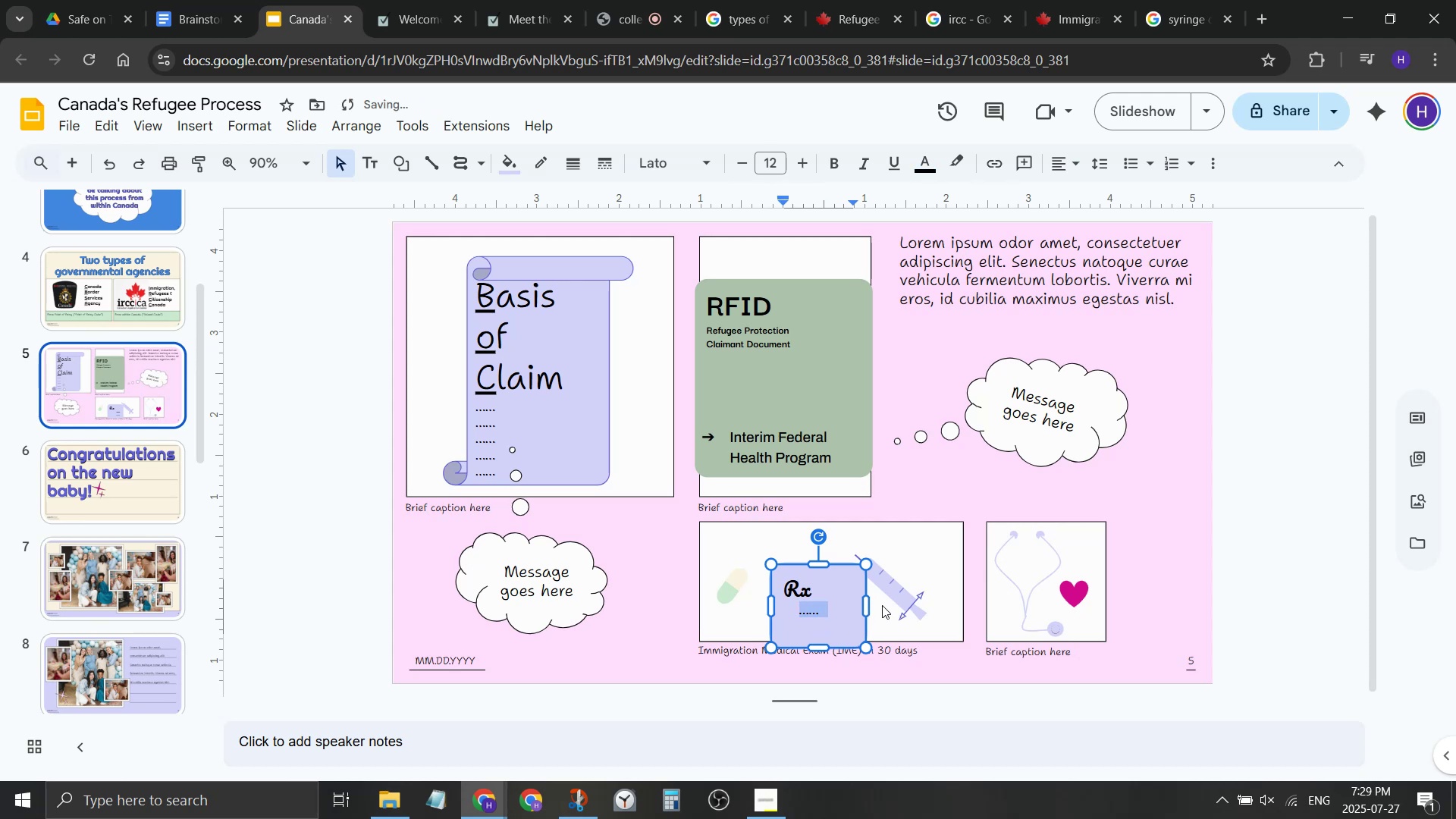 
key(Shift+ArrowRight)
 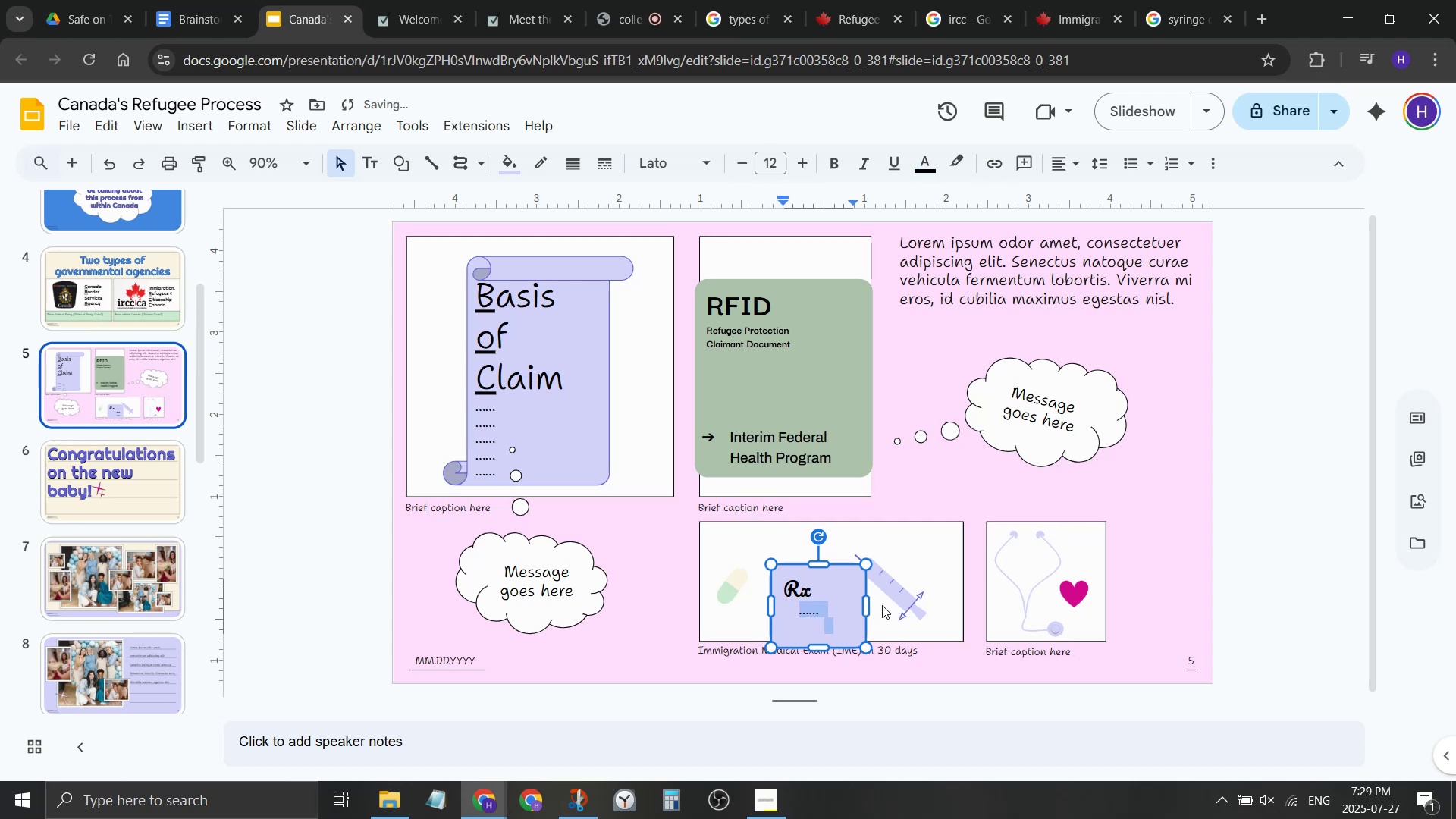 
key(Shift+ArrowRight)
 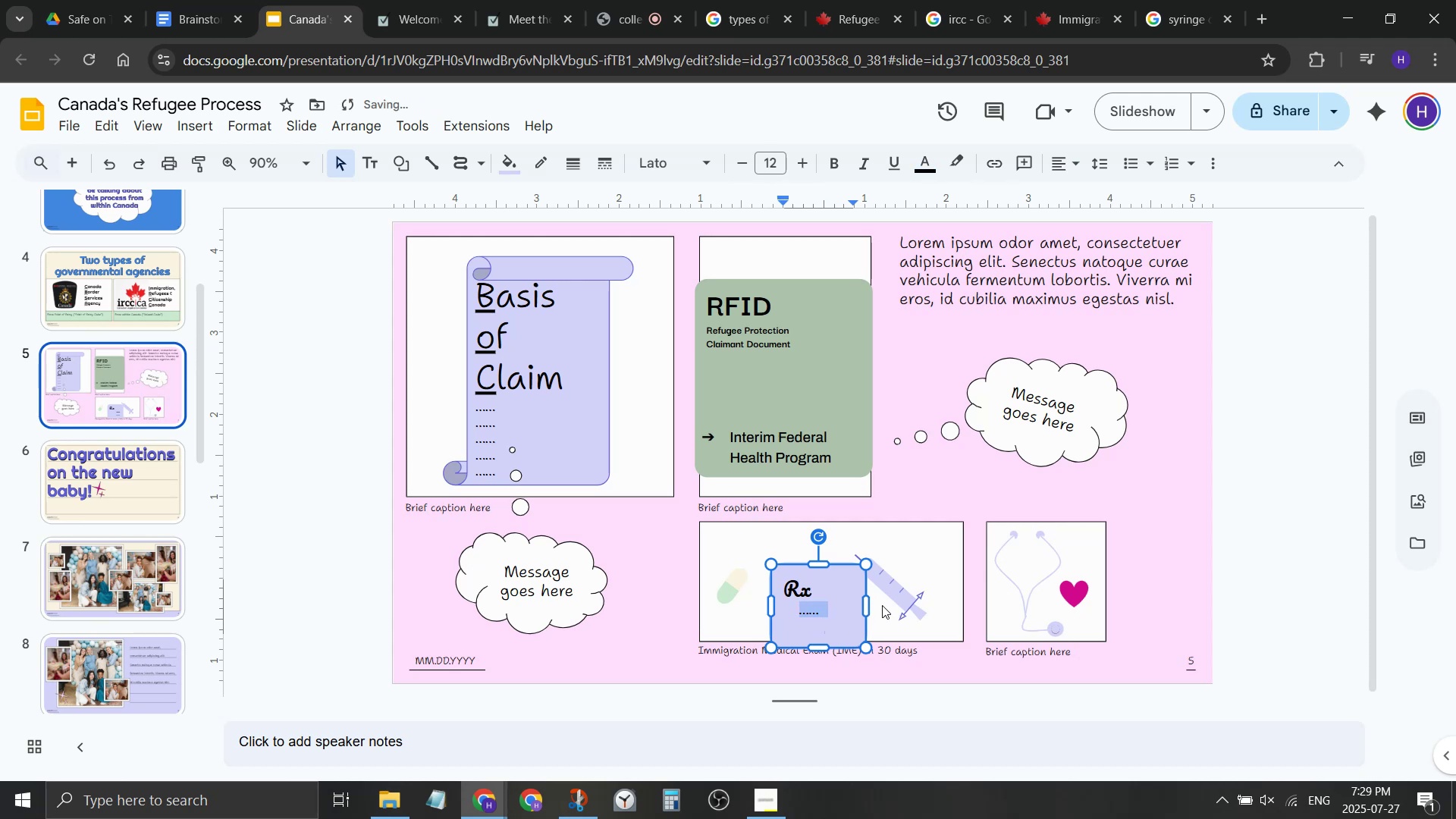 
key(Shift+ArrowLeft)
 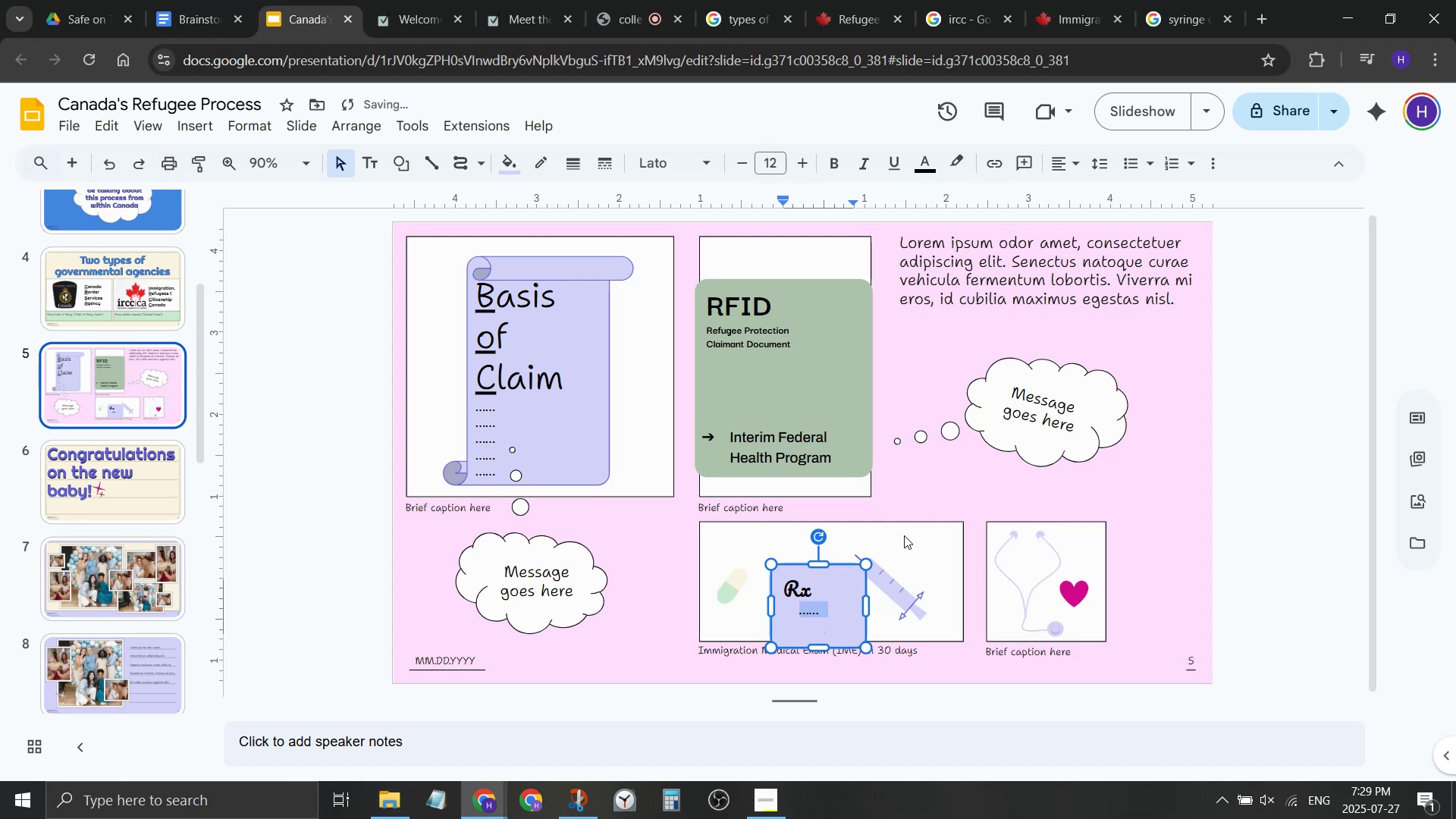 
left_click([903, 538])
 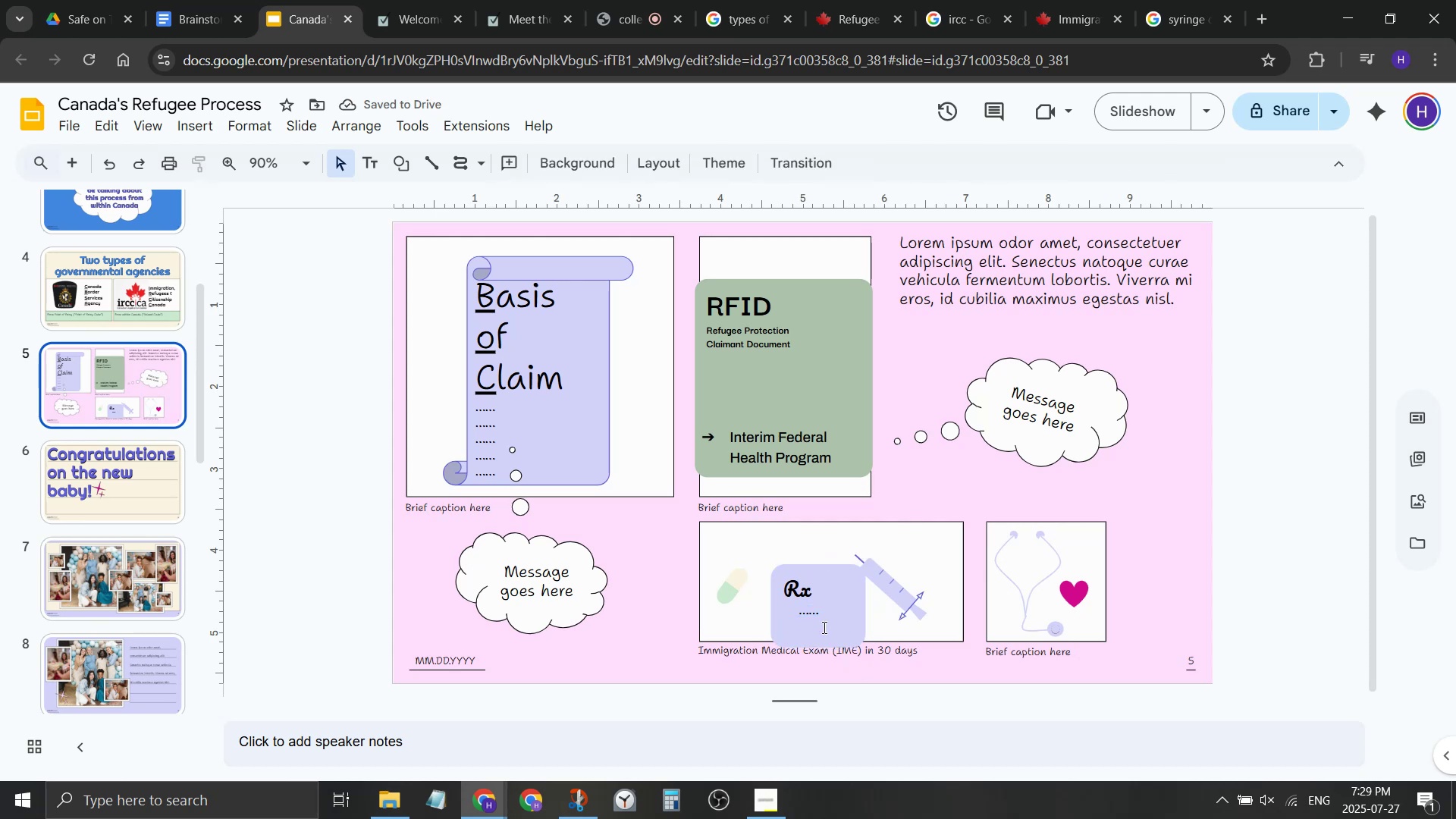 
left_click([823, 627])
 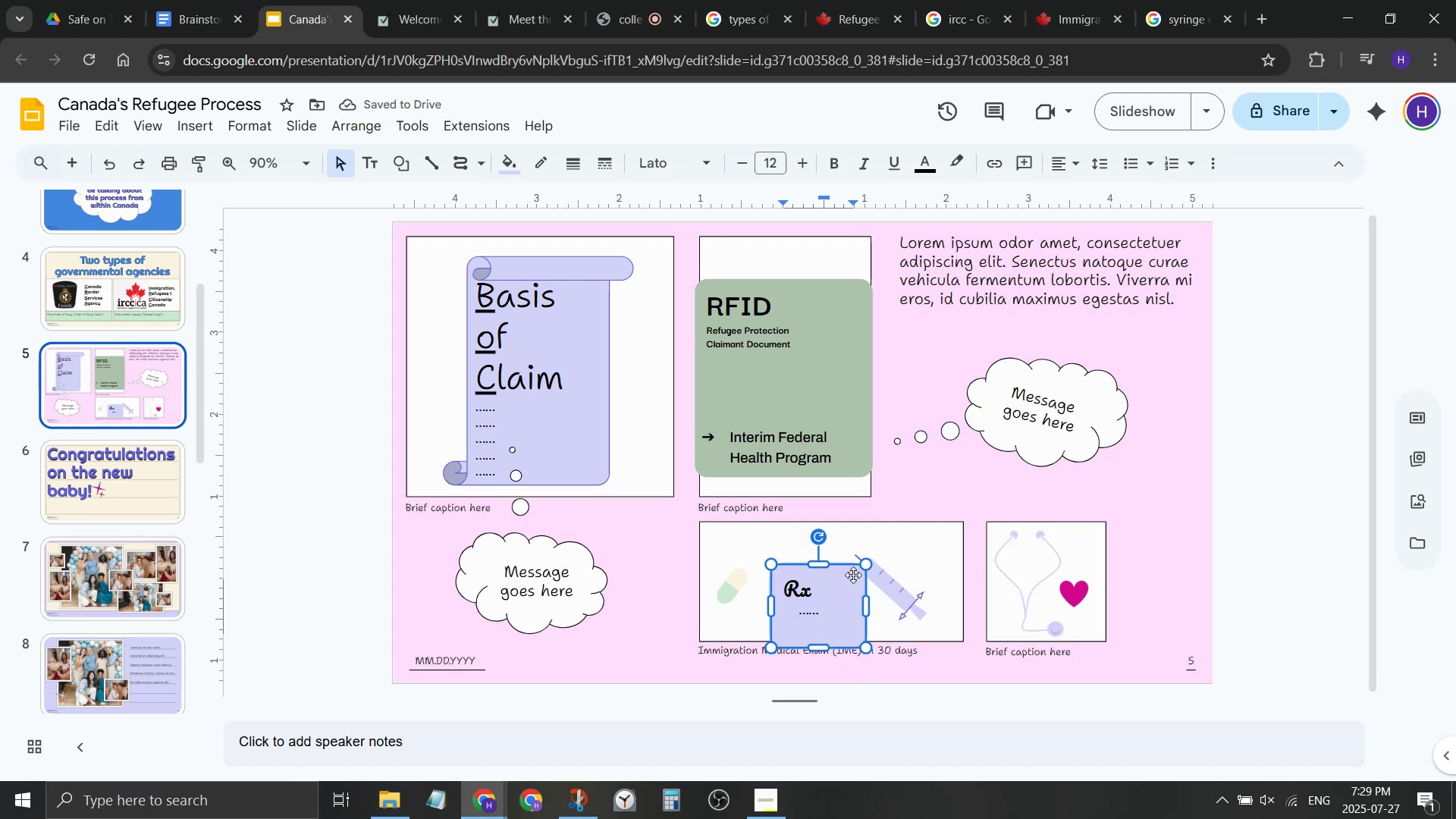 
left_click([854, 579])
 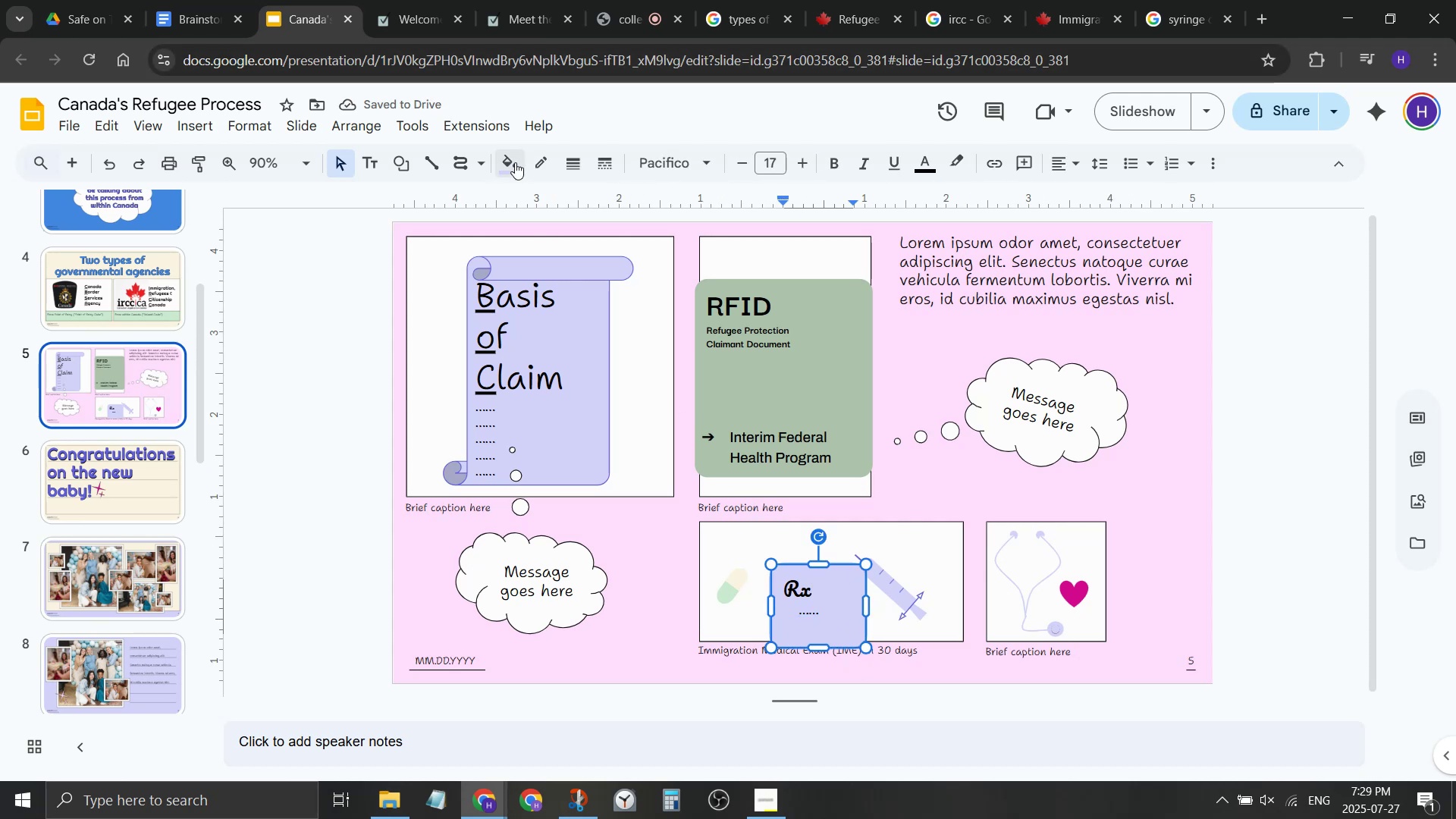 
left_click([516, 162])
 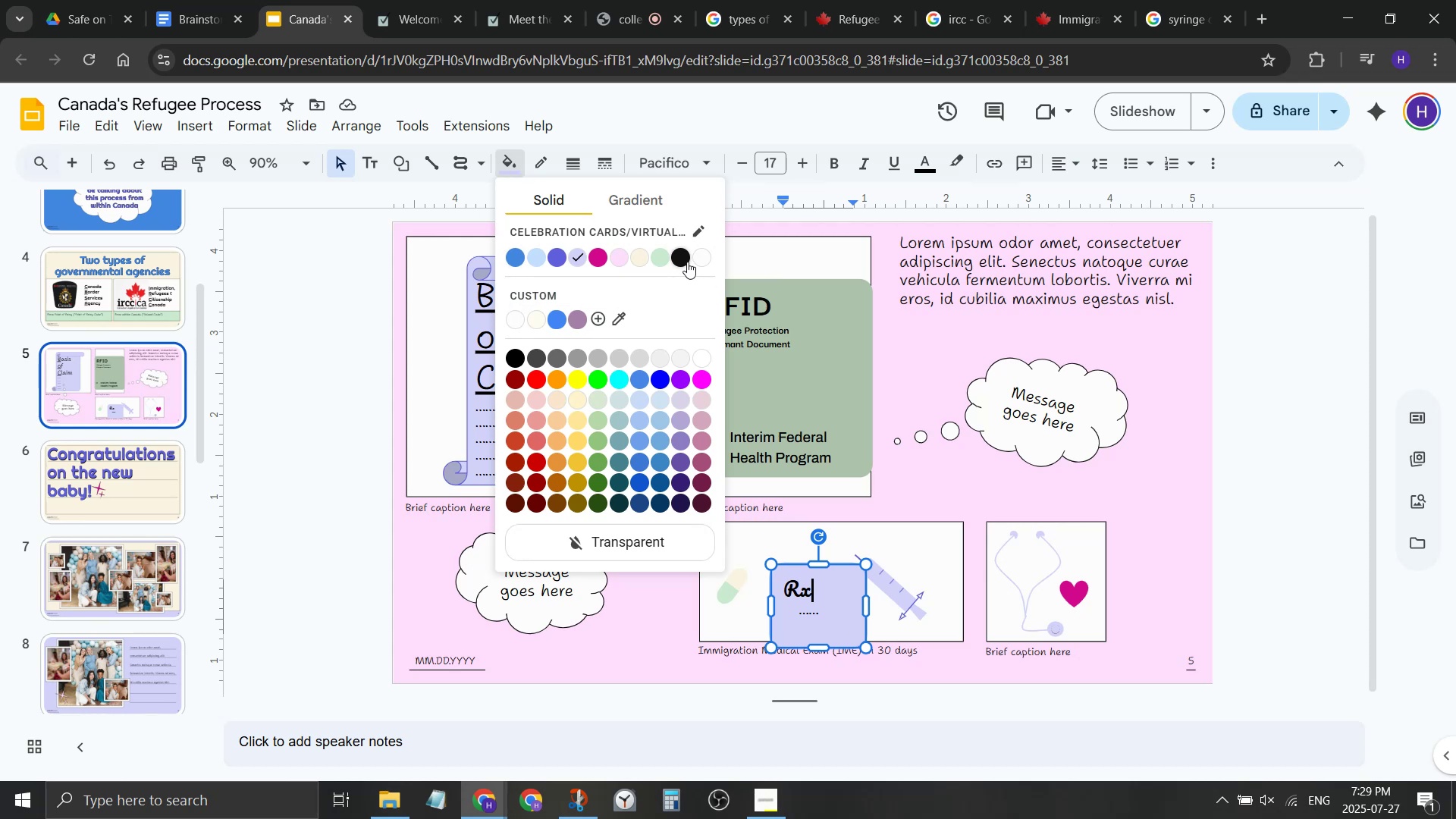 
left_click([693, 261])
 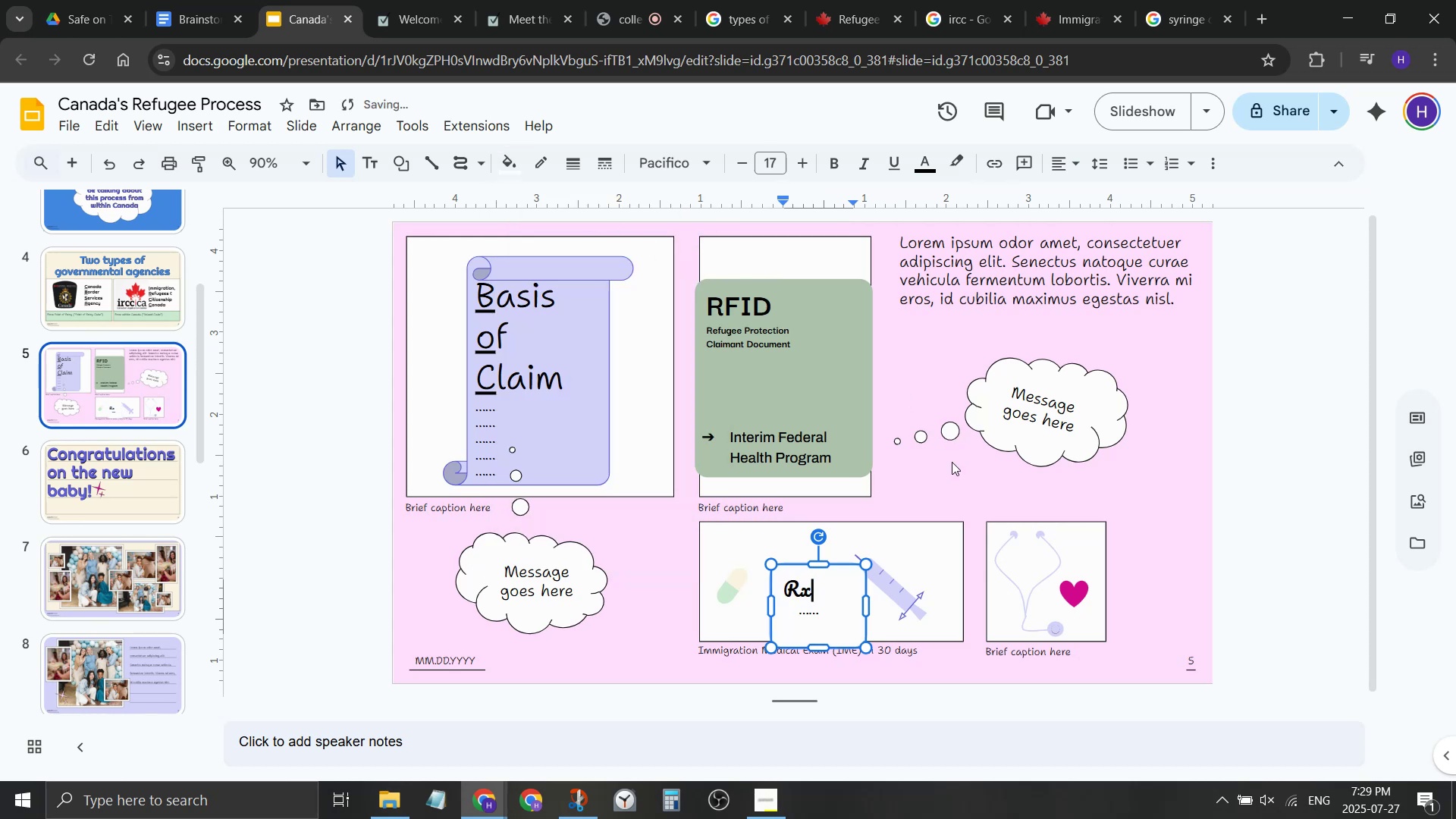 
left_click([921, 483])
 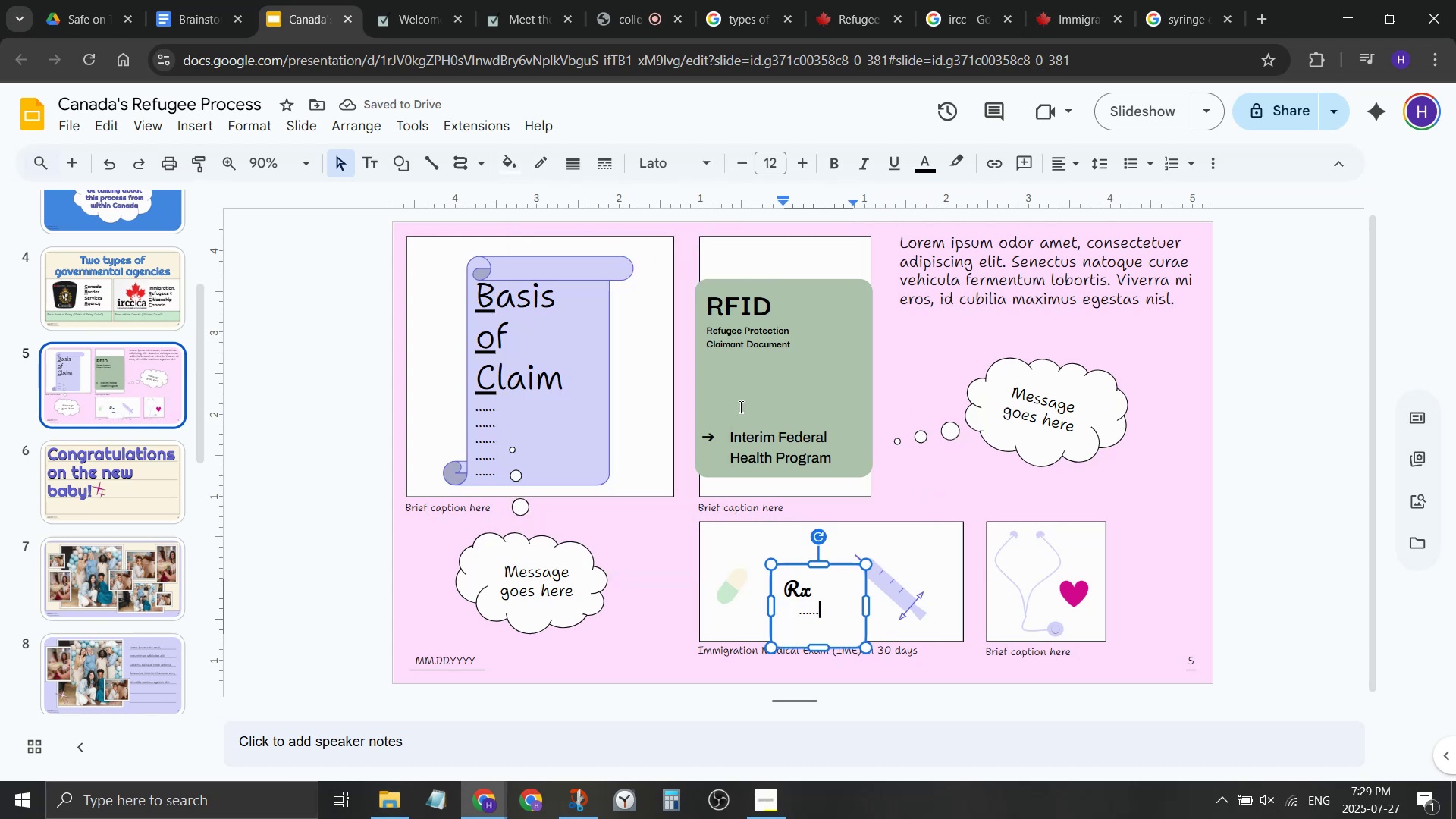 
left_click([544, 162])
 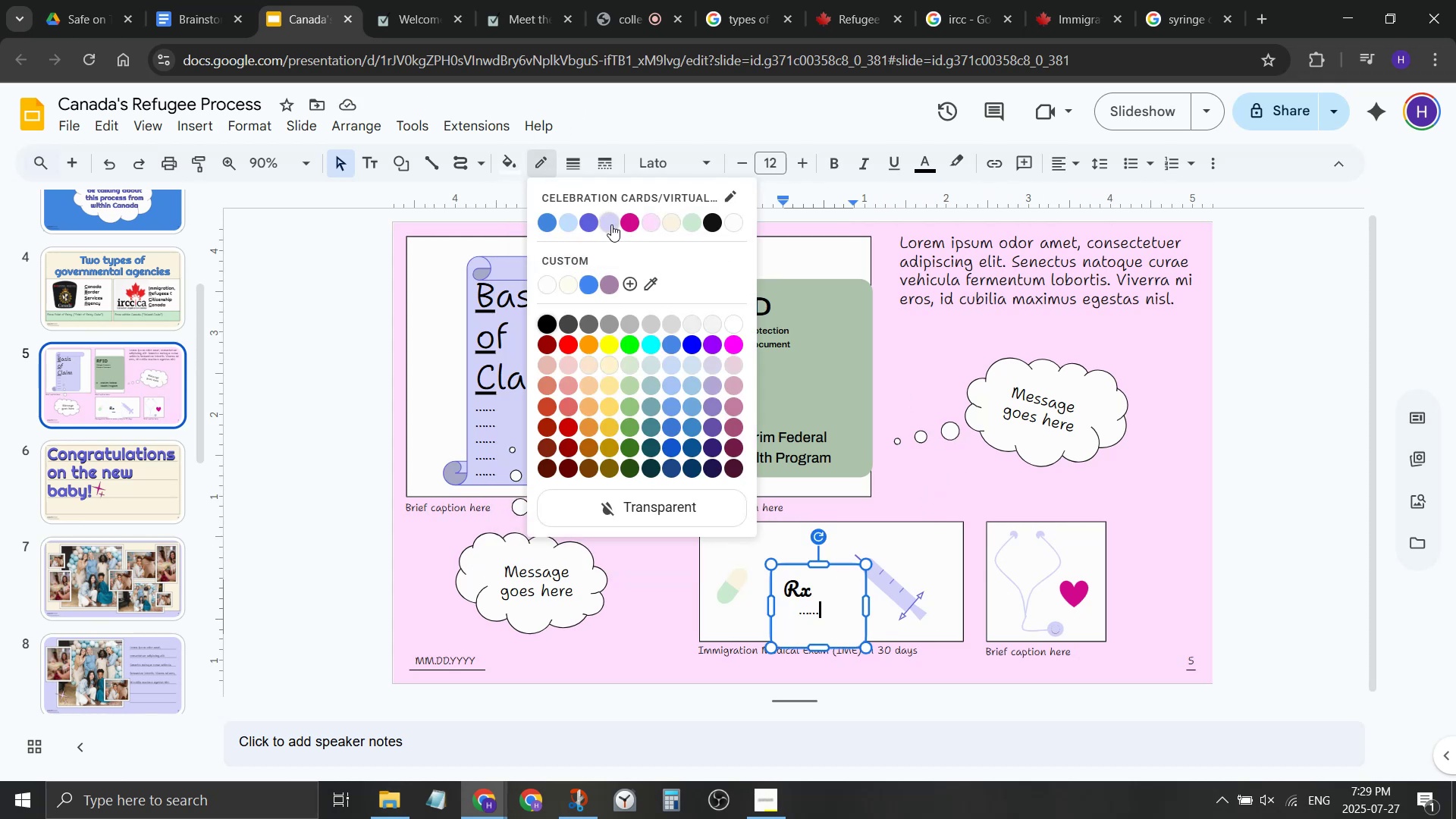 
left_click([611, 282])
 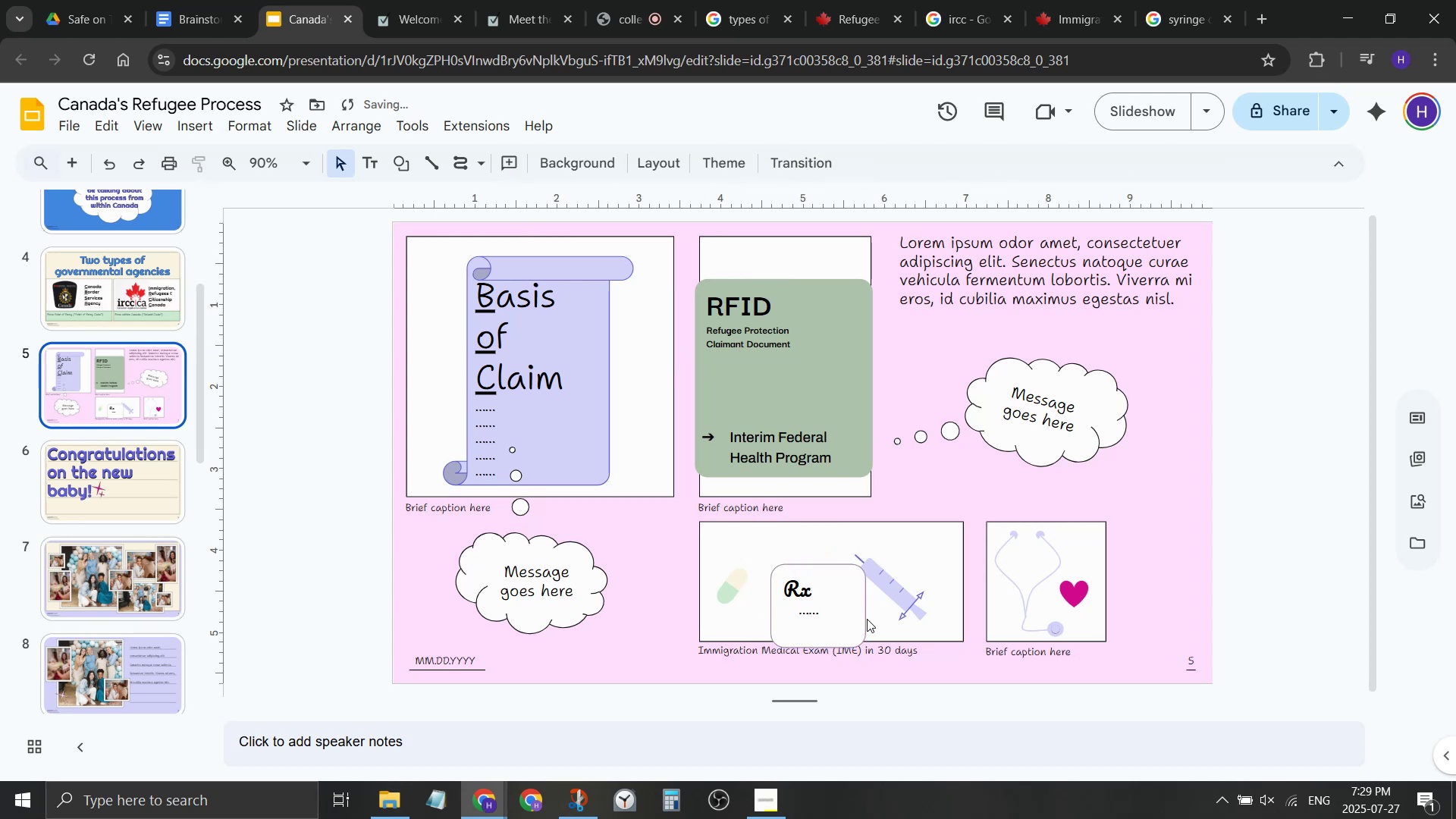 
left_click([857, 620])
 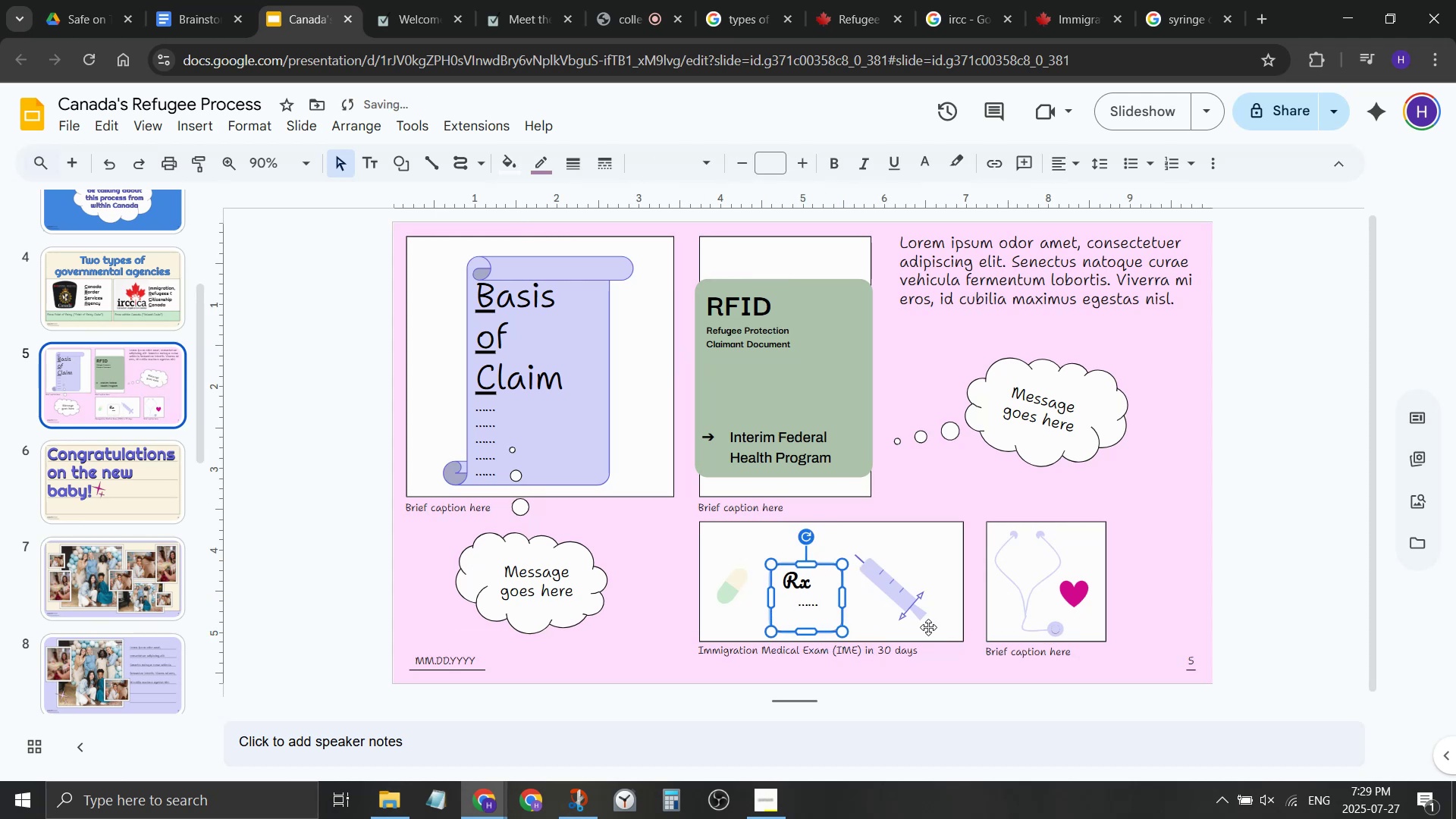 
left_click([921, 545])
 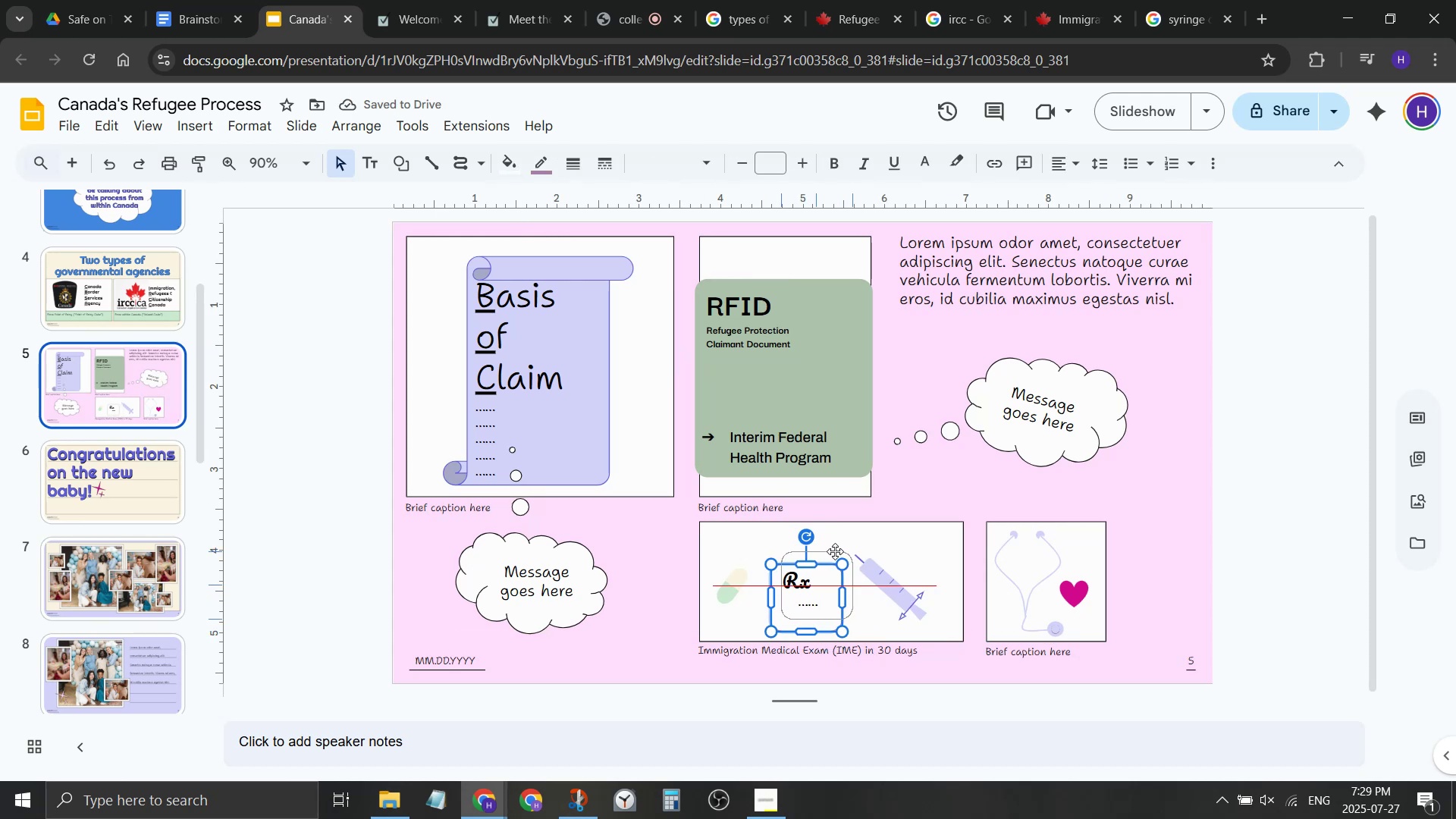 
left_click([900, 618])
 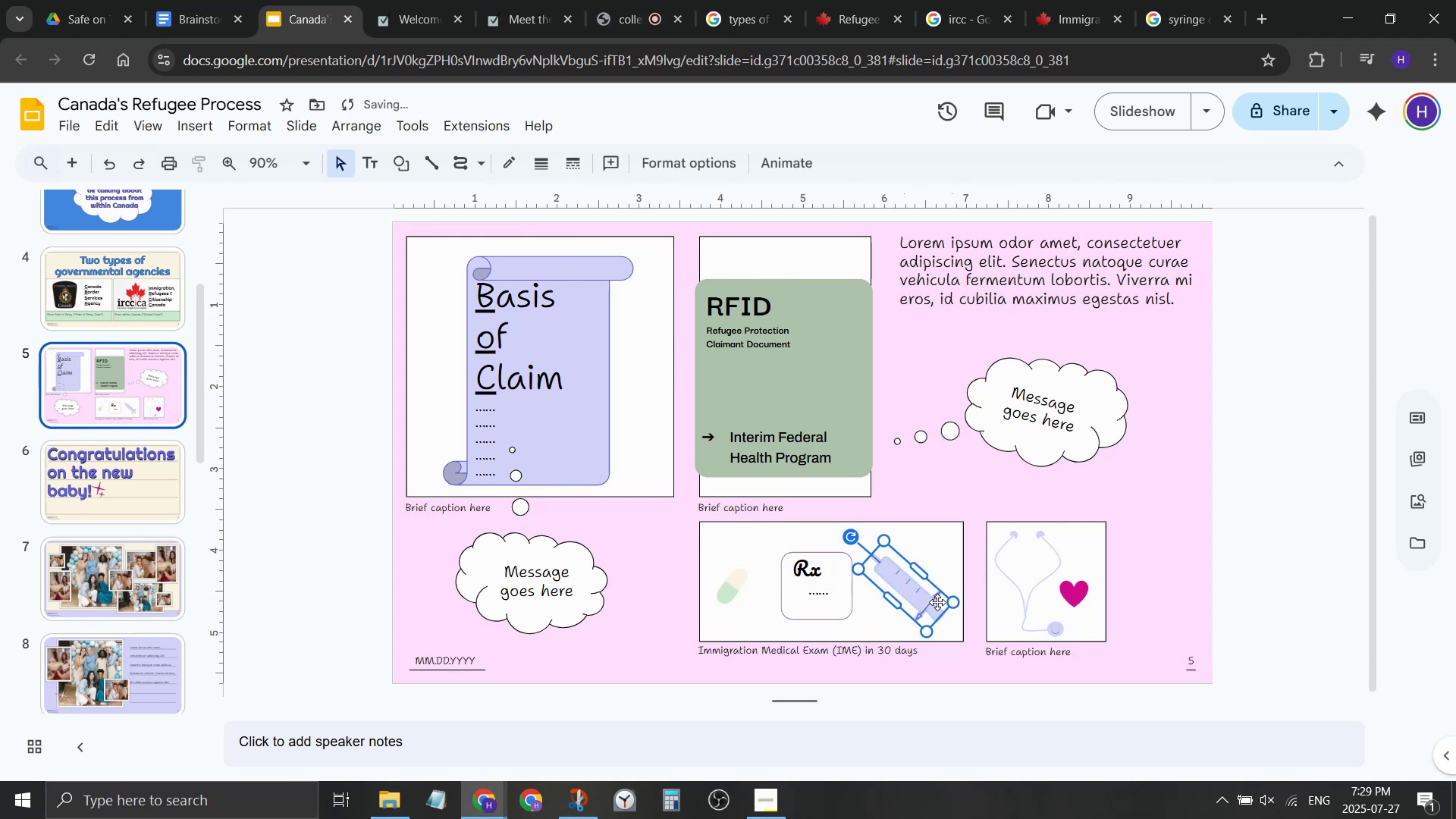 
left_click([927, 508])
 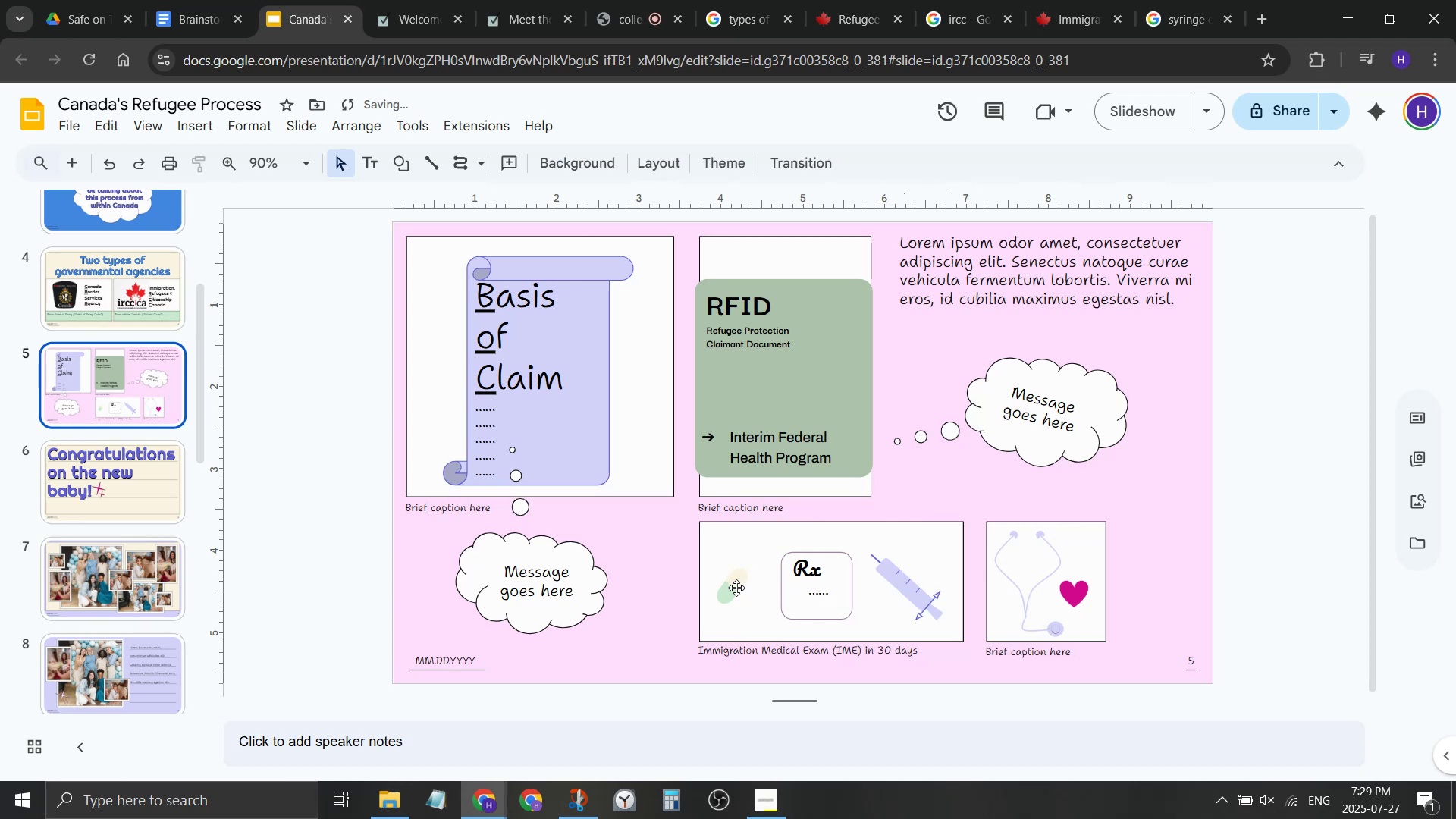 
left_click([736, 588])
 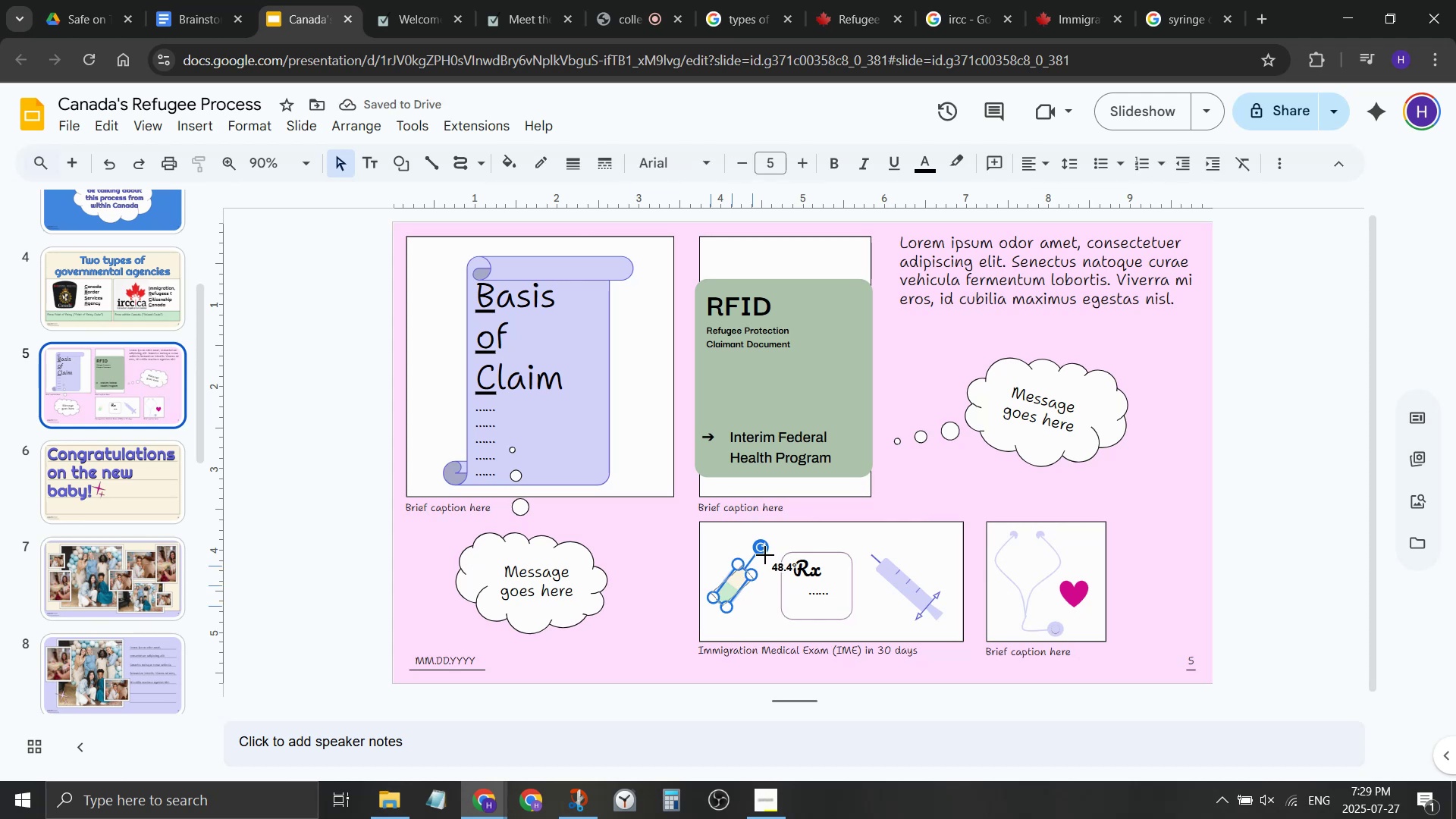 
left_click([764, 569])
 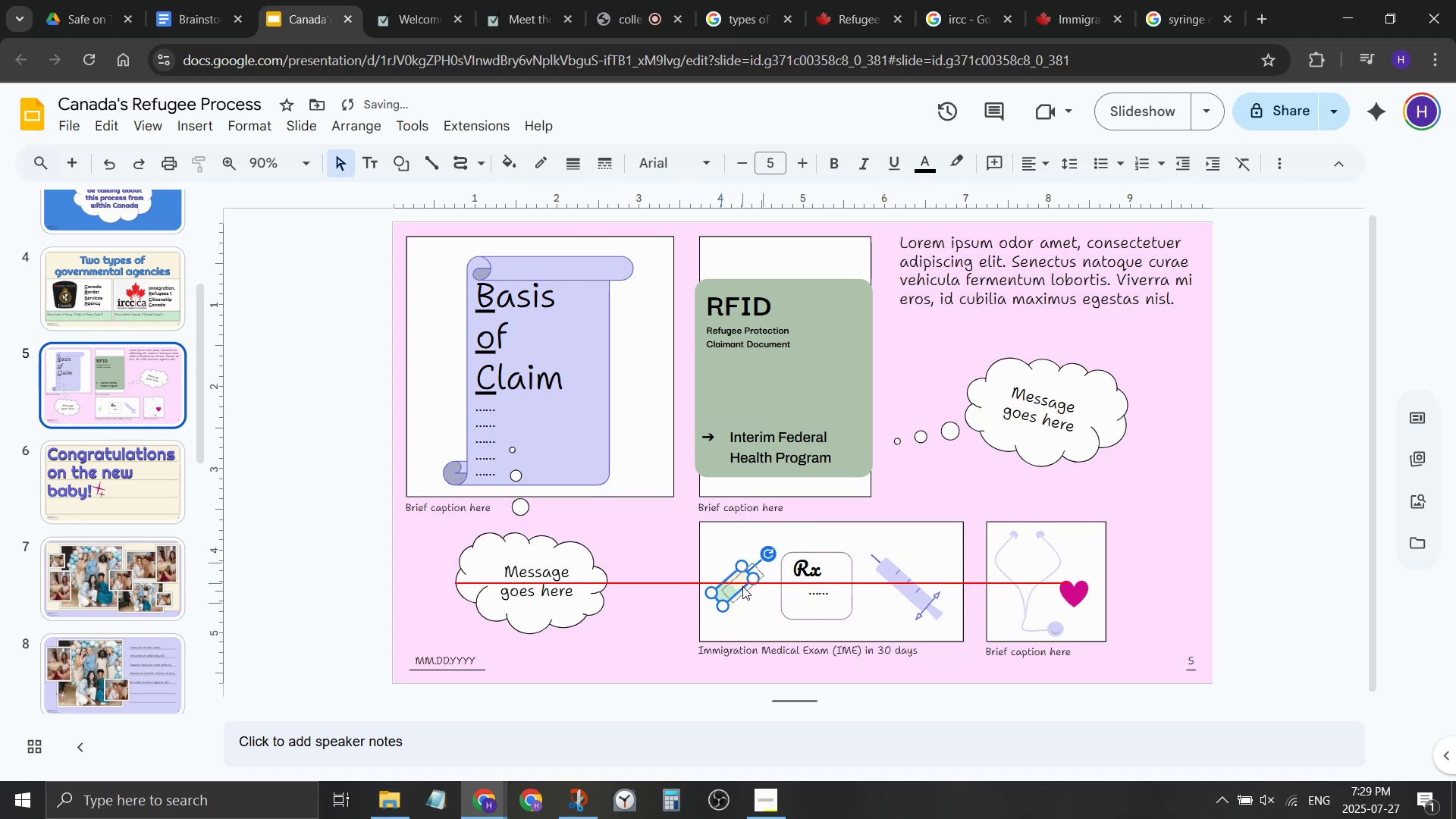 
left_click([830, 594])
 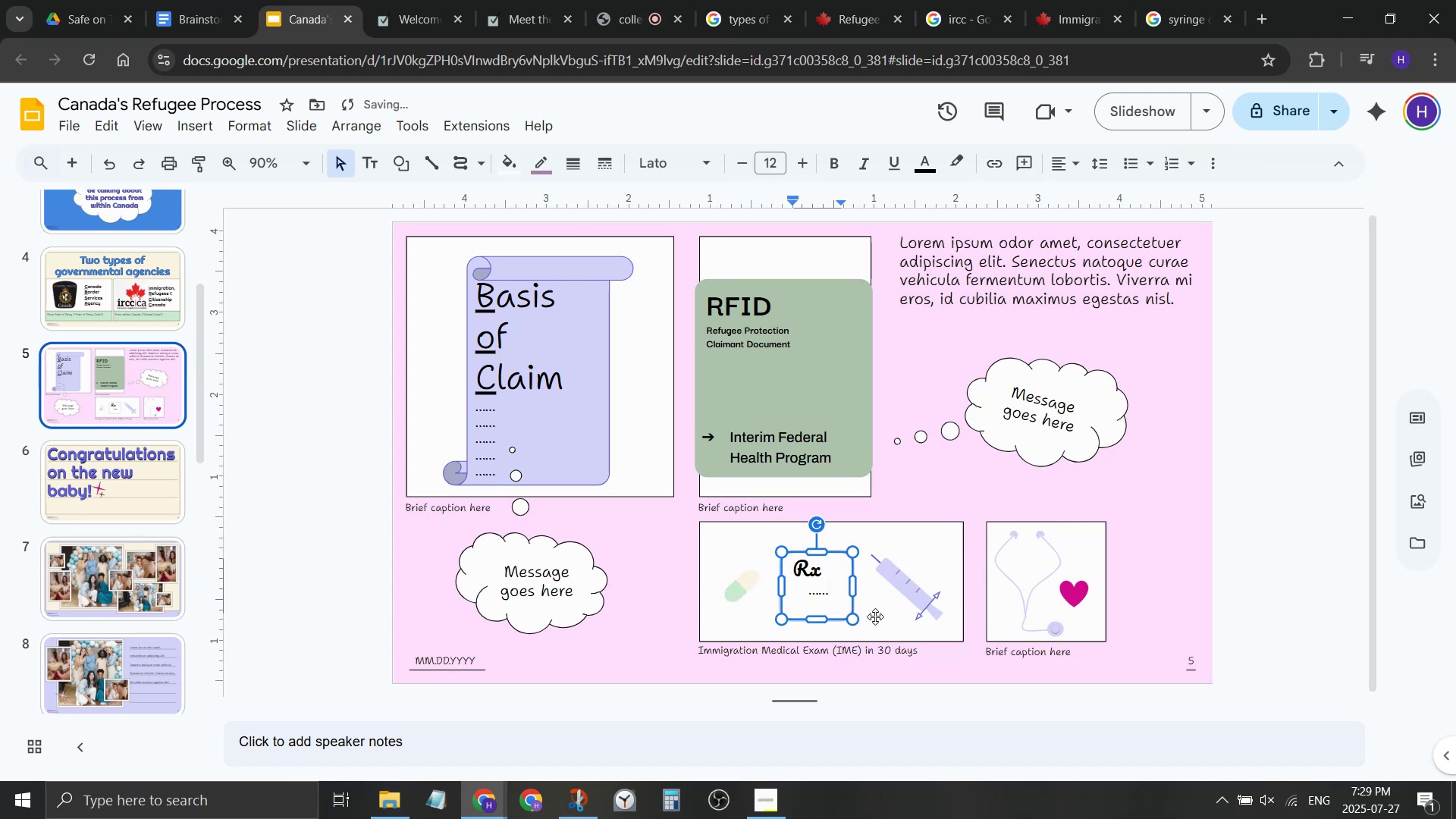 
left_click([850, 607])
 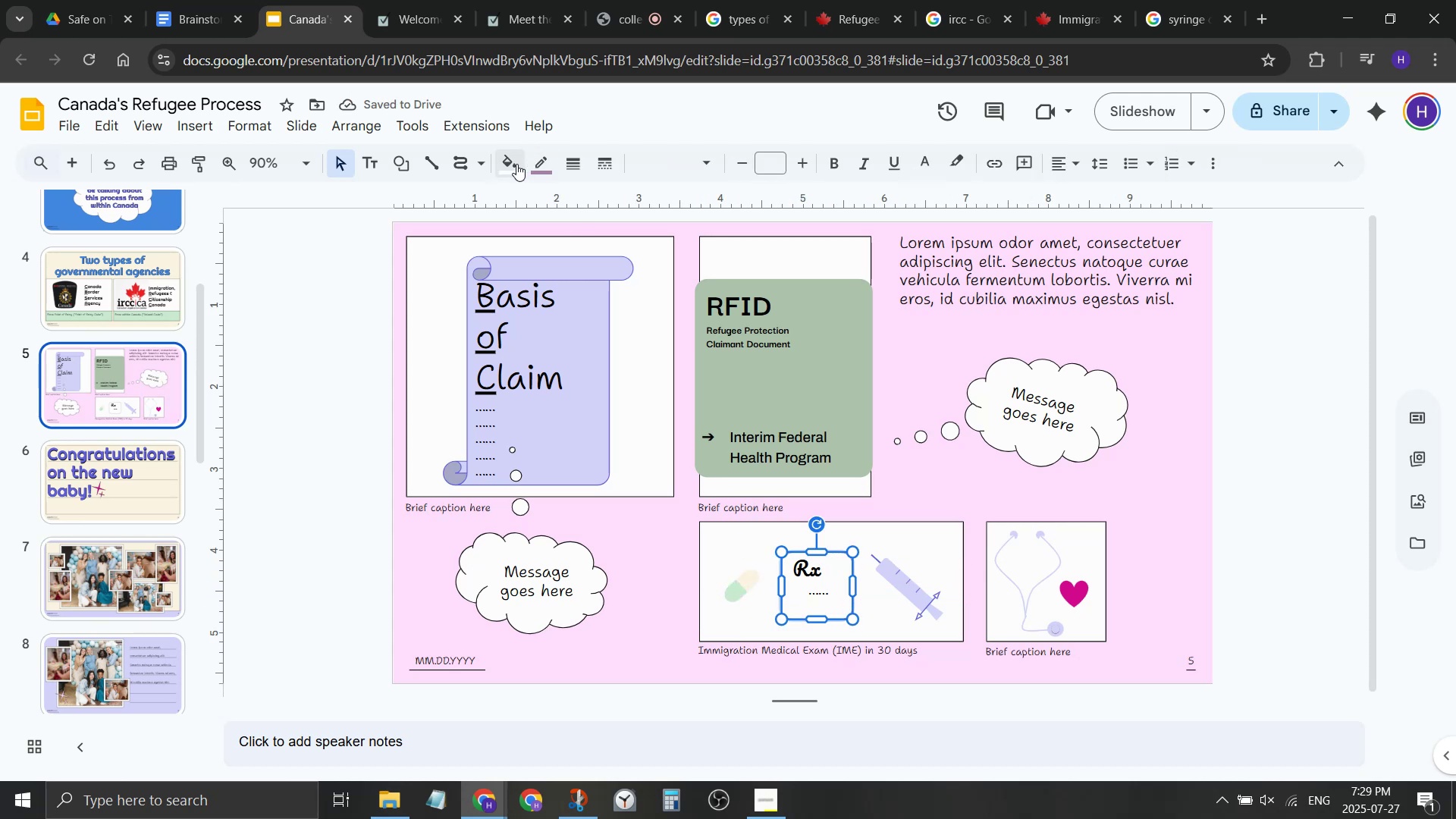 
left_click([513, 165])
 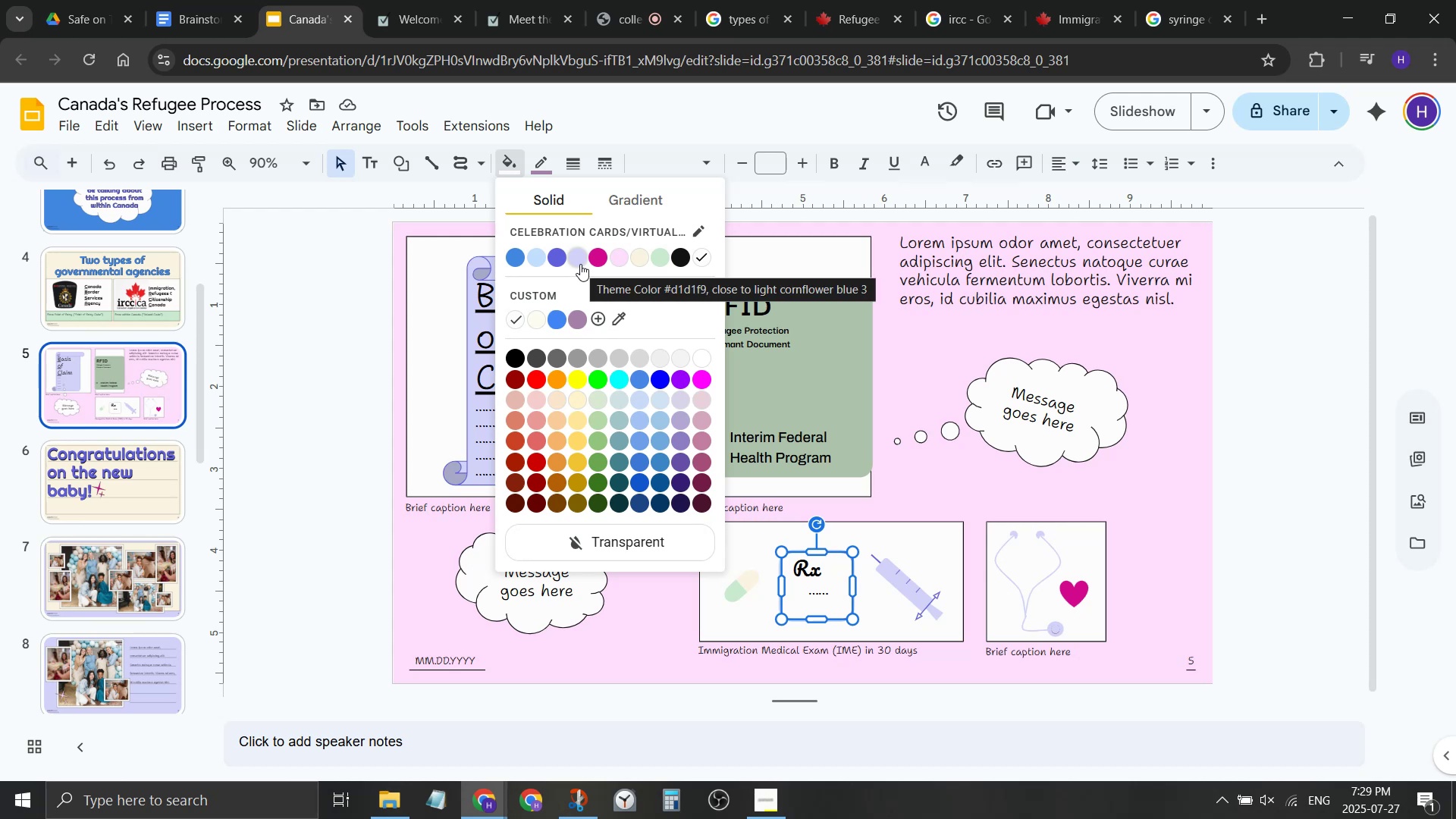 
left_click([580, 264])
 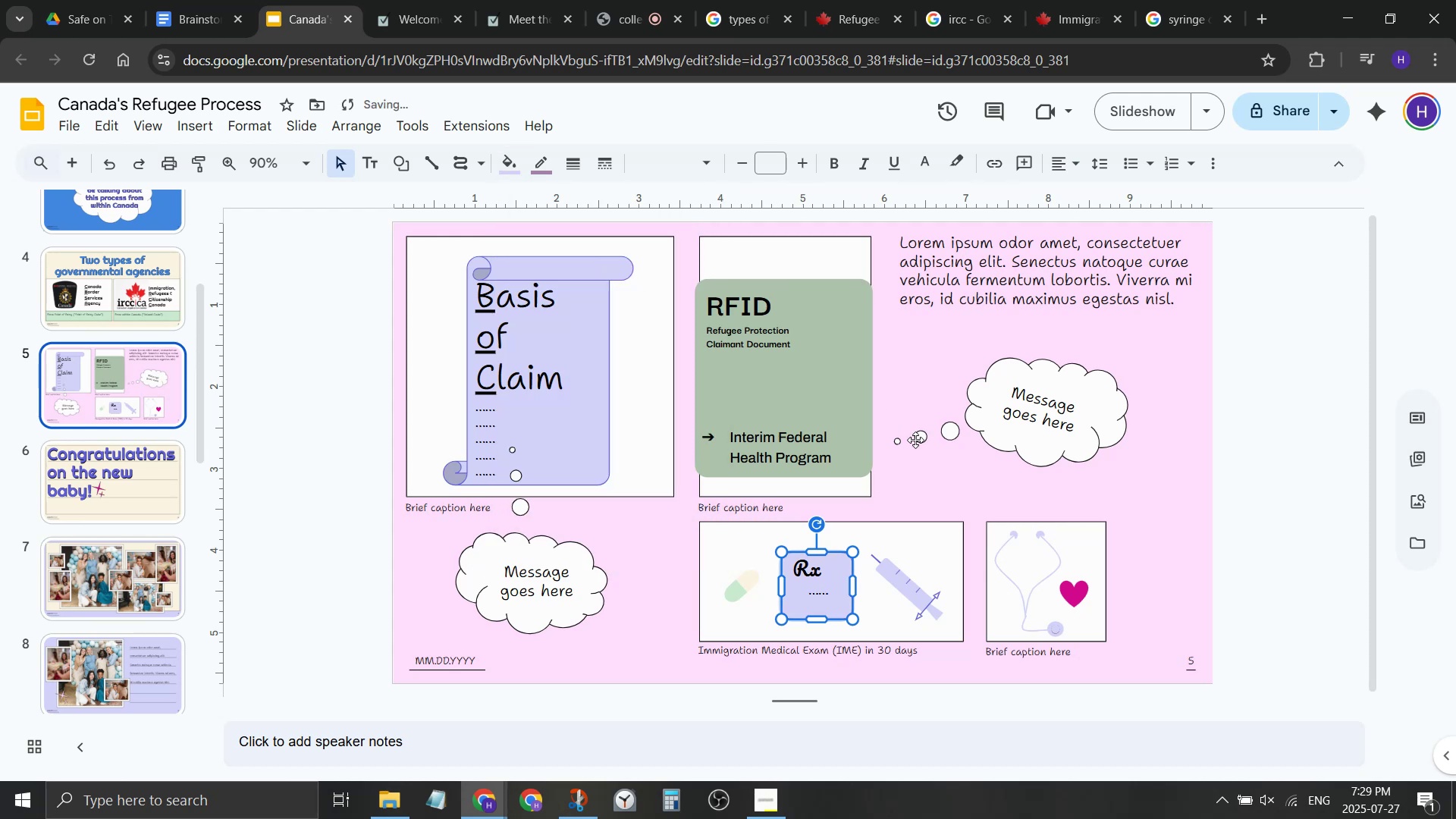 
left_click([915, 440])
 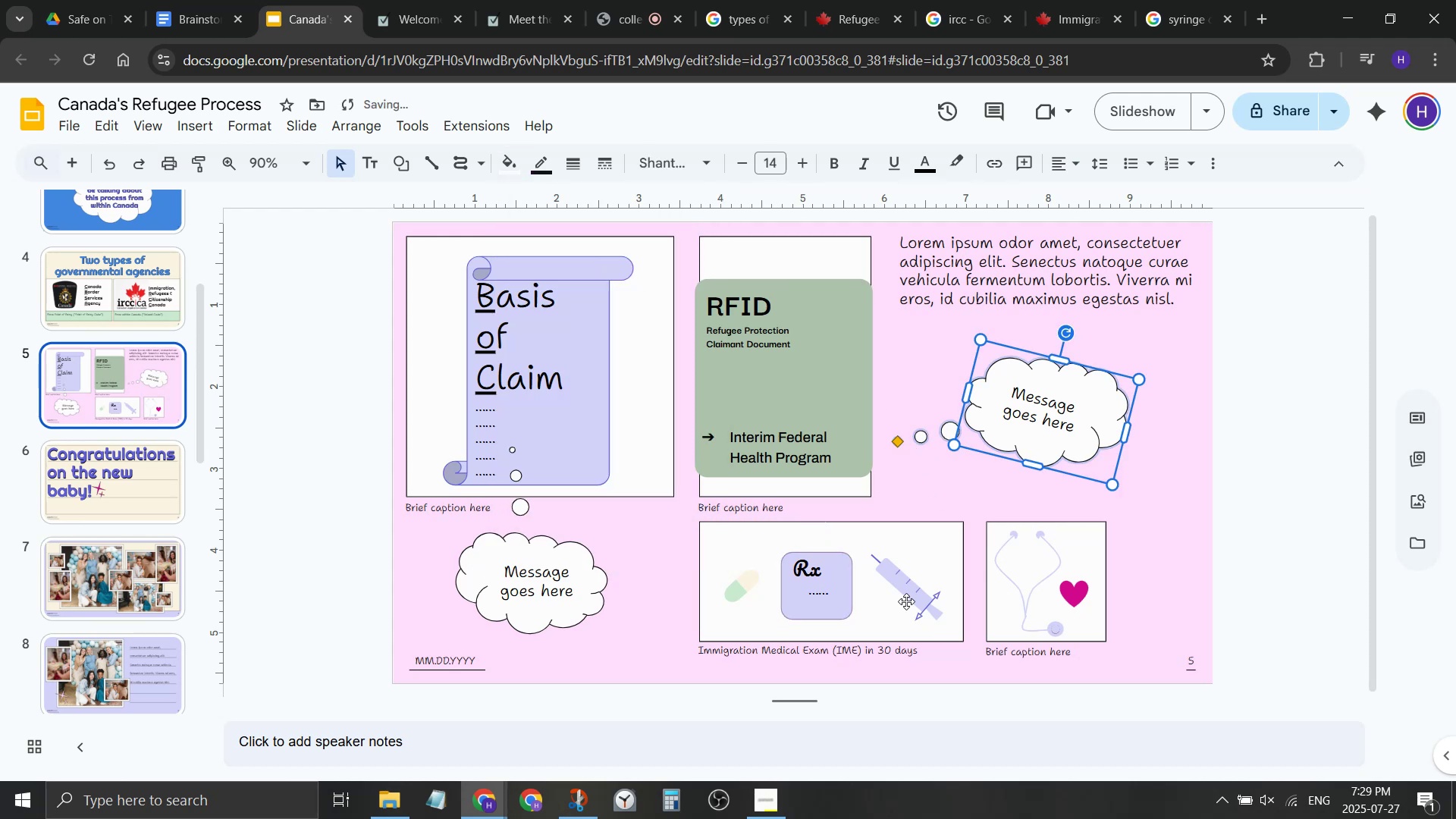 
left_click([908, 600])
 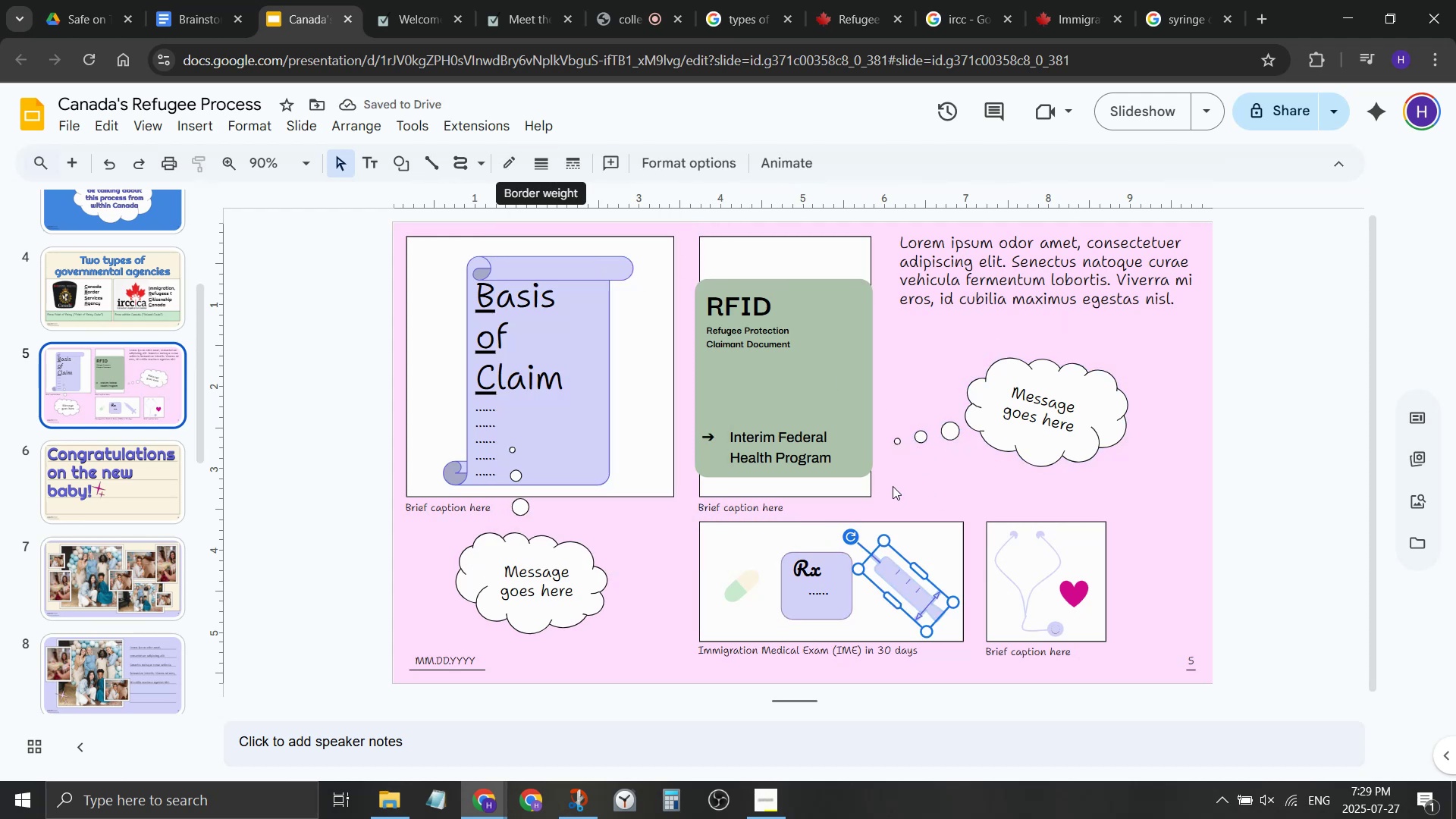 
left_click([901, 593])
 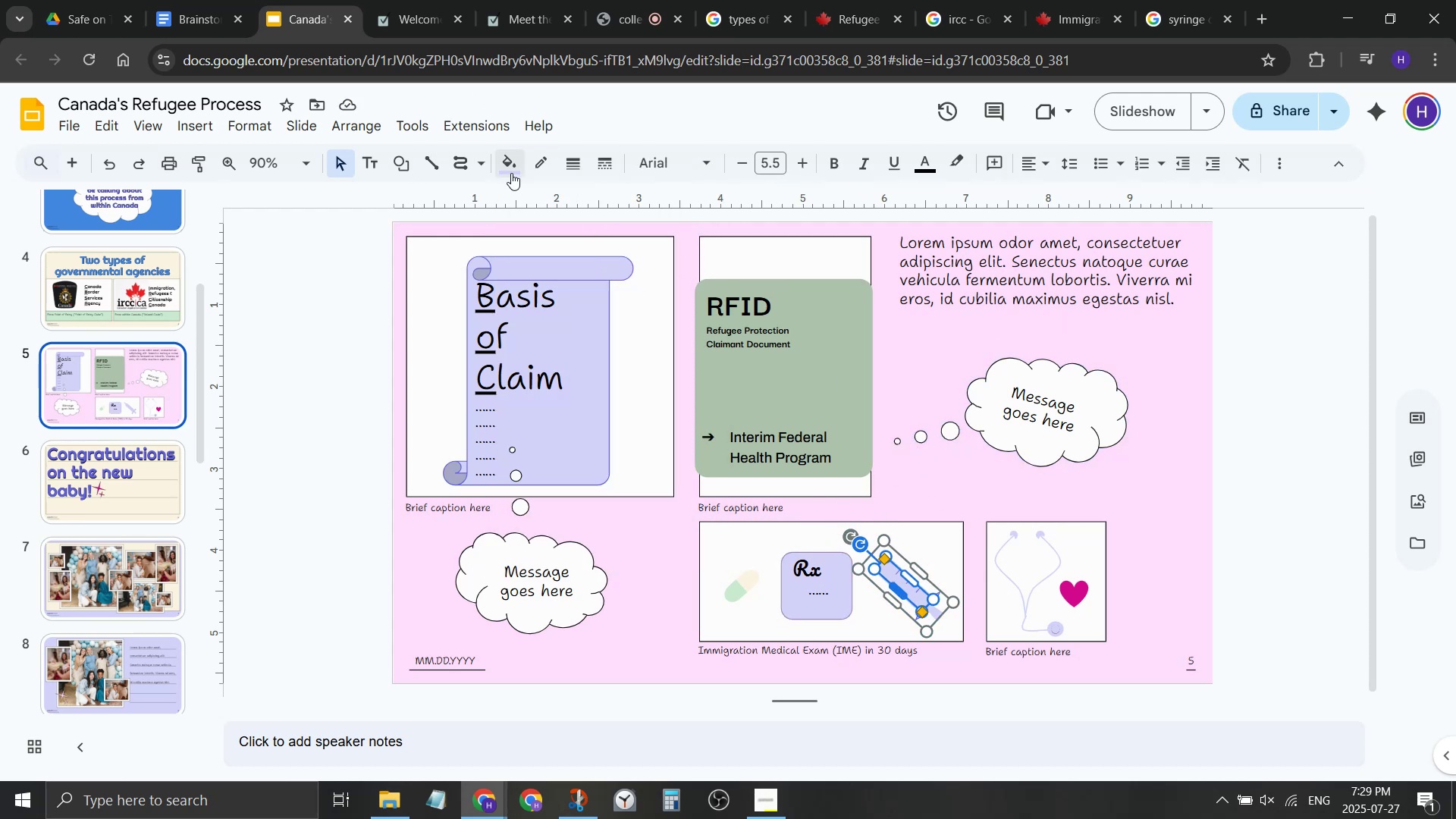 
left_click([511, 173])
 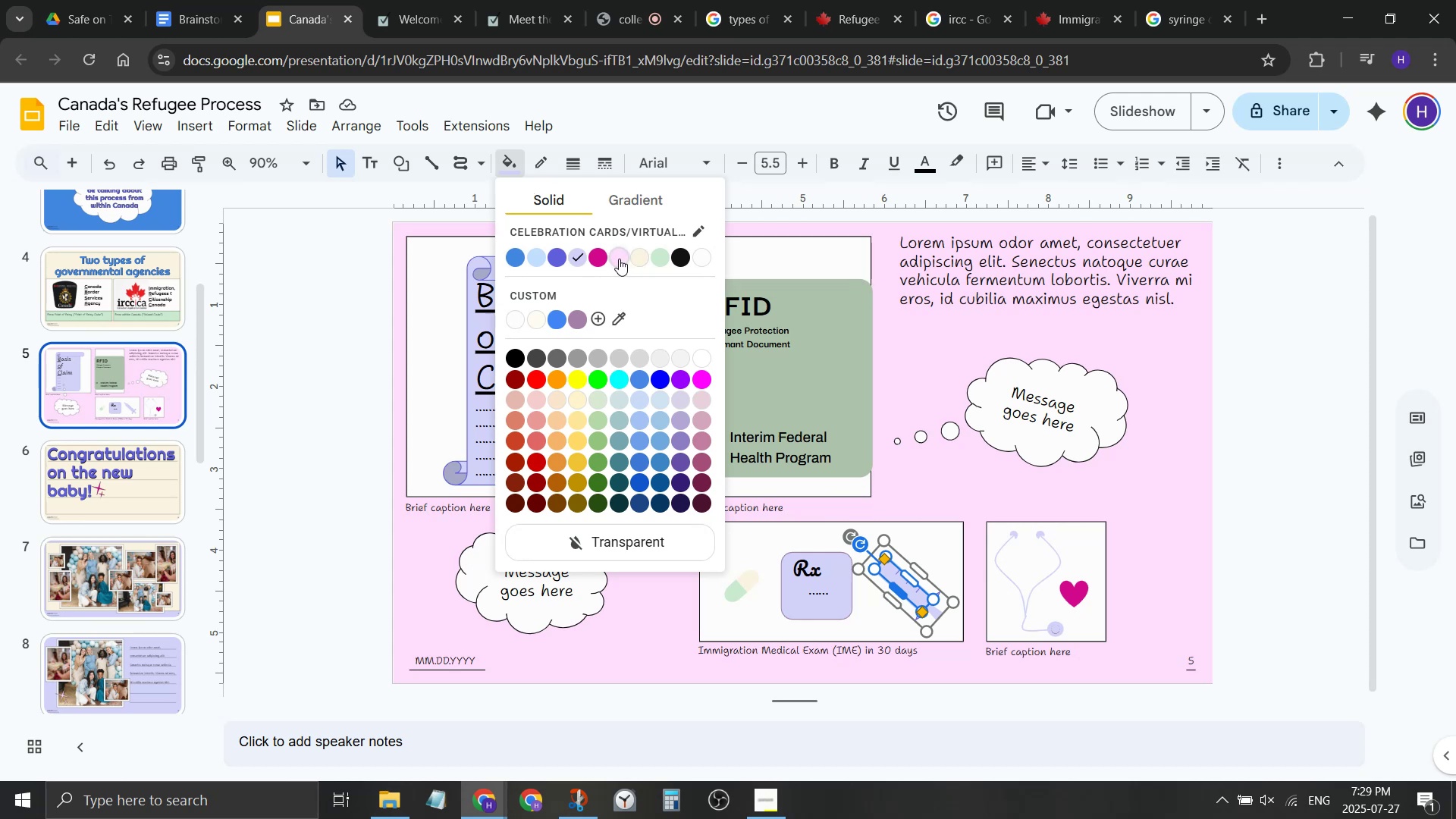 
left_click([619, 259])
 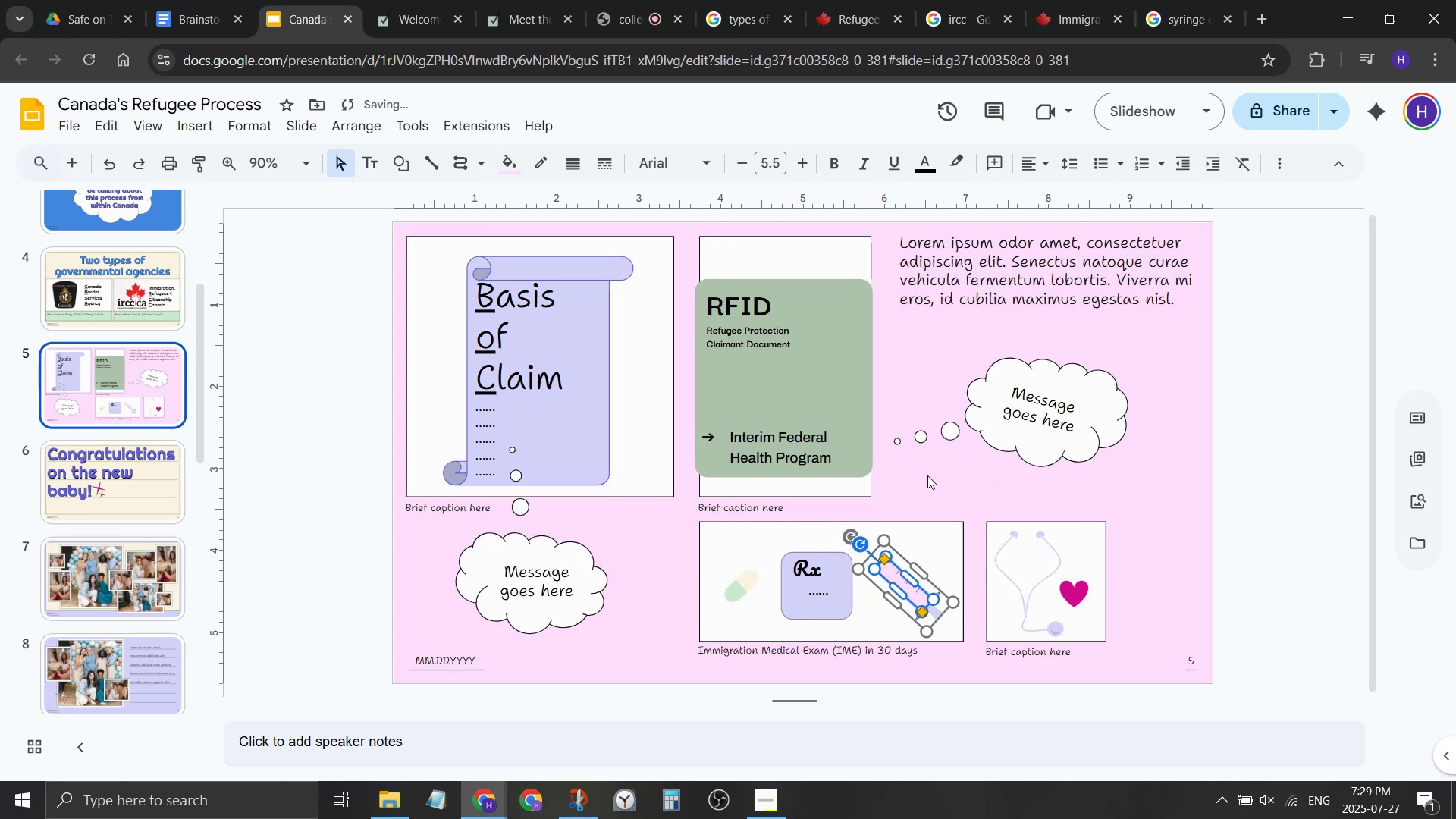 
left_click([927, 476])
 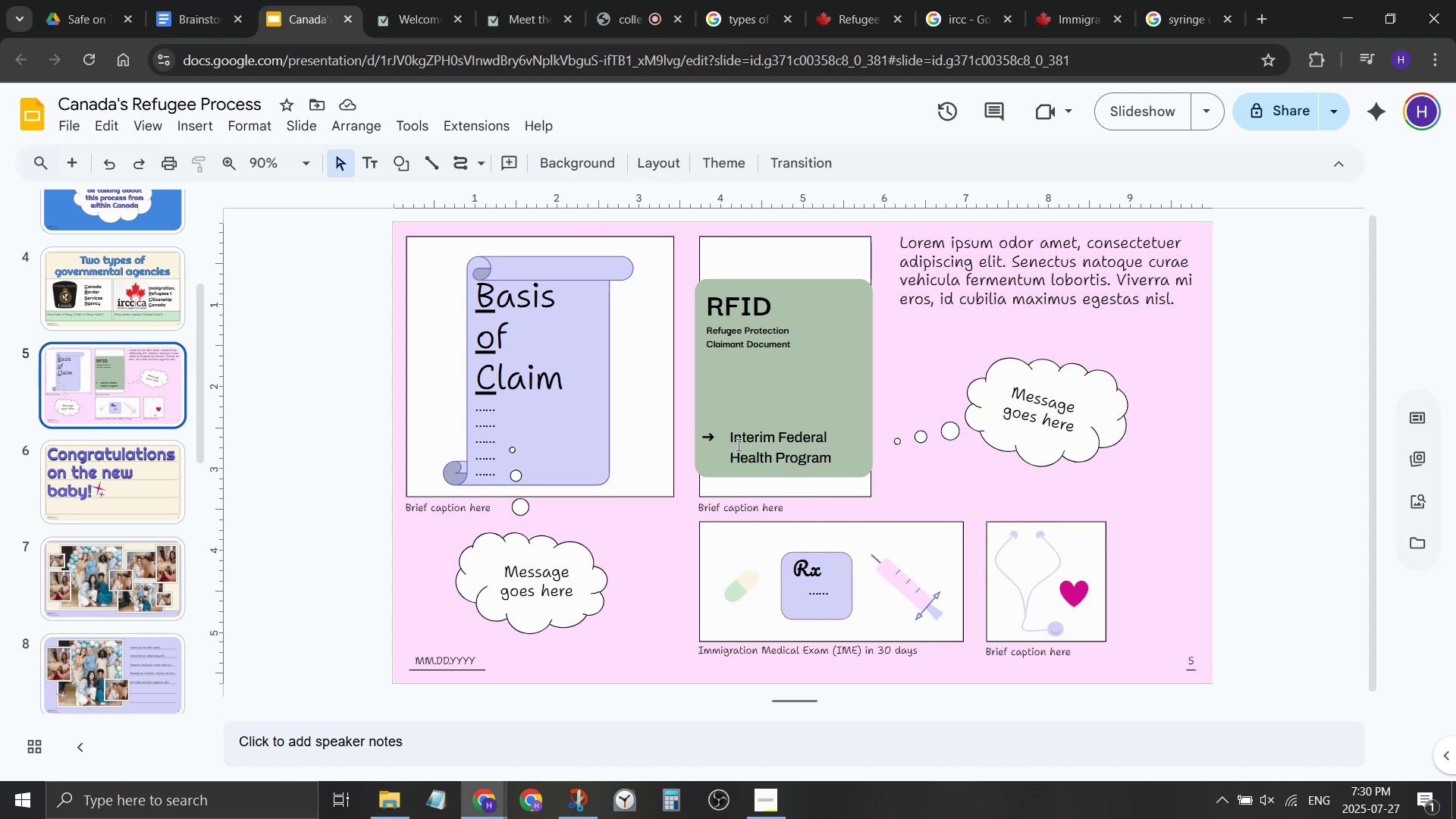 
wait(15.54)
 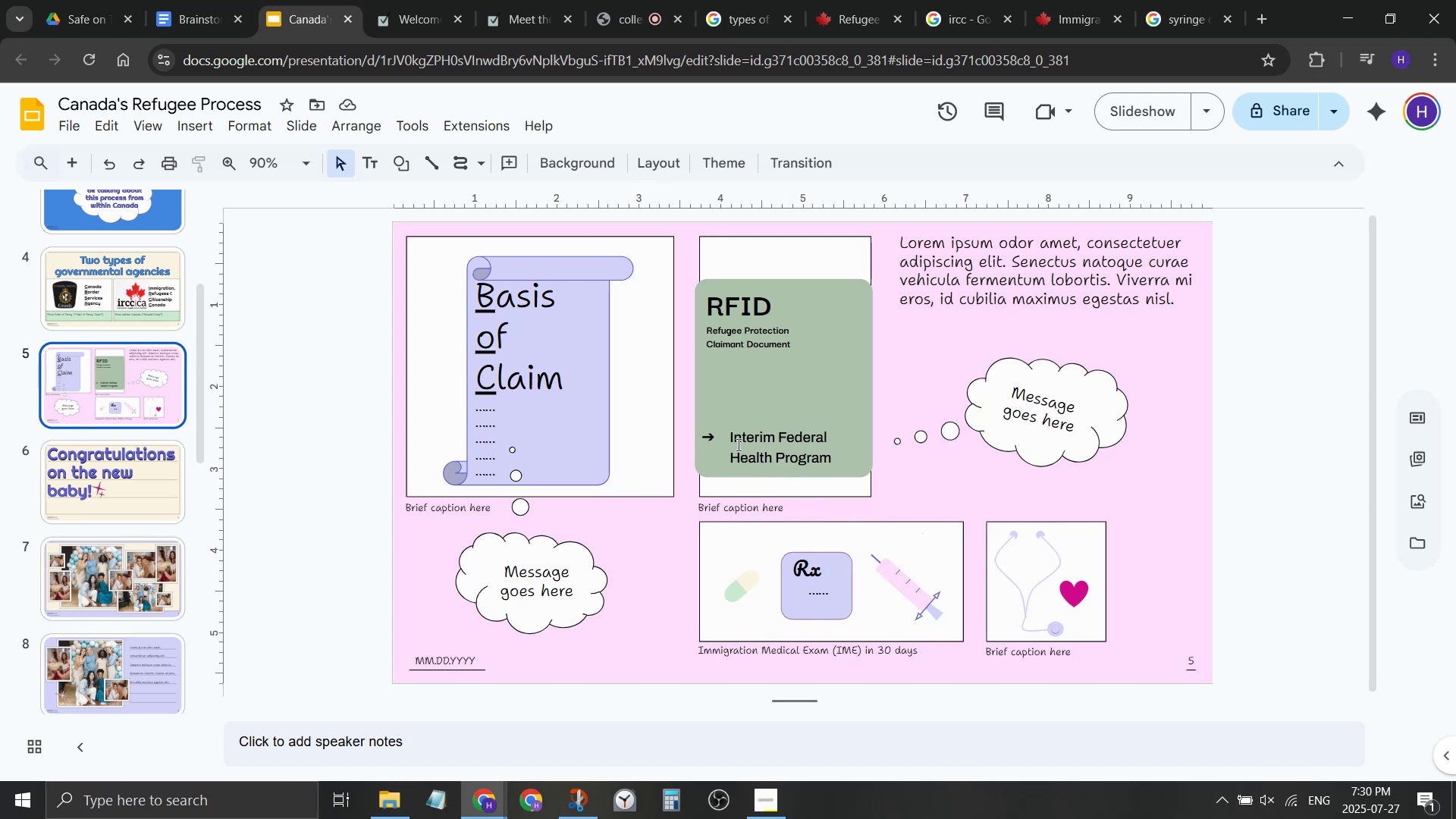 
key(Control+ControlLeft)
 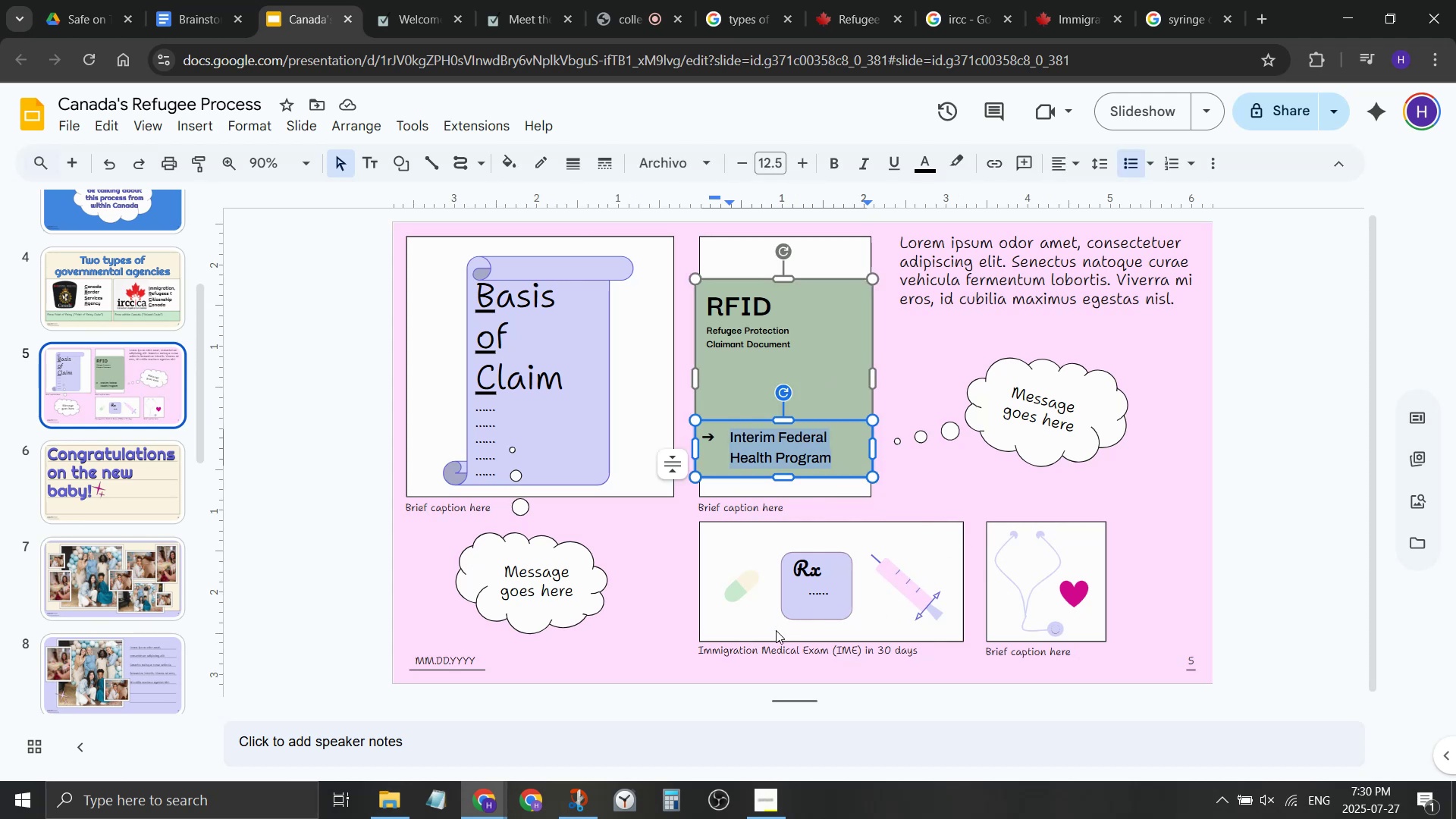 
key(Control+C)
 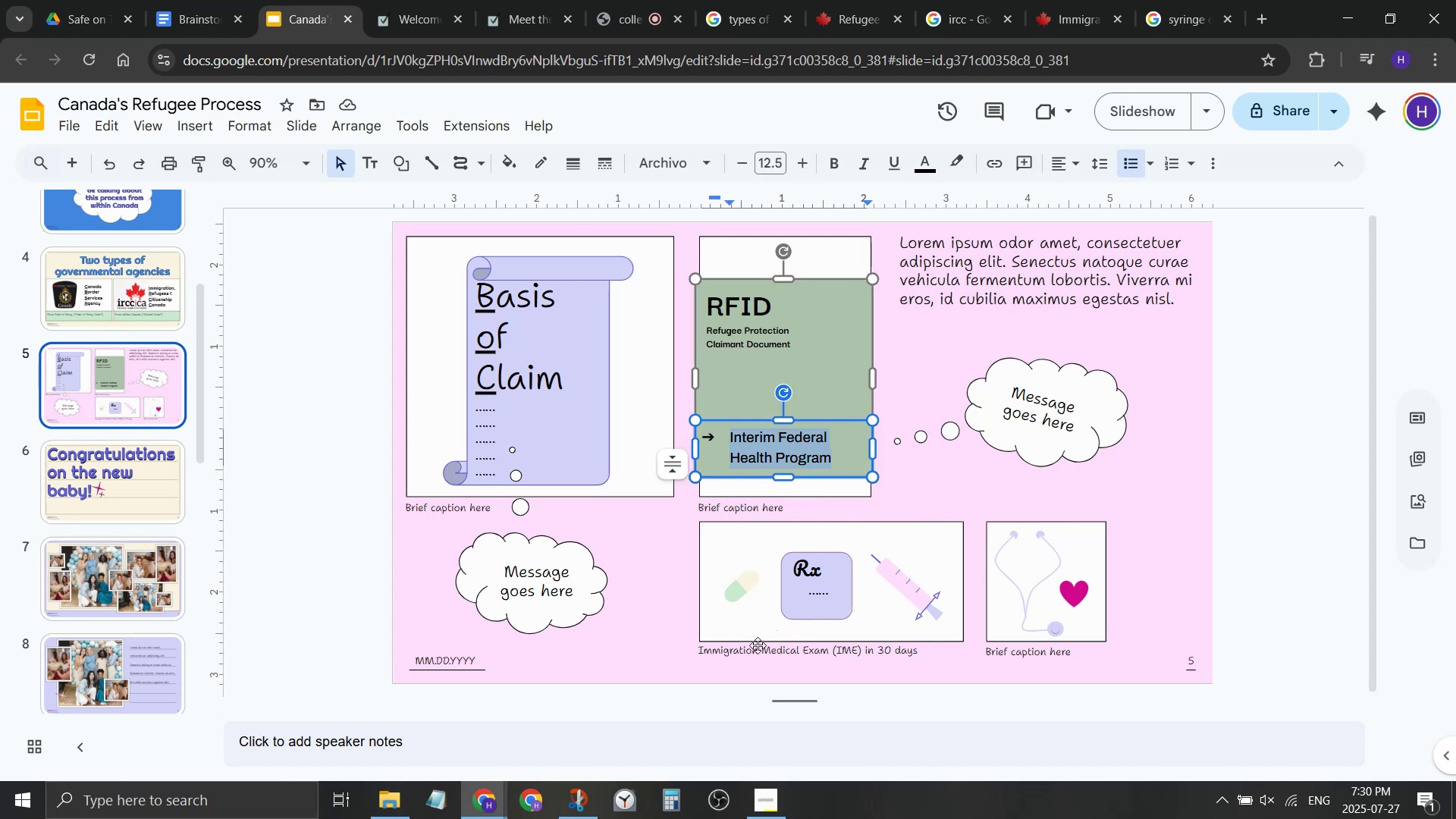 
left_click([758, 645])
 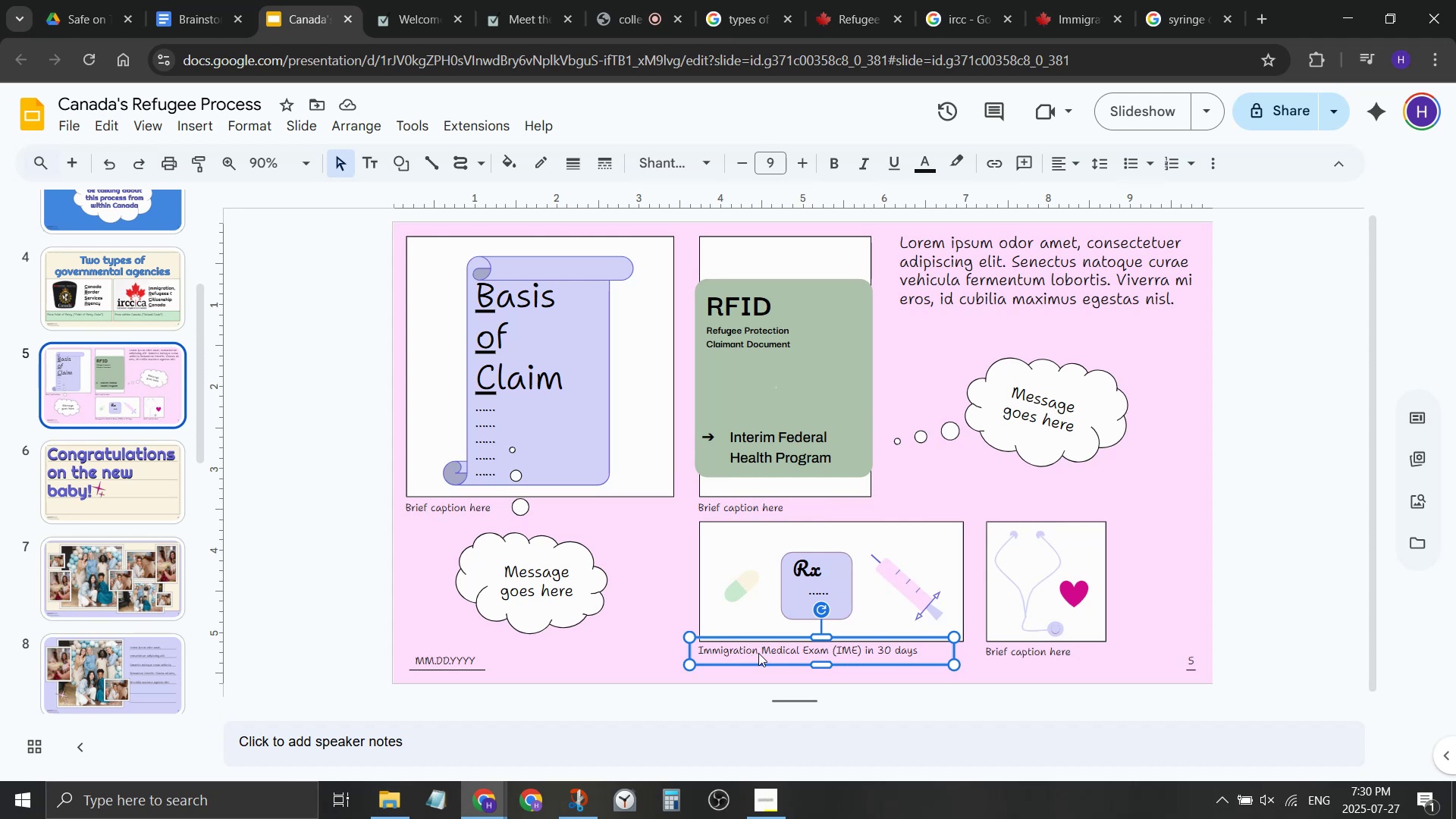 
left_click([758, 653])
 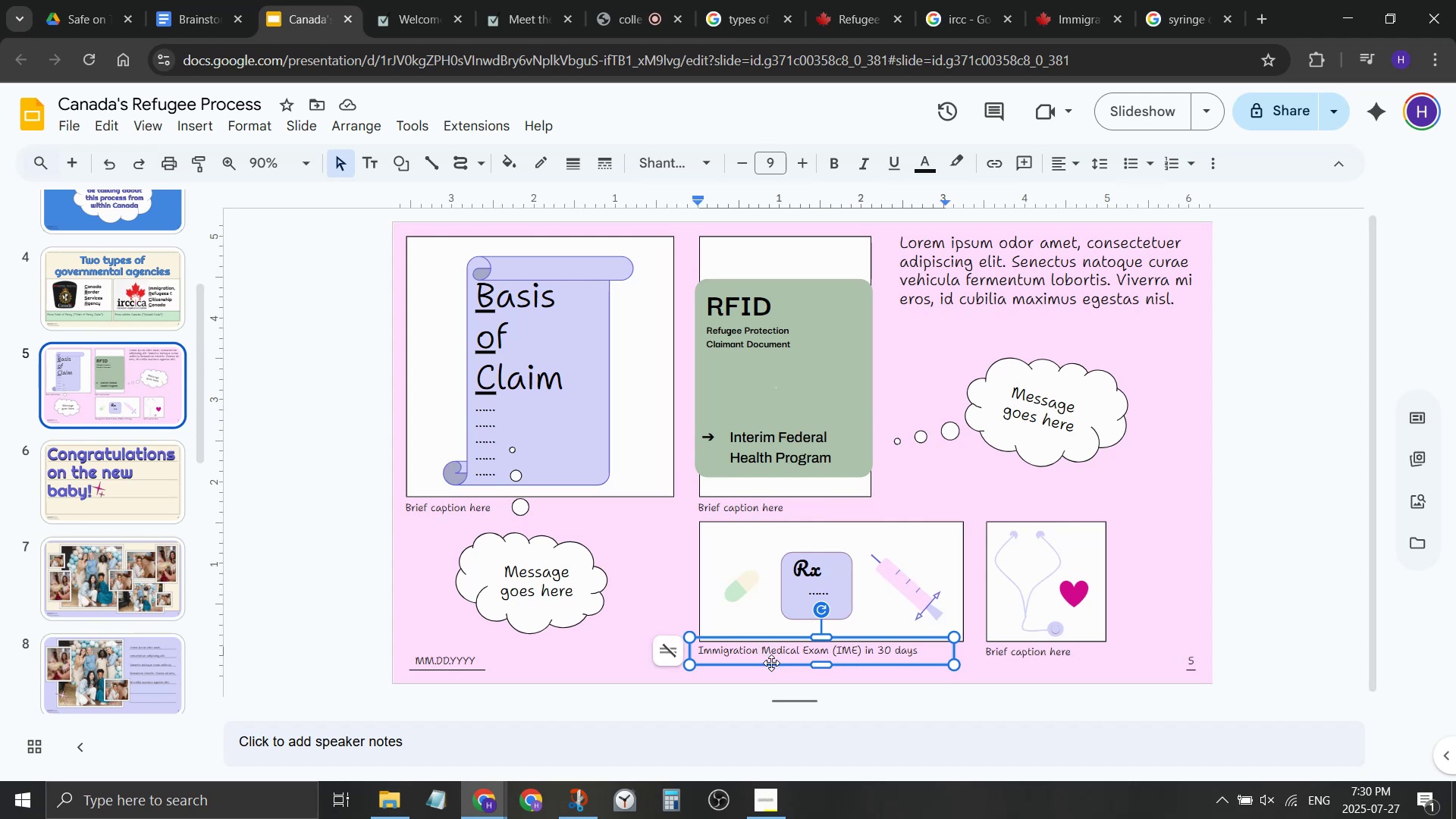 
key(Control+ControlLeft)
 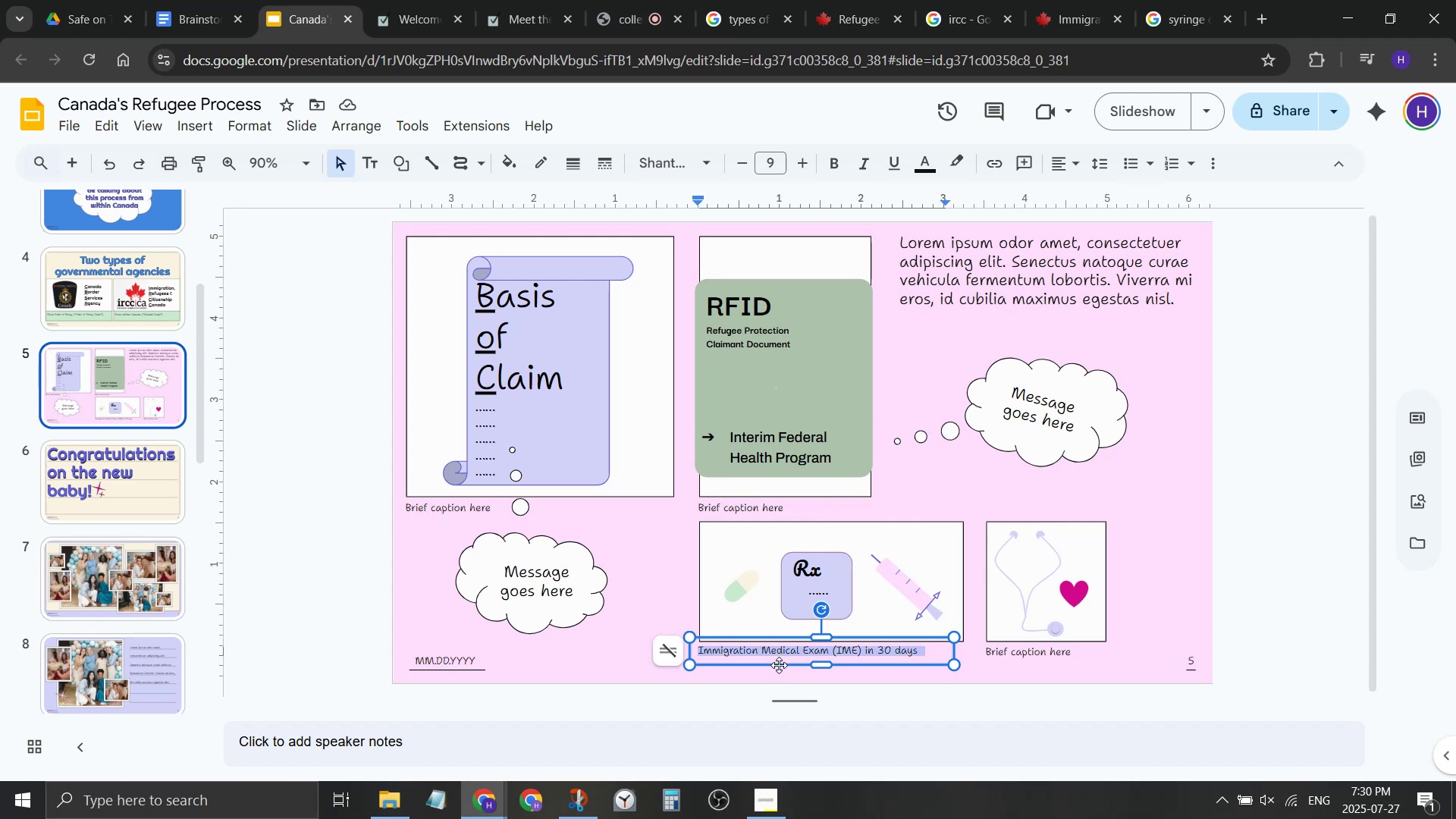 
key(Control+A)
 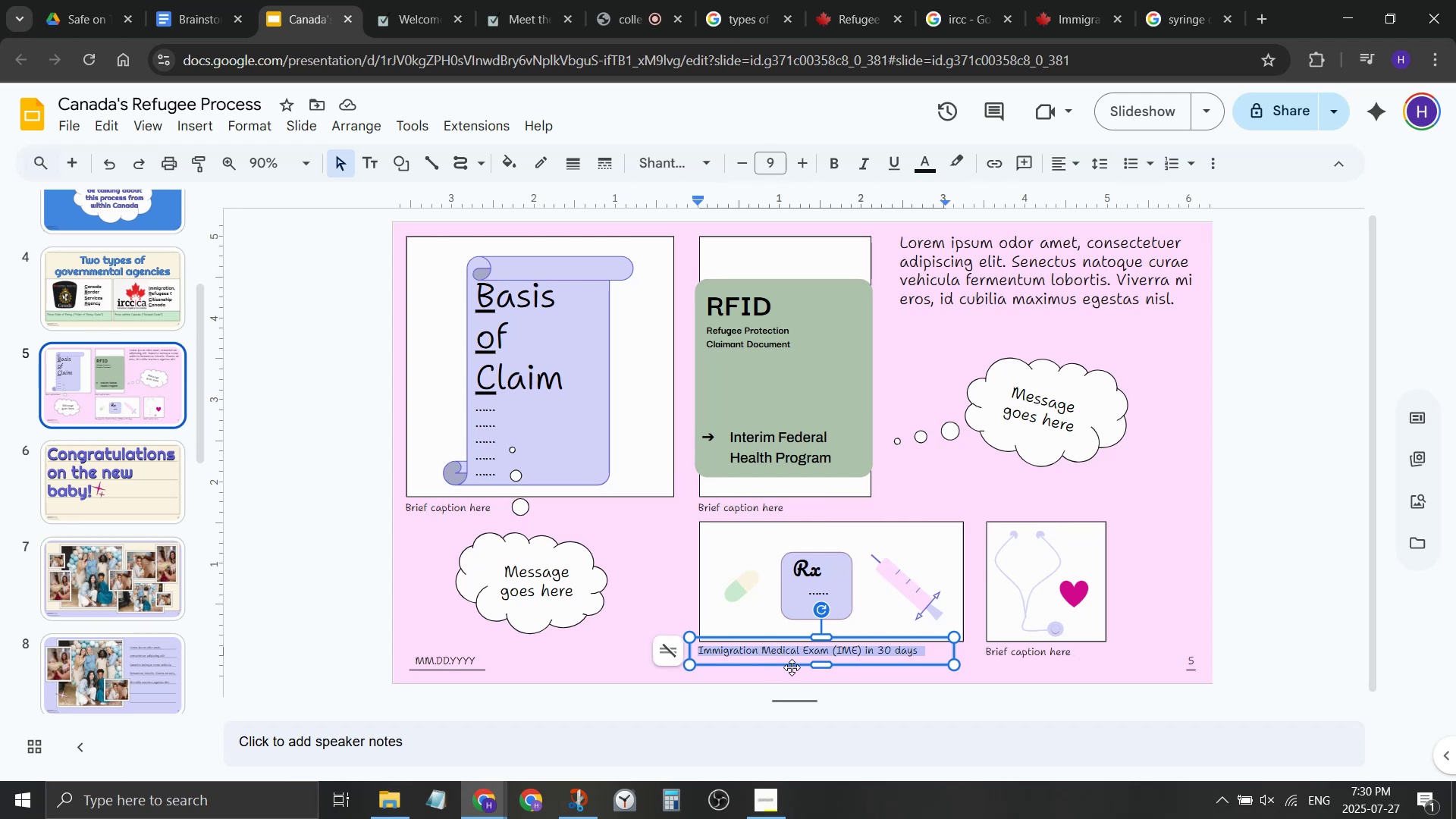 
key(Control+ControlLeft)
 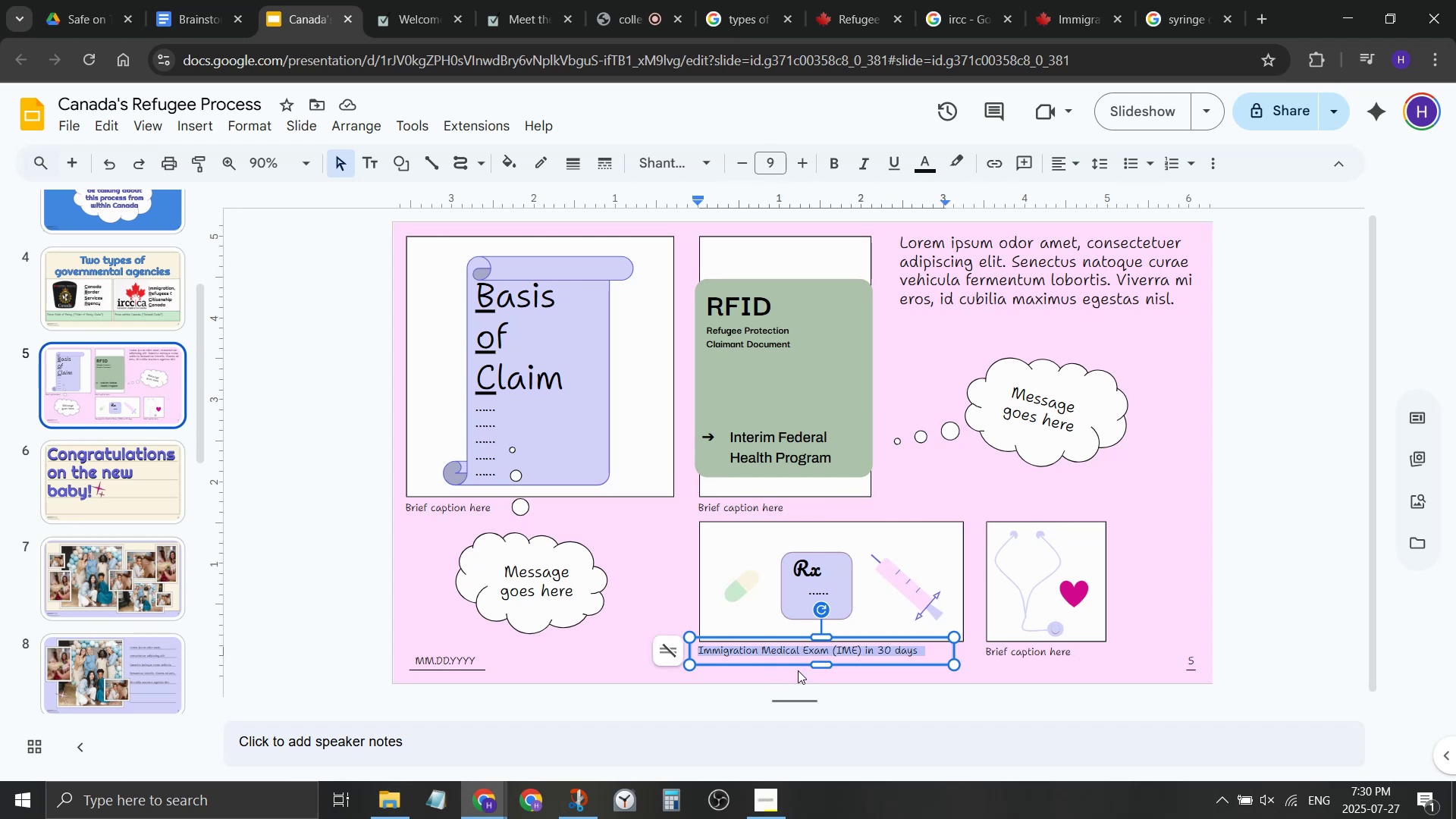 
key(Control+Shift+ShiftLeft)
 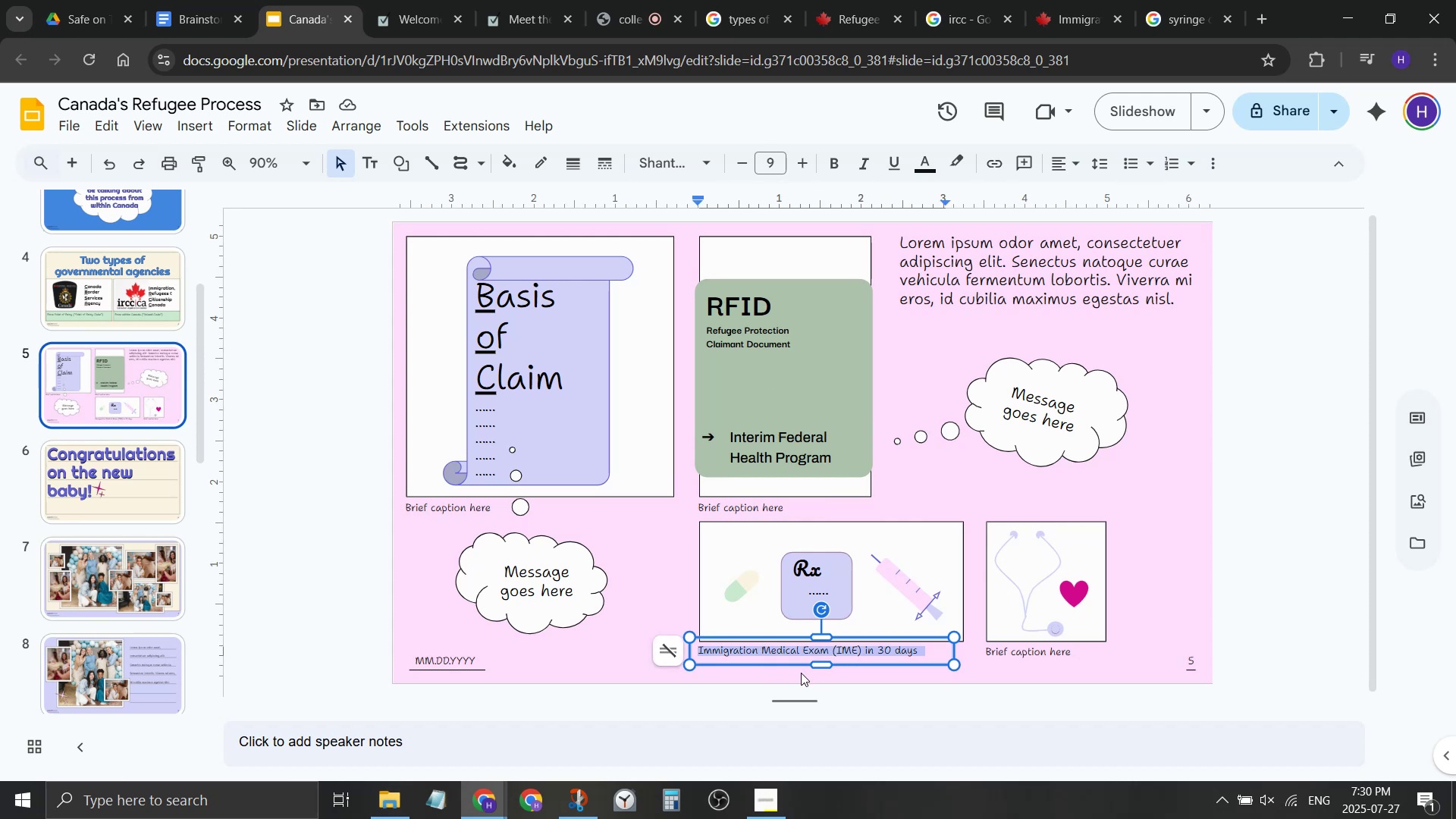 
key(Control+Shift+V)
 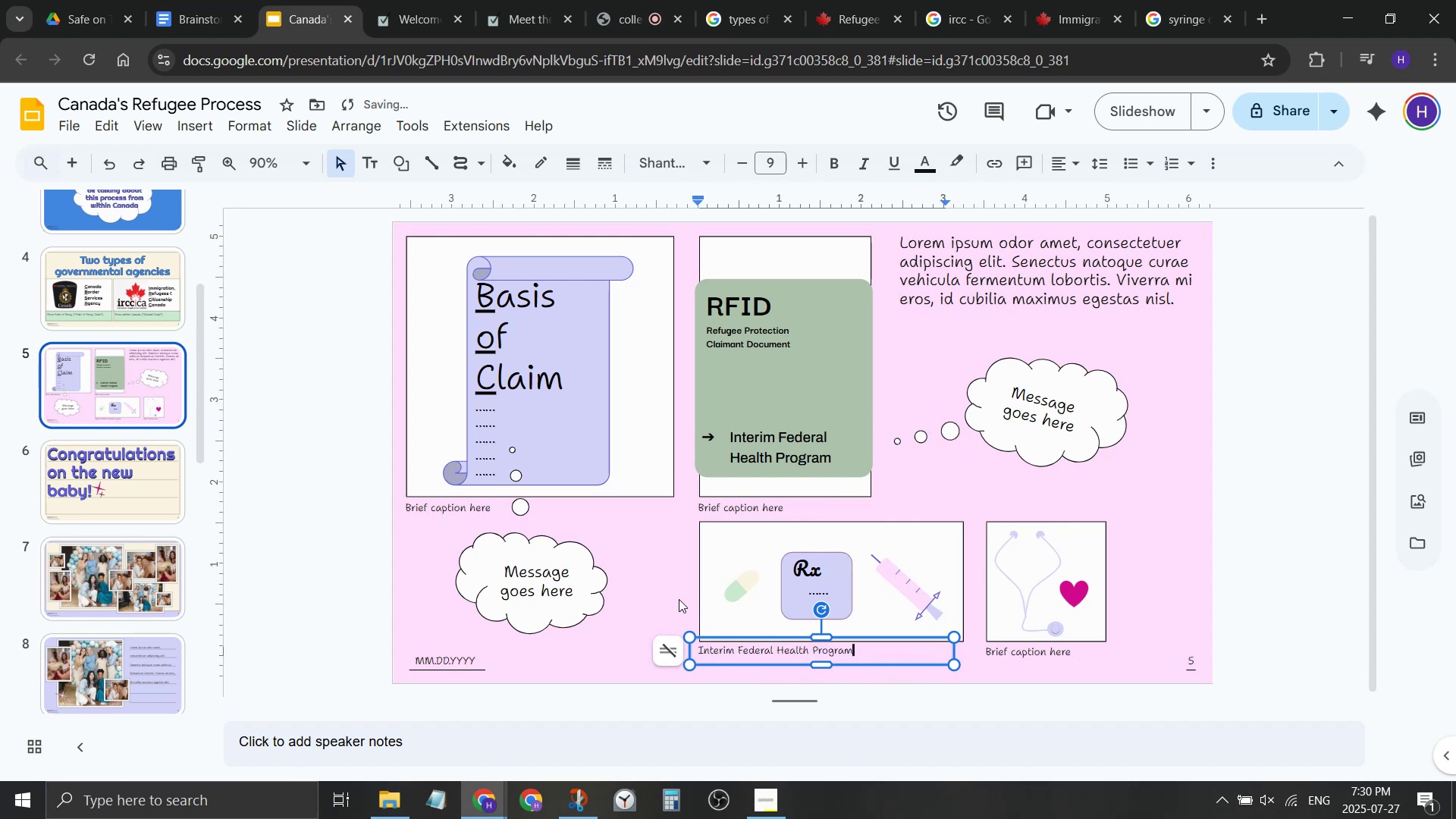 
left_click([679, 599])
 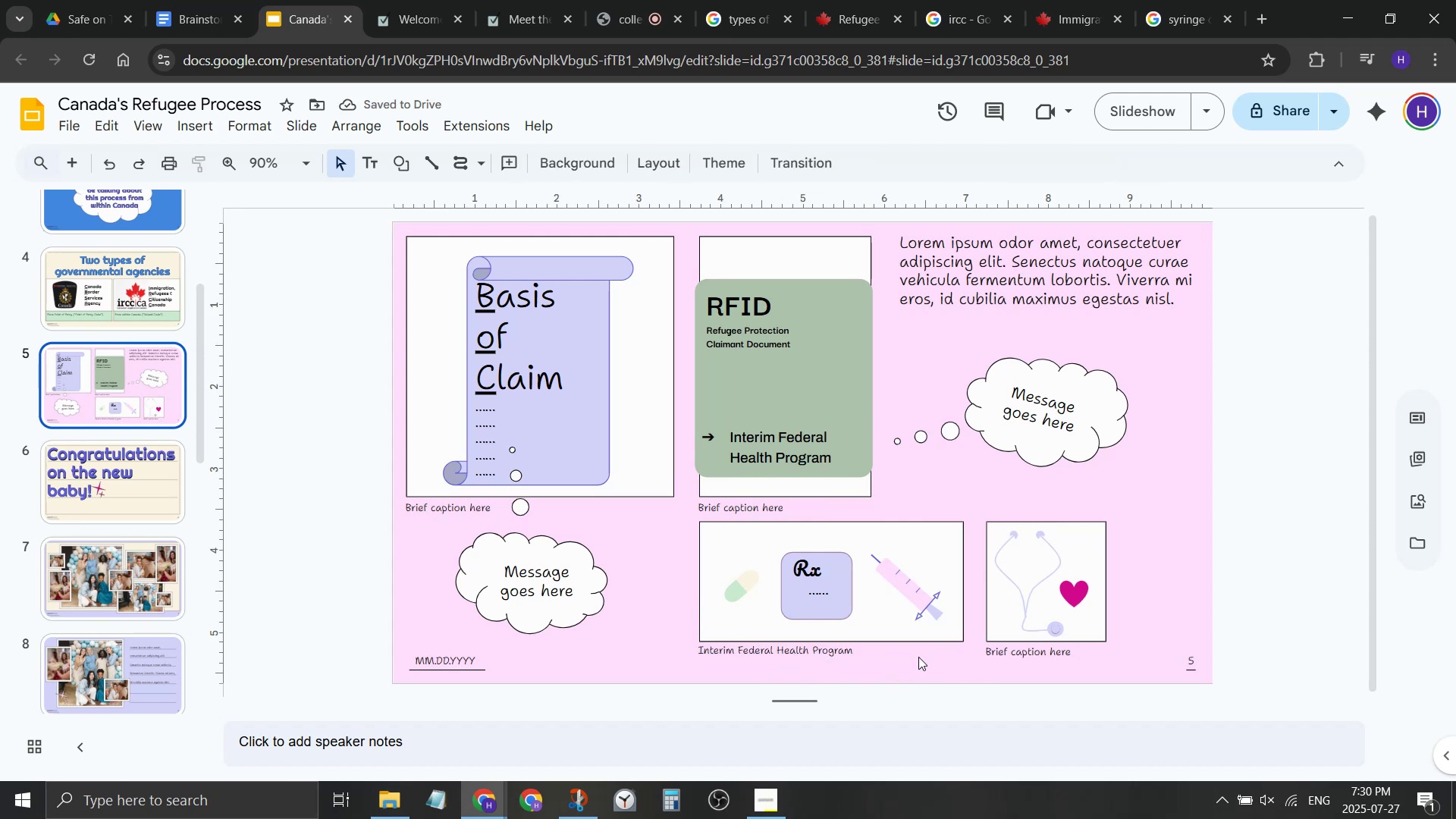 
double_click([918, 657])
 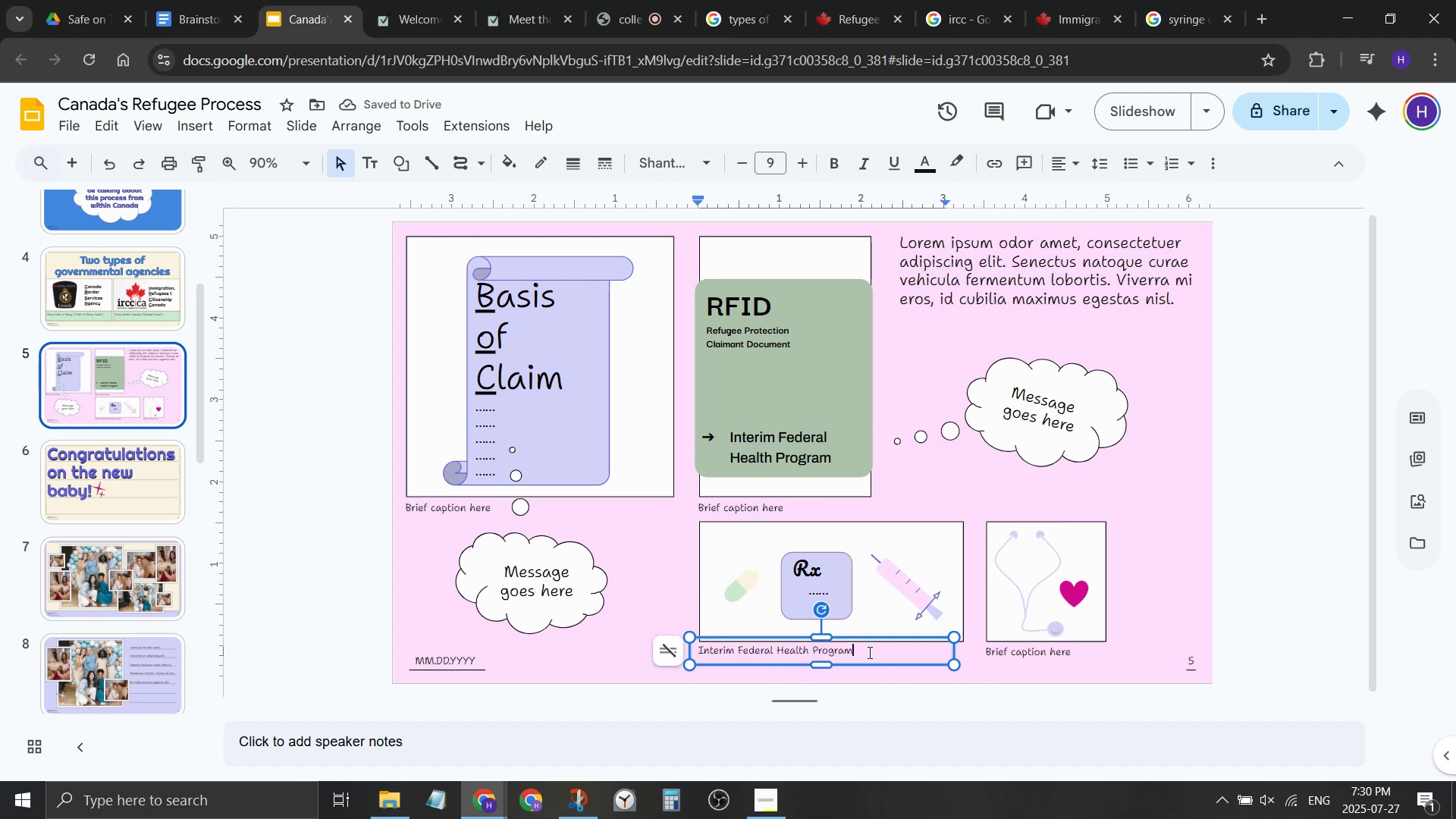 
left_click([868, 652])
 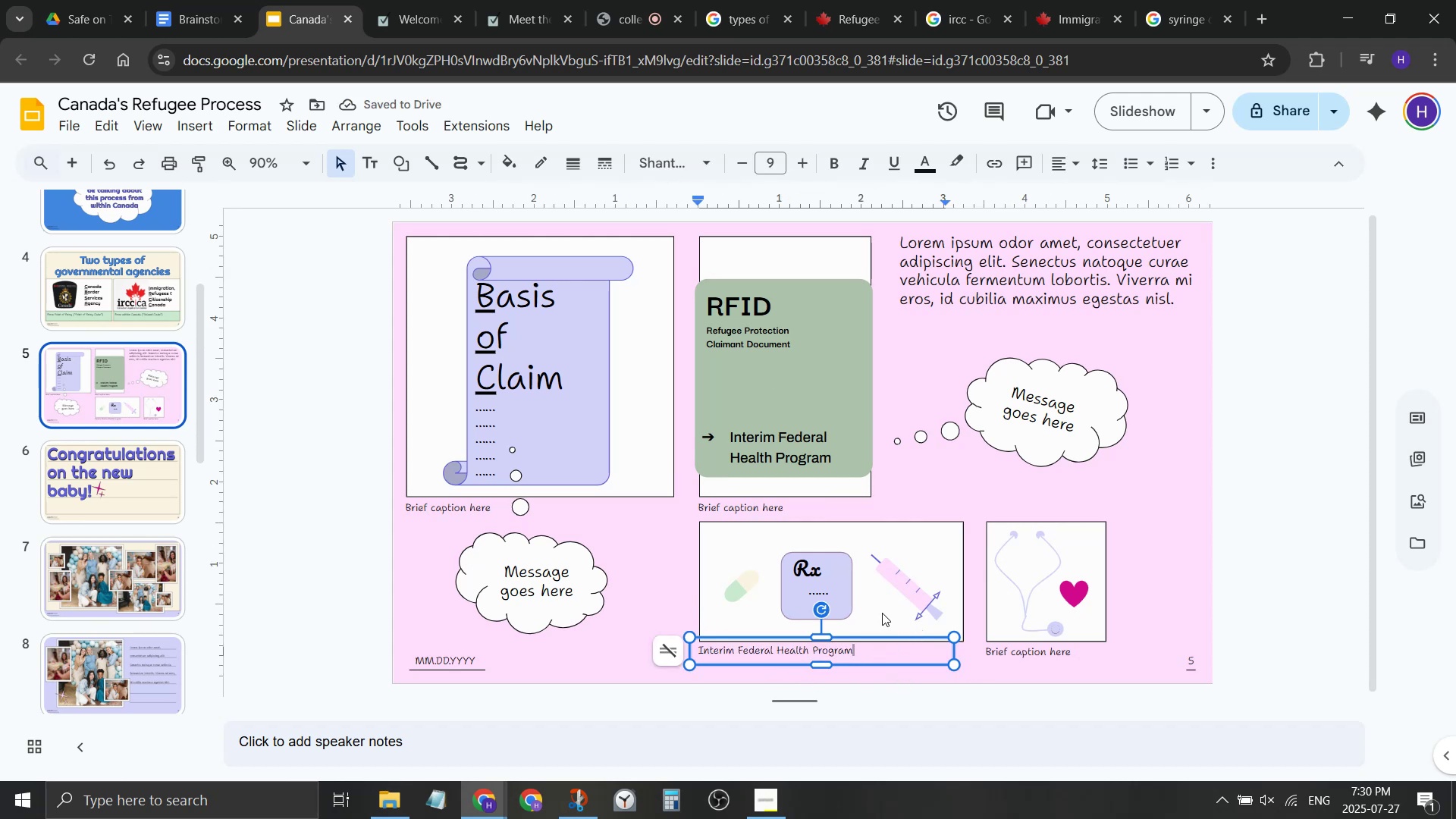 
type( (Helath)
key(Backspace)
key(Backspace)
key(Backspace)
key(Backspace)
type(althcare!))
 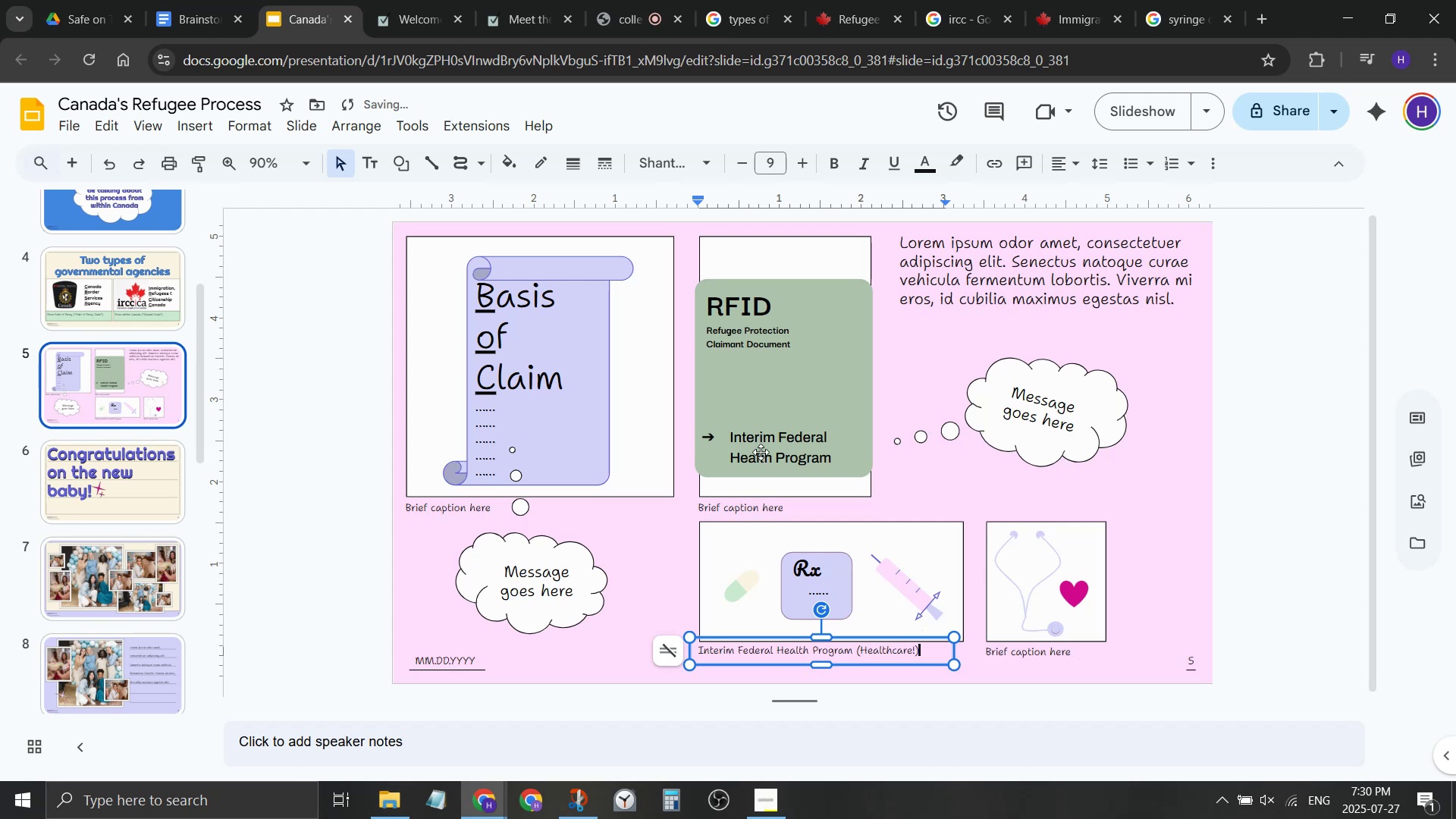 
left_click([632, 562])
 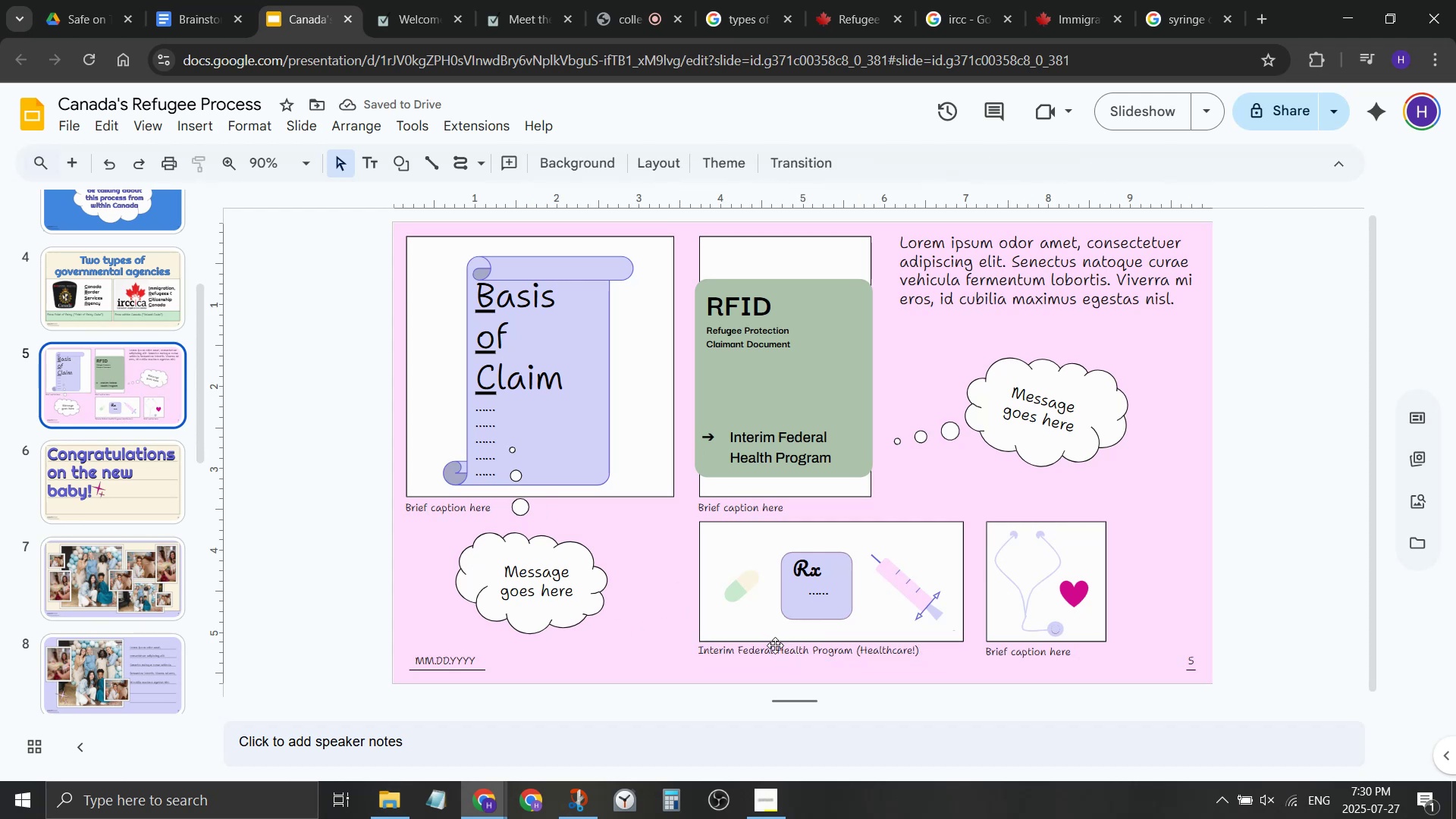 
left_click([775, 648])
 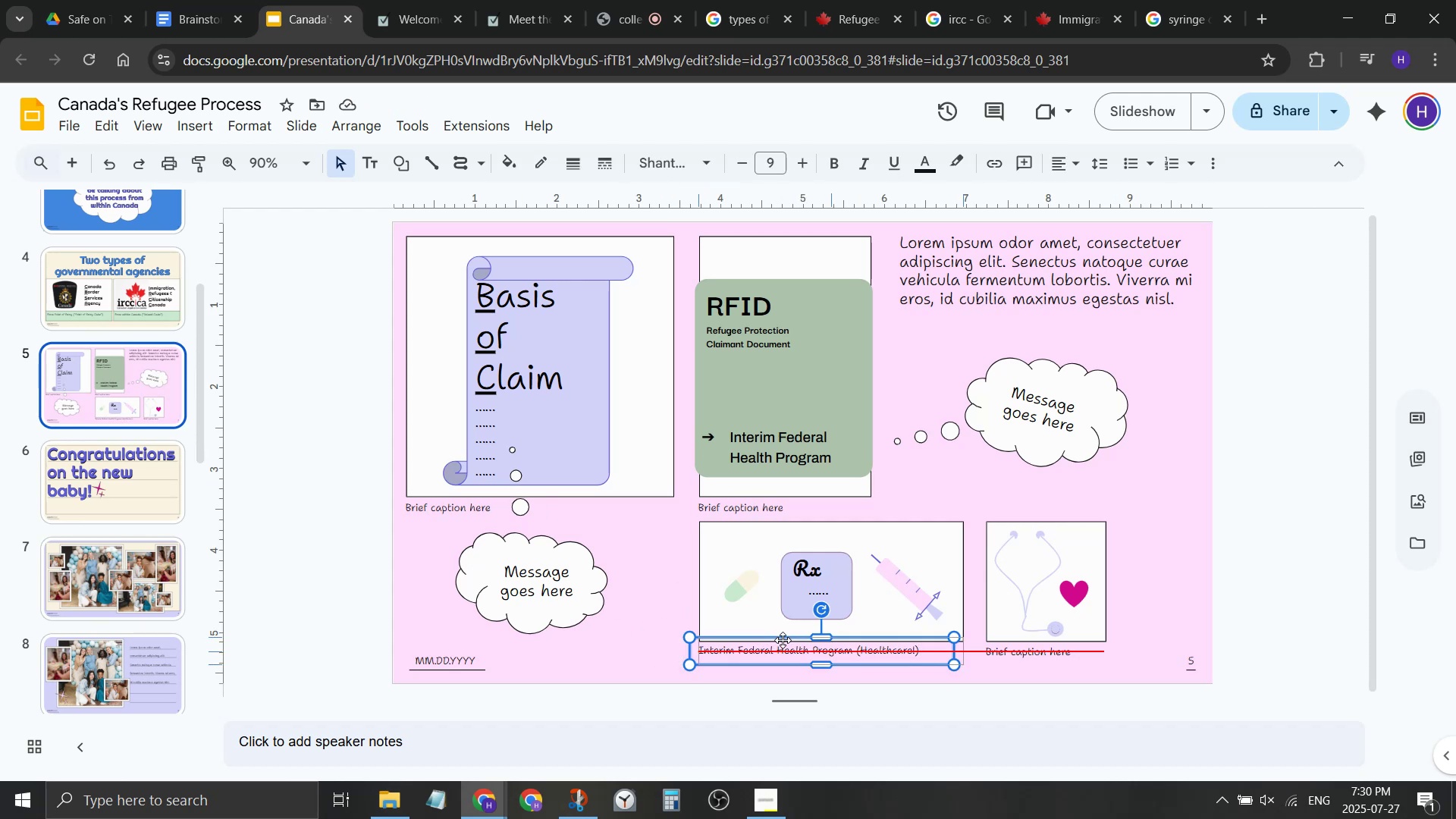 
left_click([677, 587])
 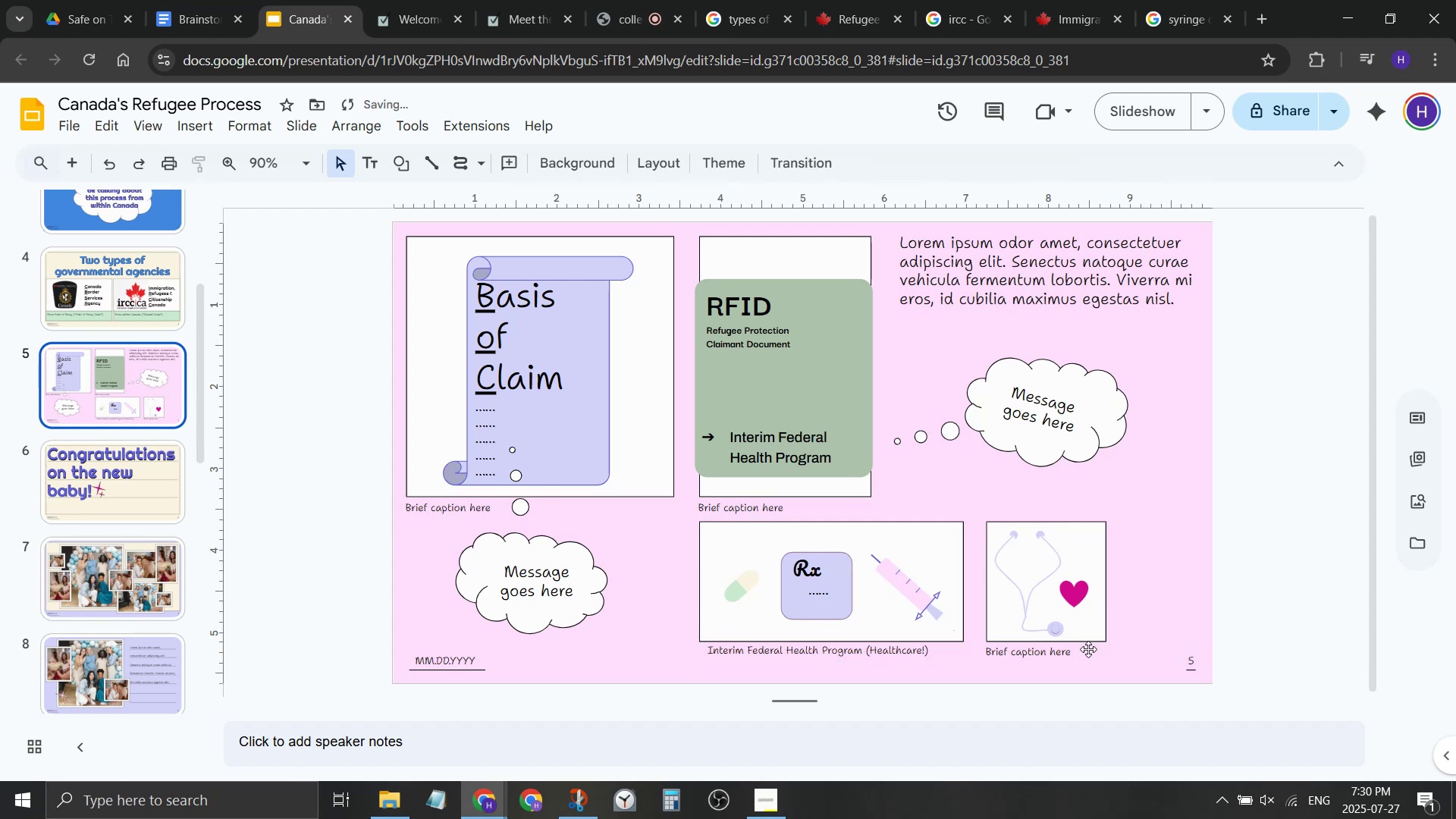 
left_click([1075, 654])
 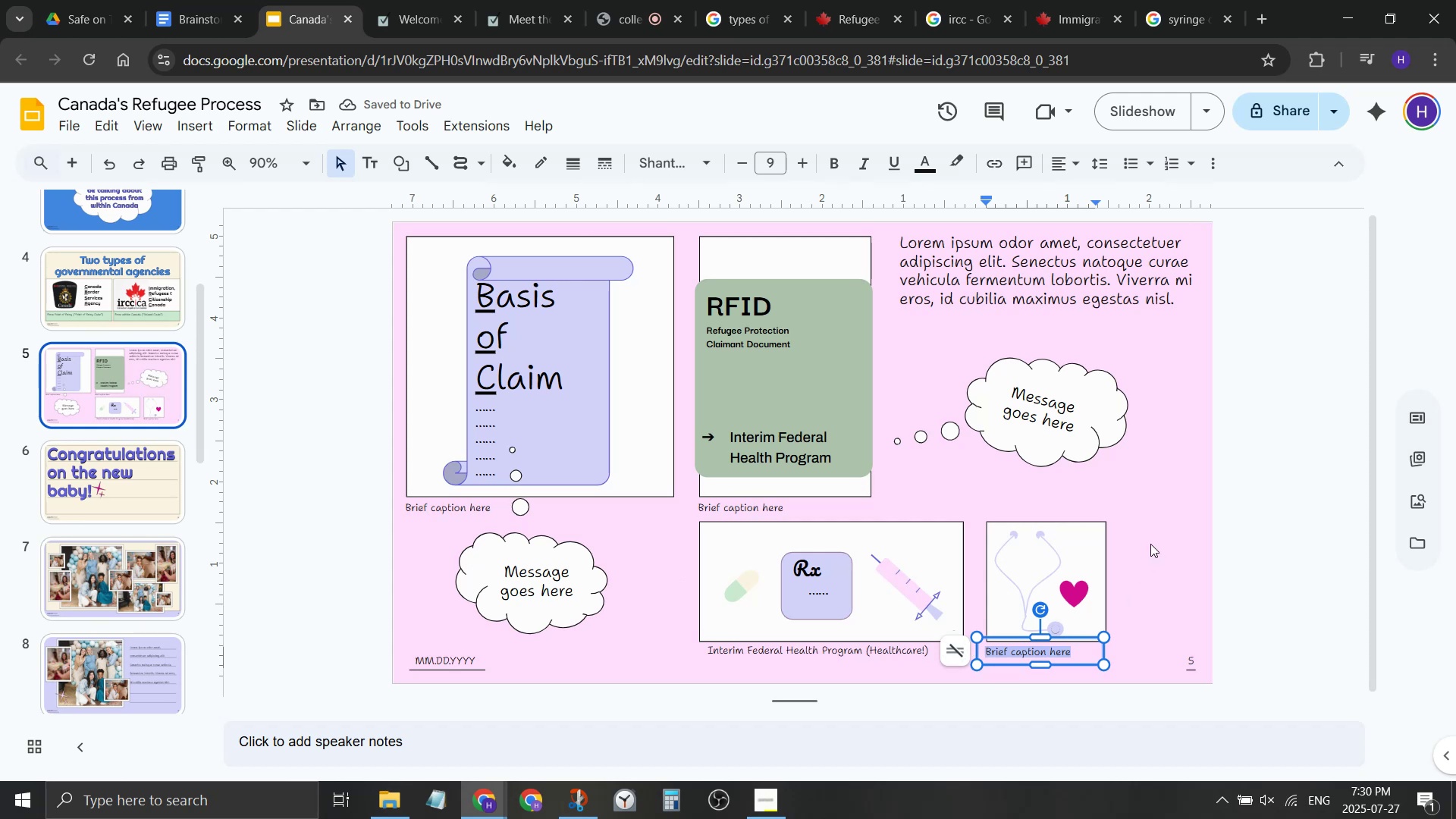 
type(Inter)
 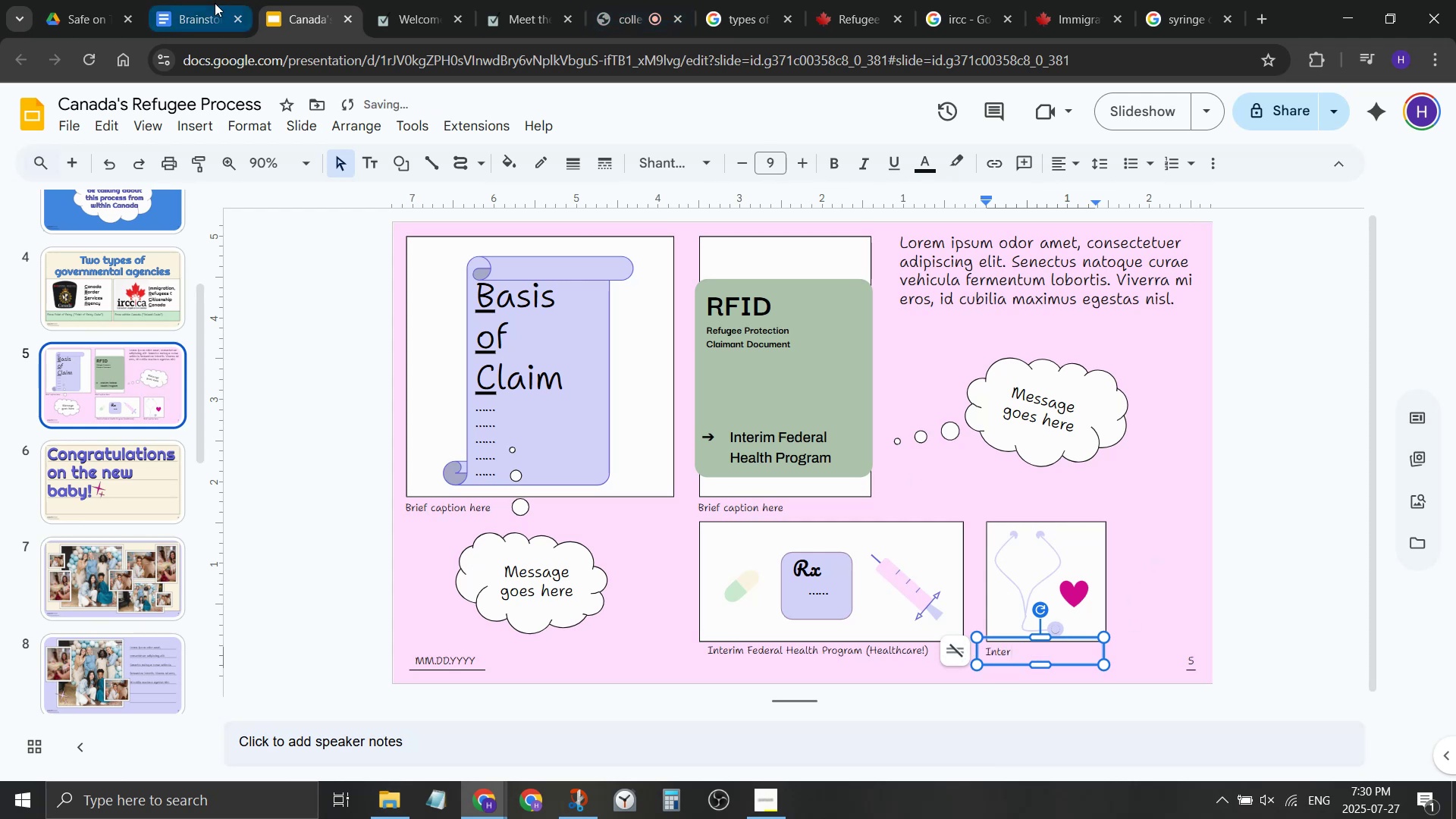 
left_click([211, 0])
 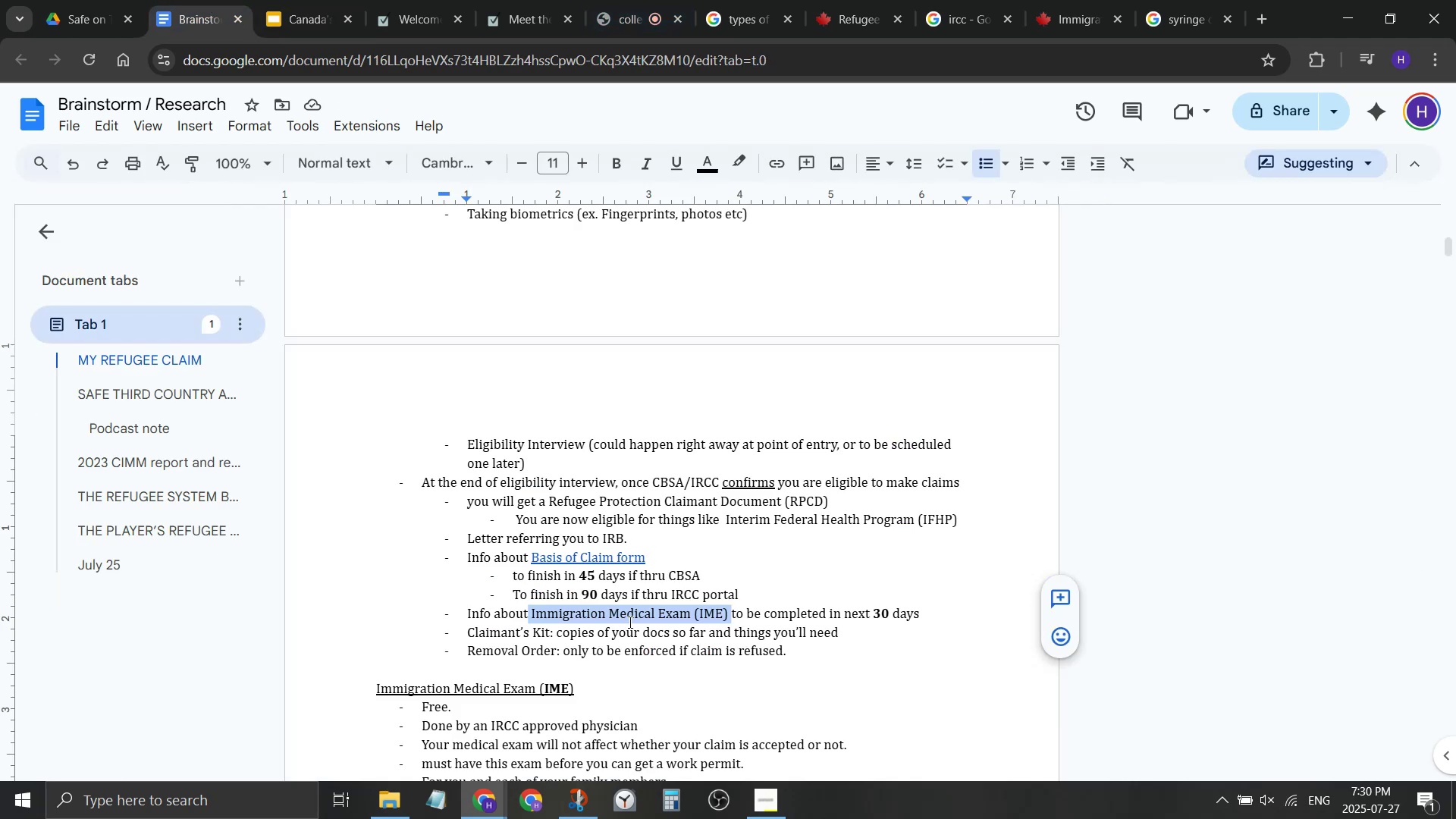 
right_click([629, 620])
 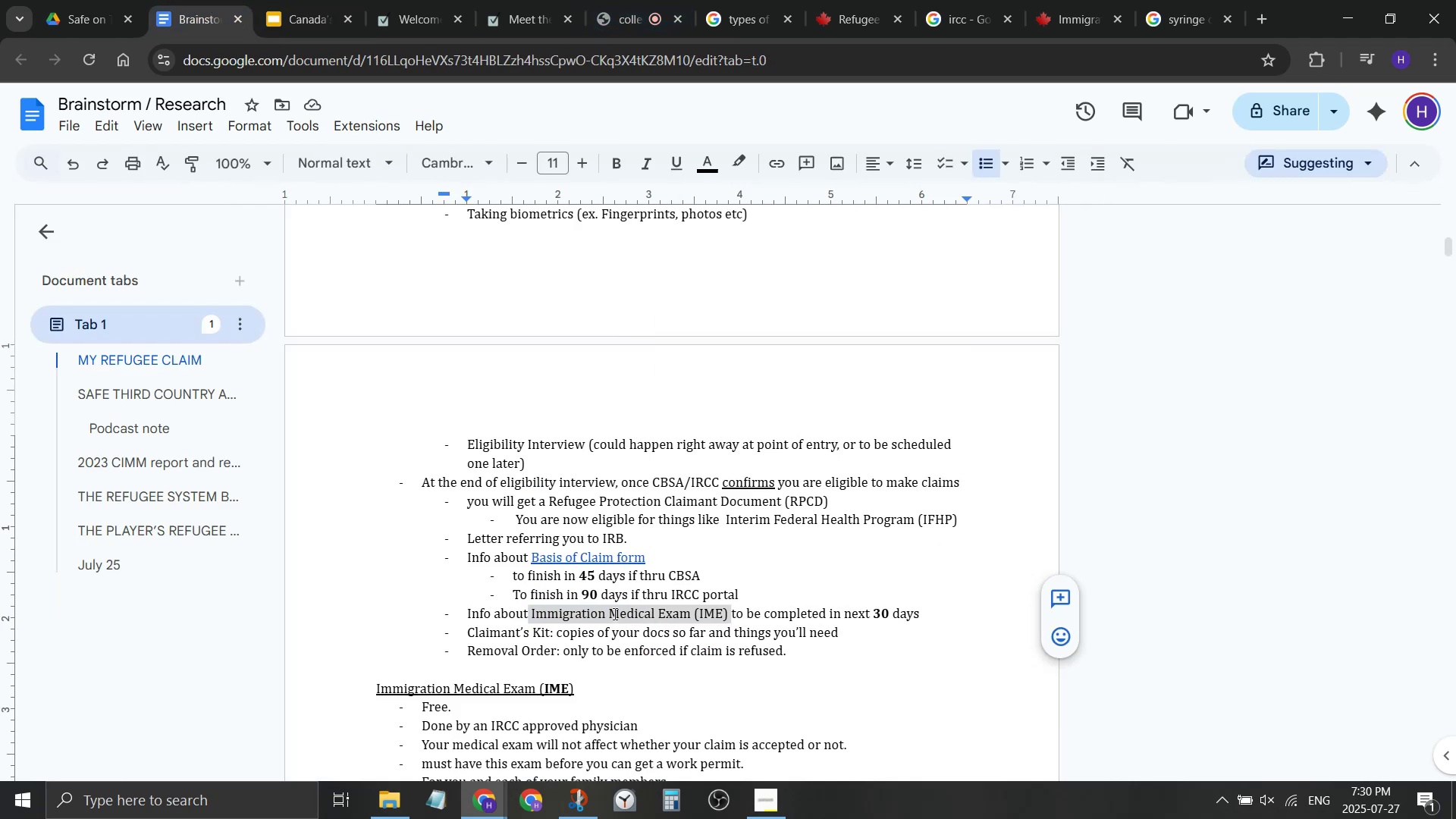 
right_click([613, 613])
 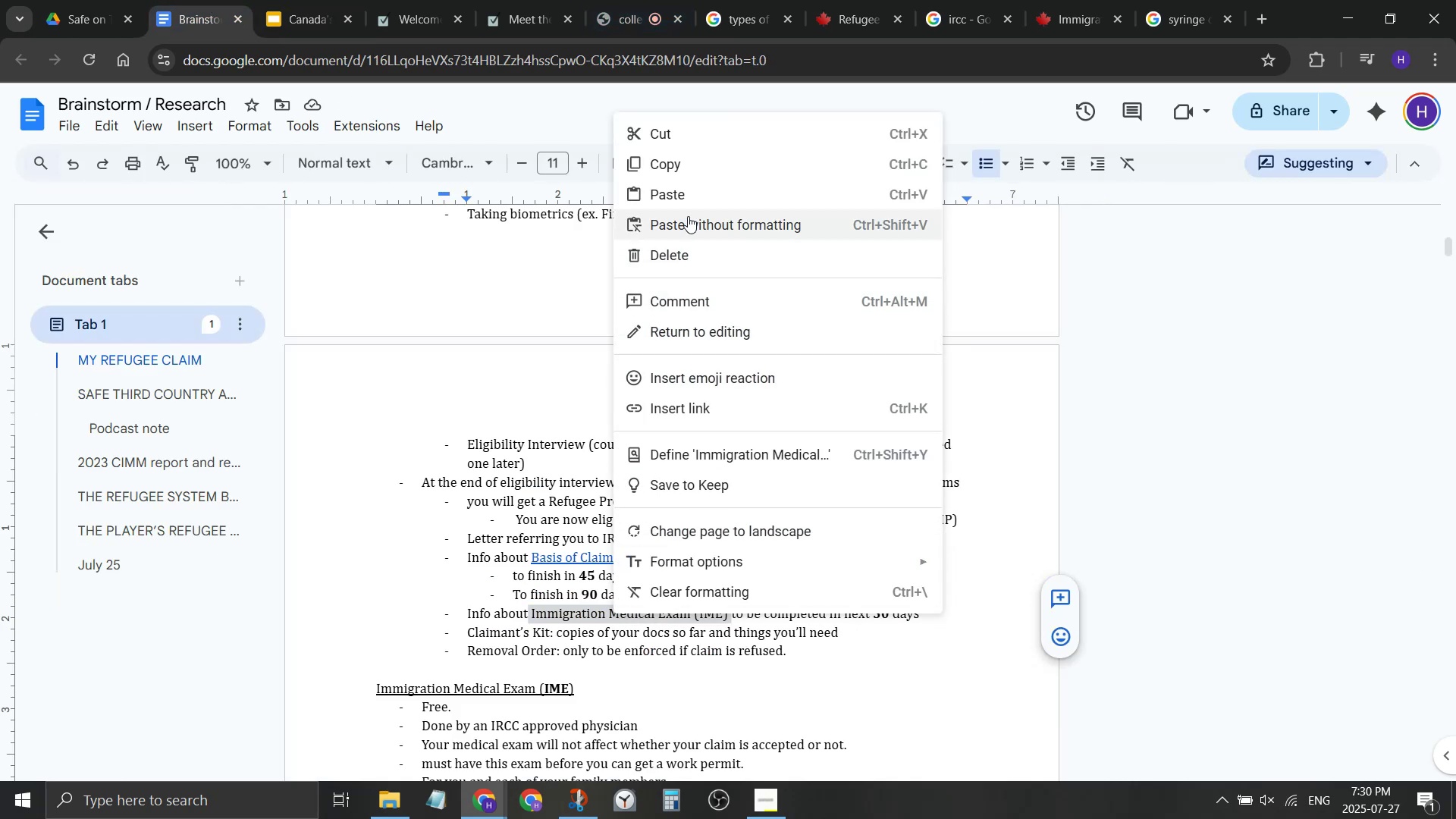 
left_click([686, 170])
 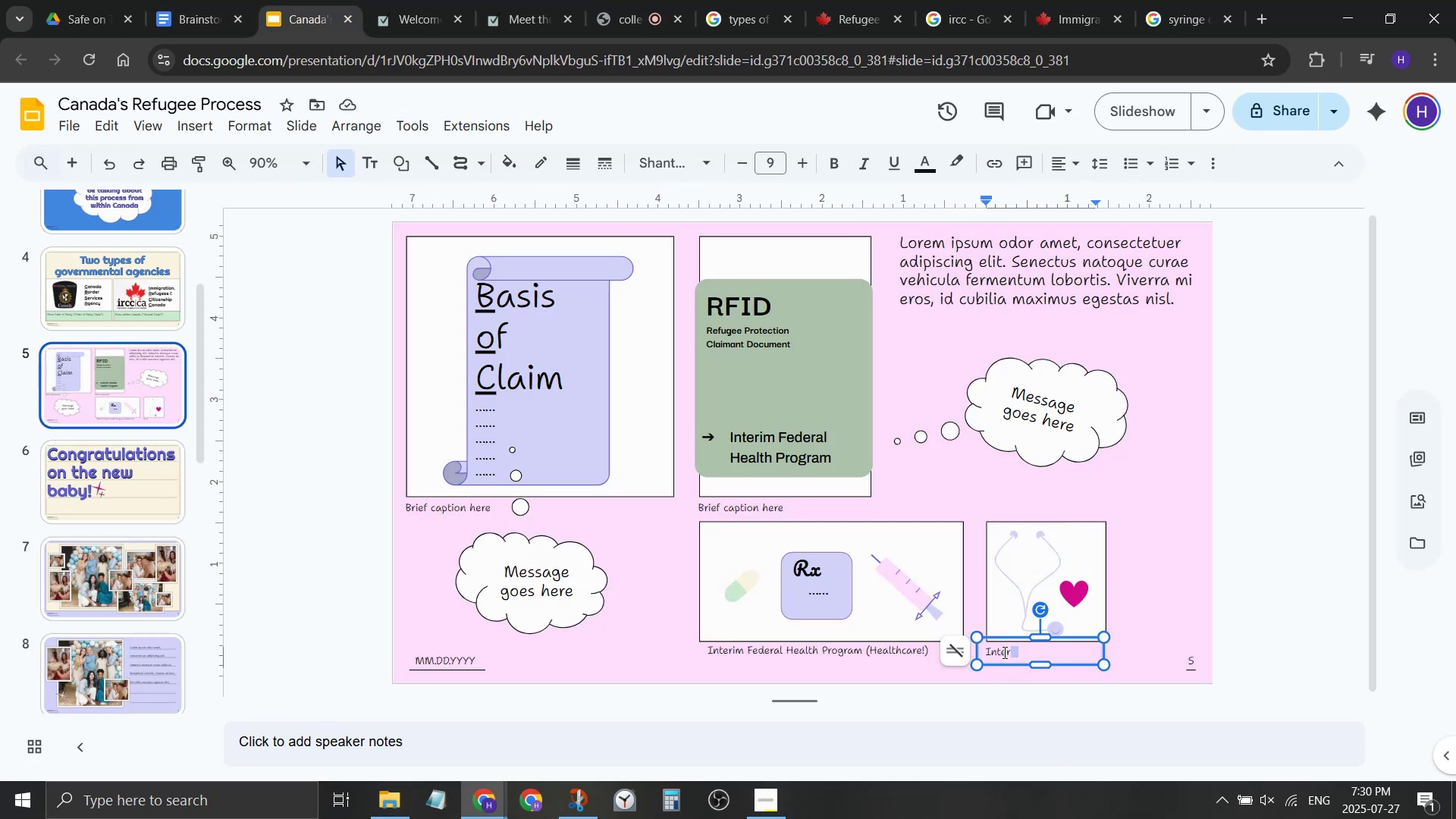 
key(Shift+ShiftLeft)
 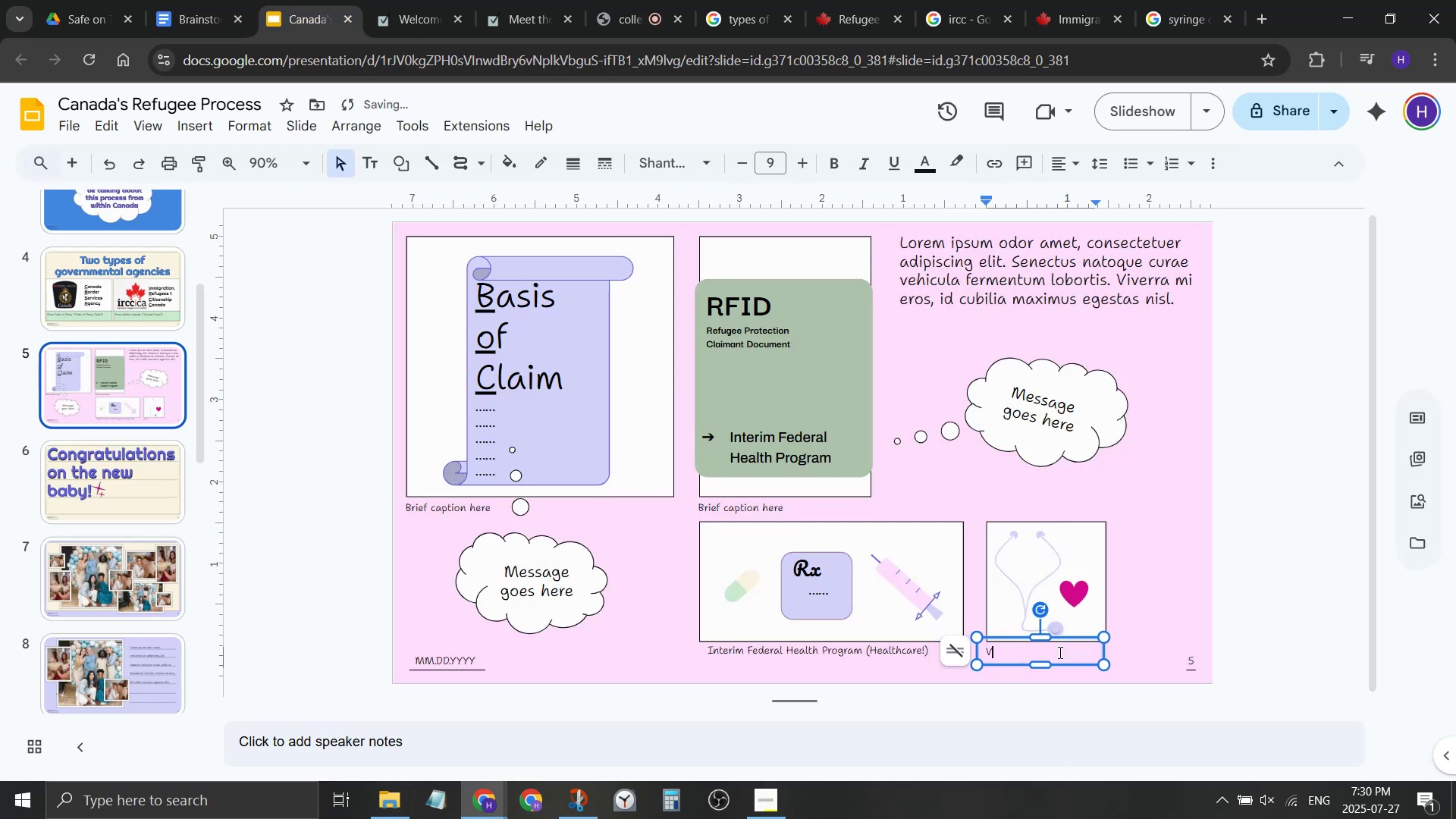 
key(Shift+V)
 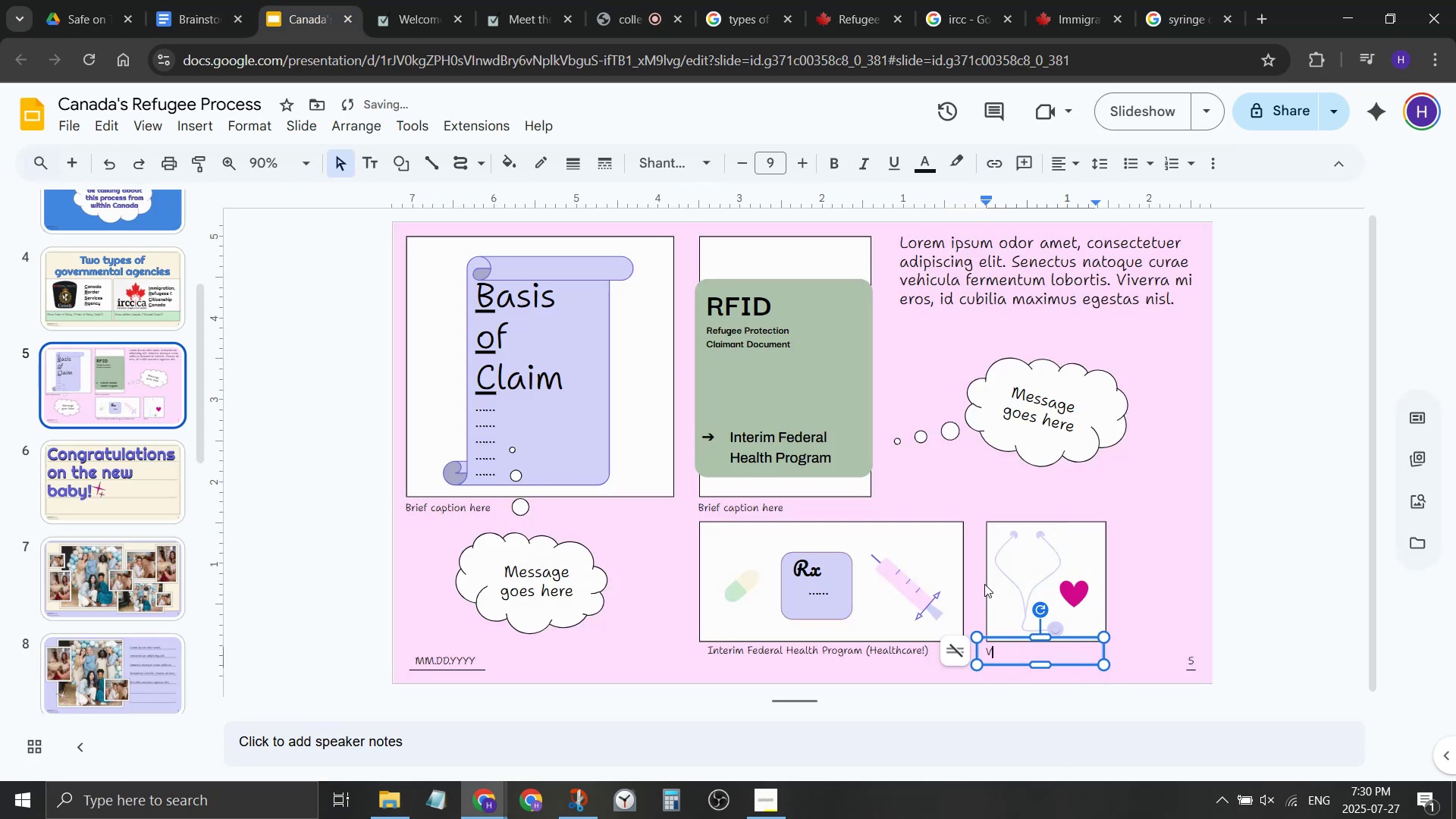 
key(Backspace)
 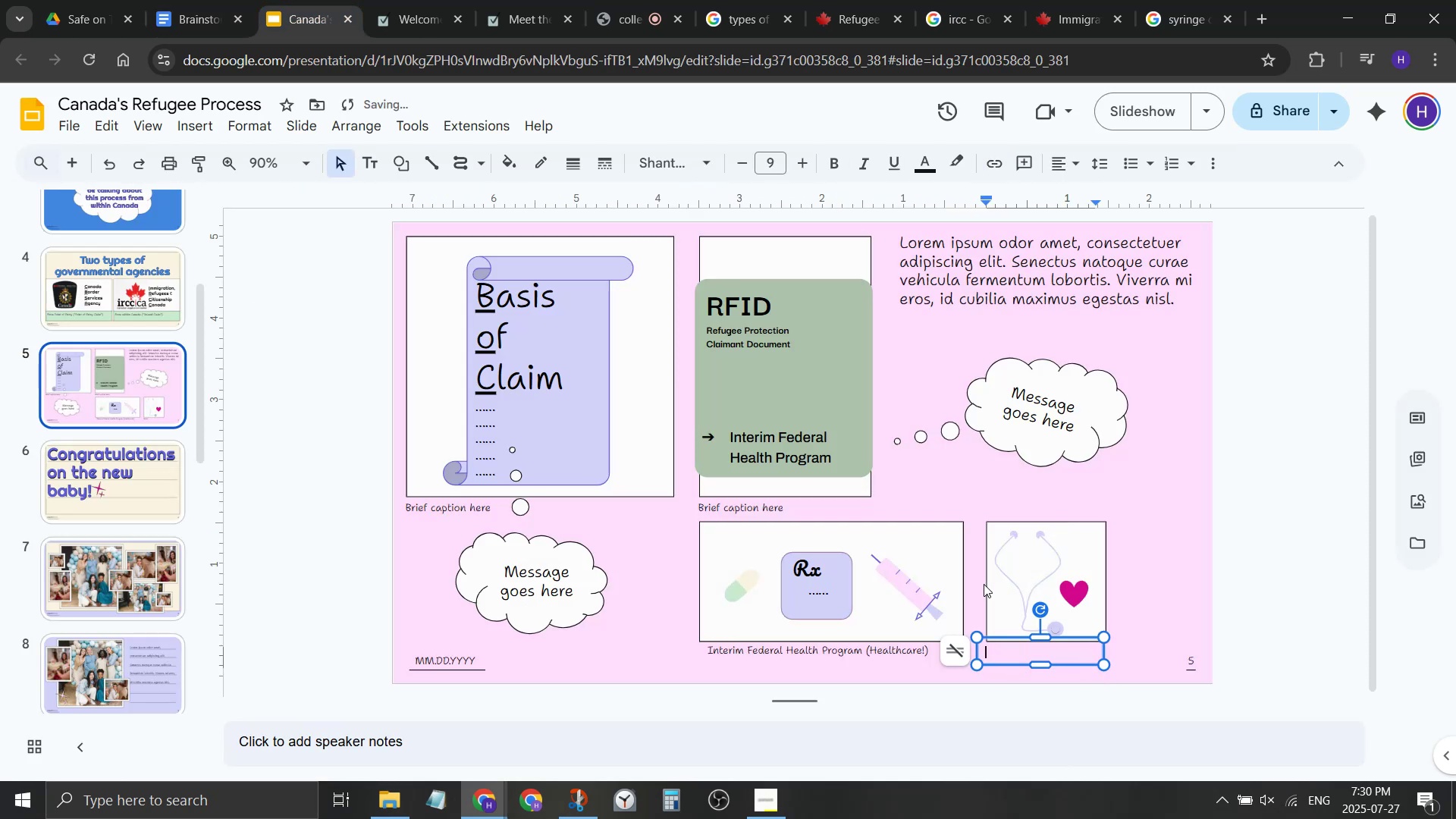 
key(Control+ControlLeft)
 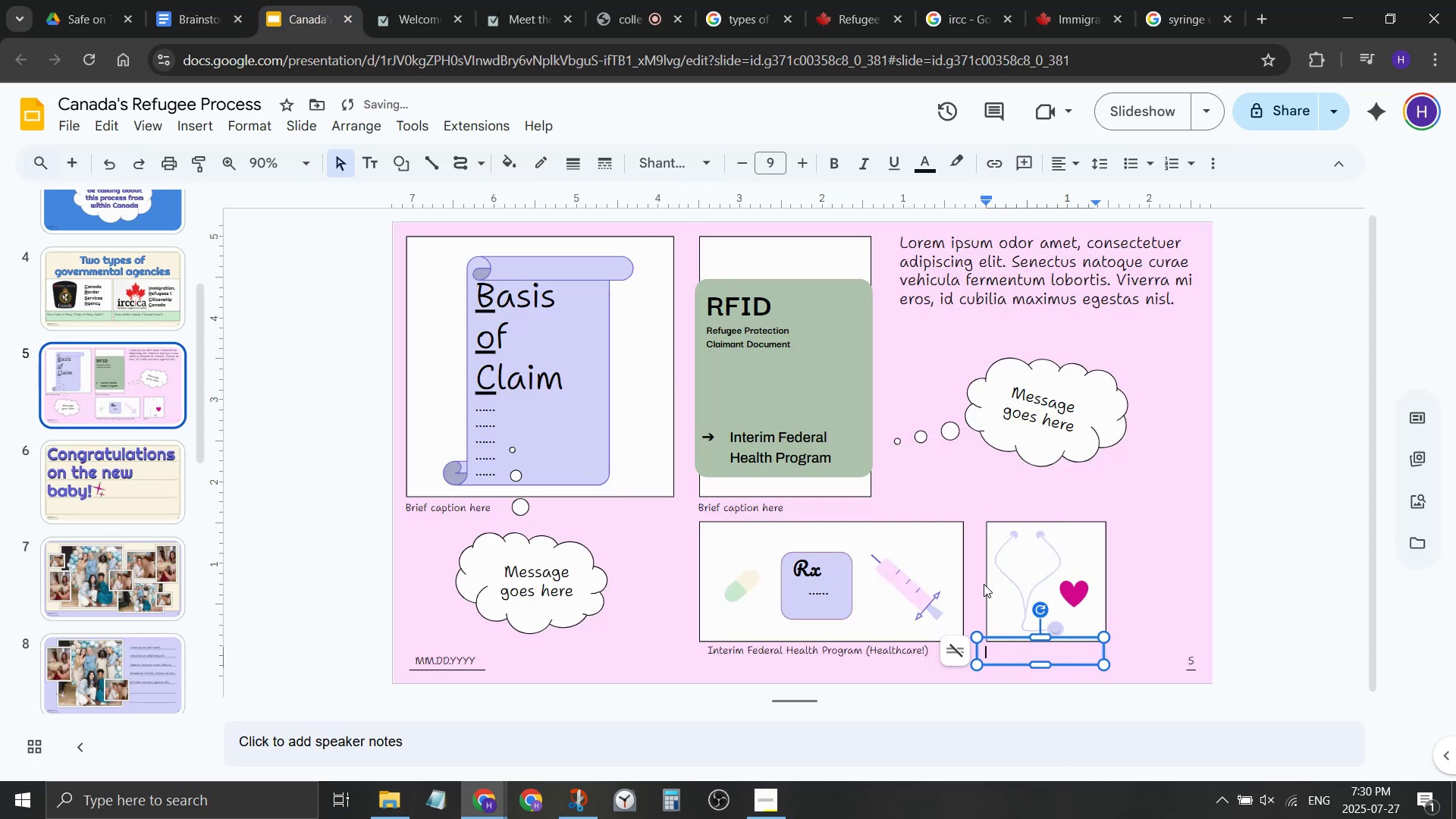 
key(Control+Shift+ShiftLeft)
 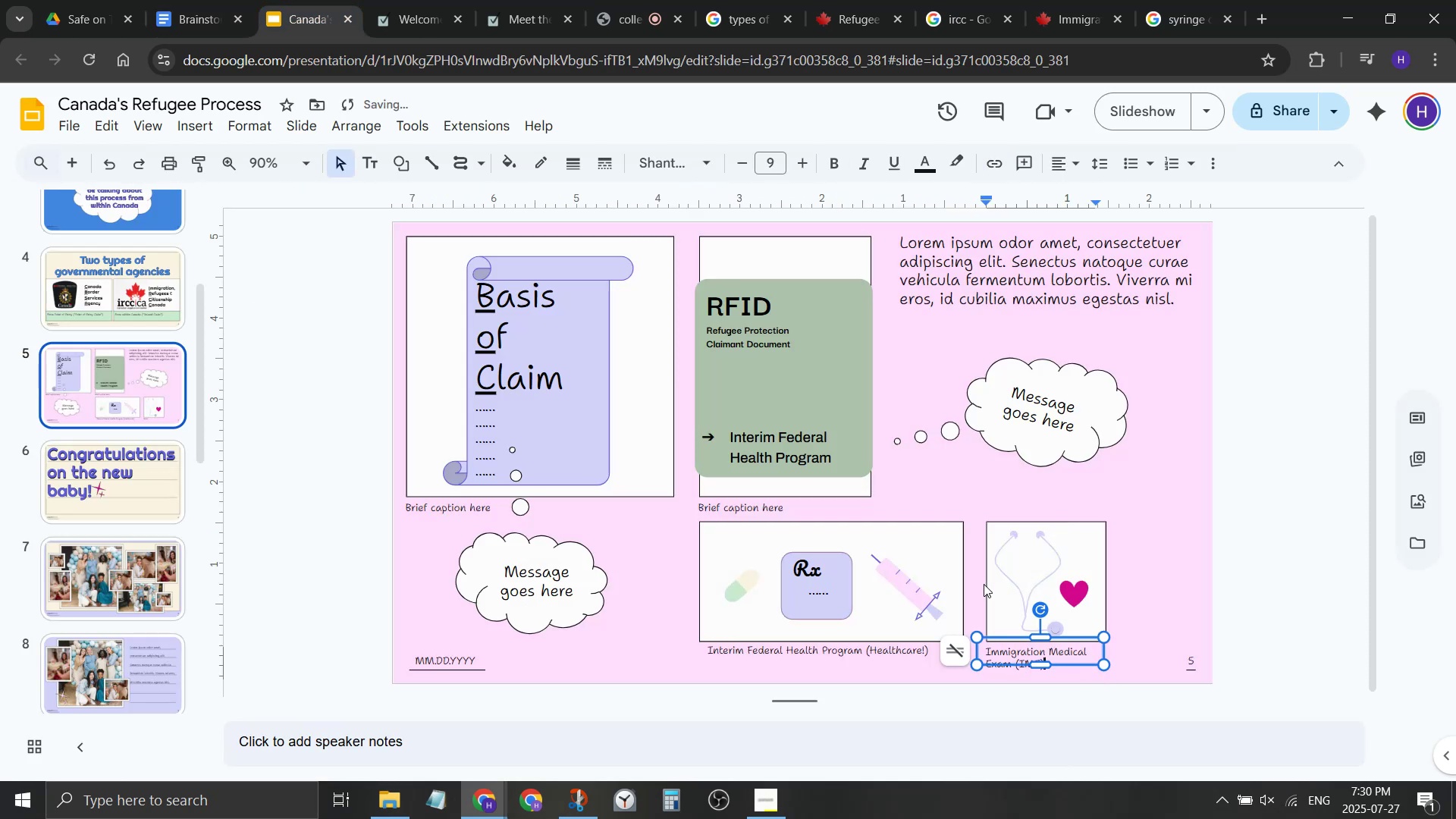 
key(Control+Shift+V)
 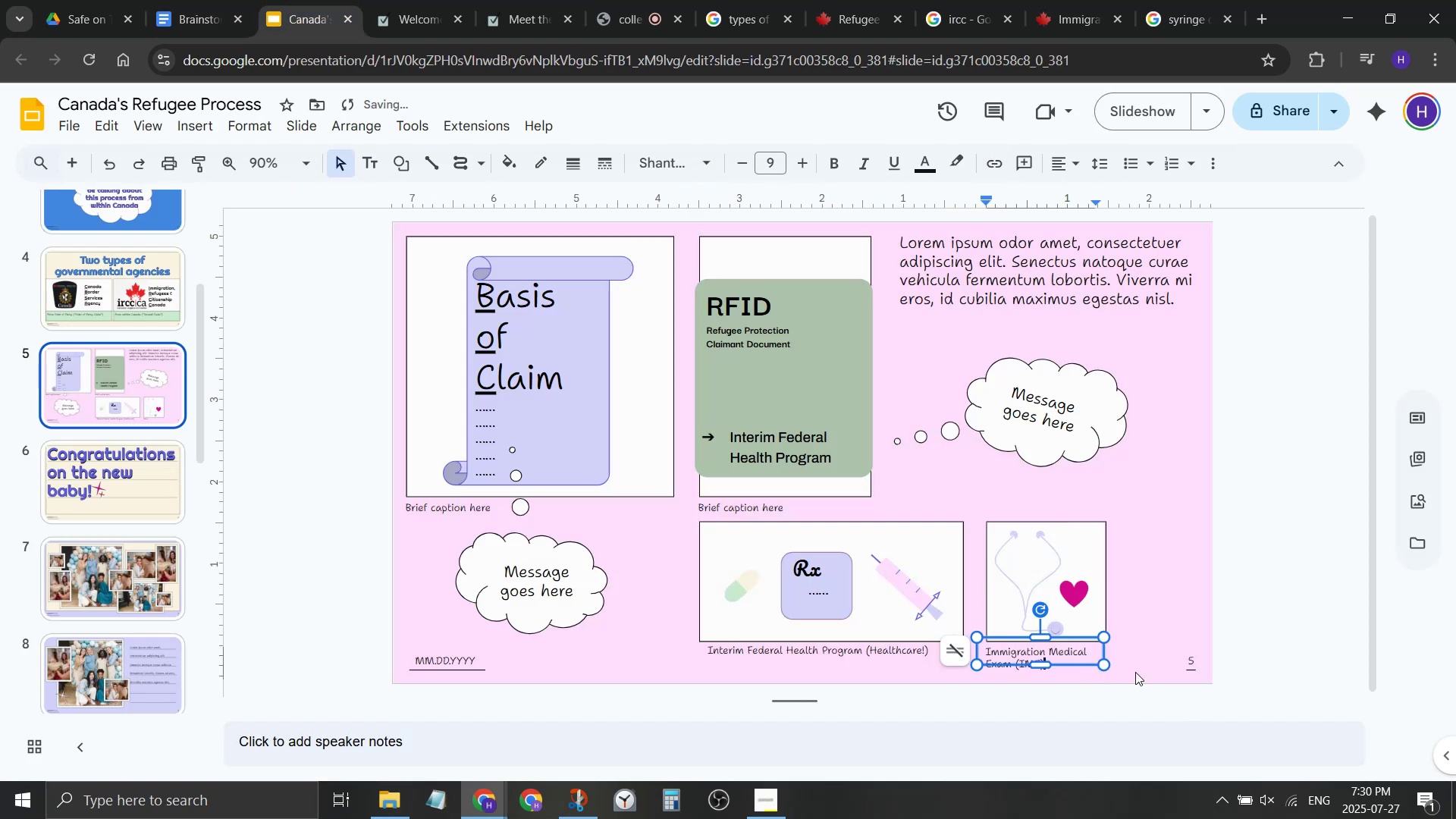 
left_click([1134, 672])
 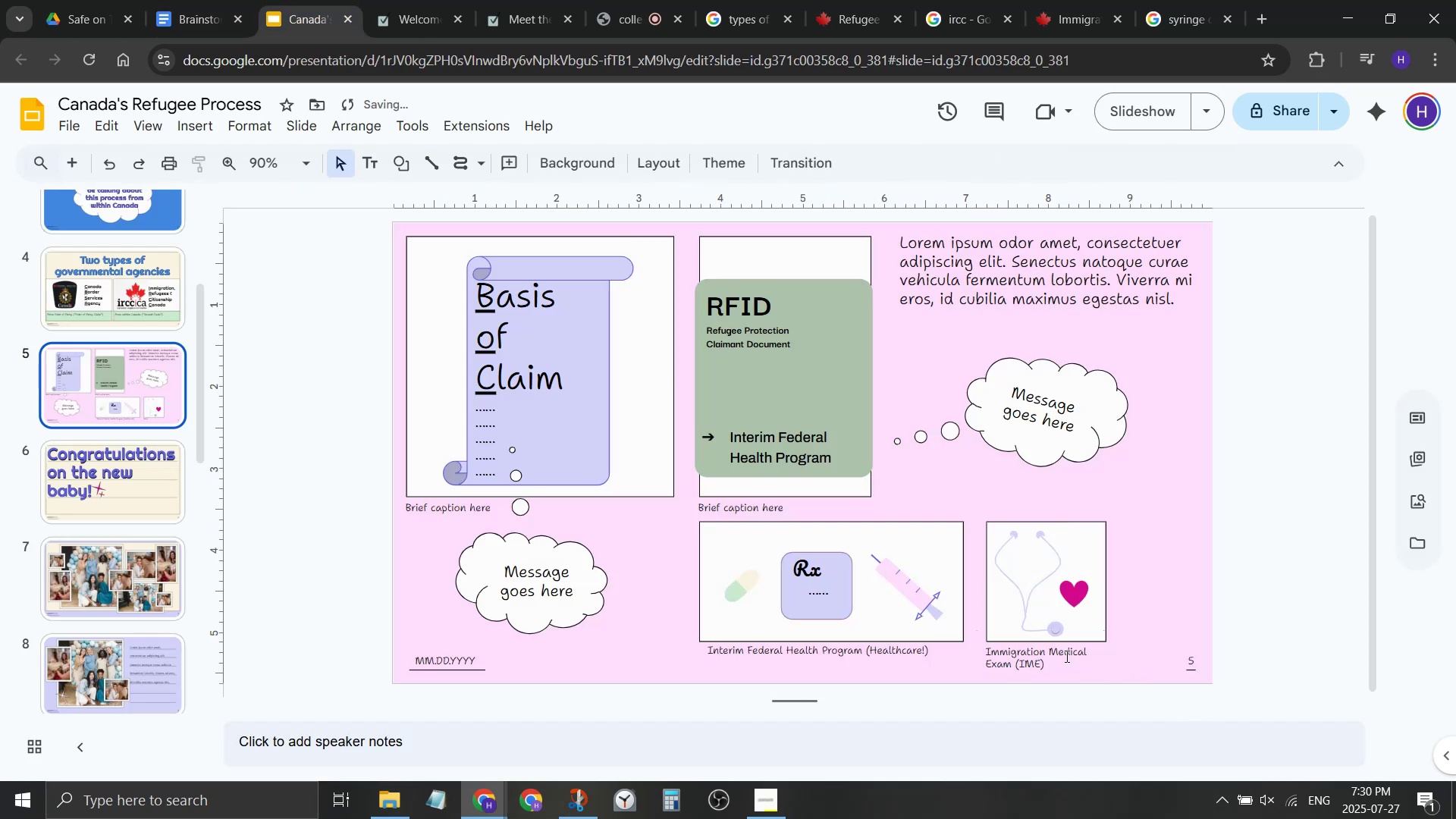 
left_click([1065, 656])
 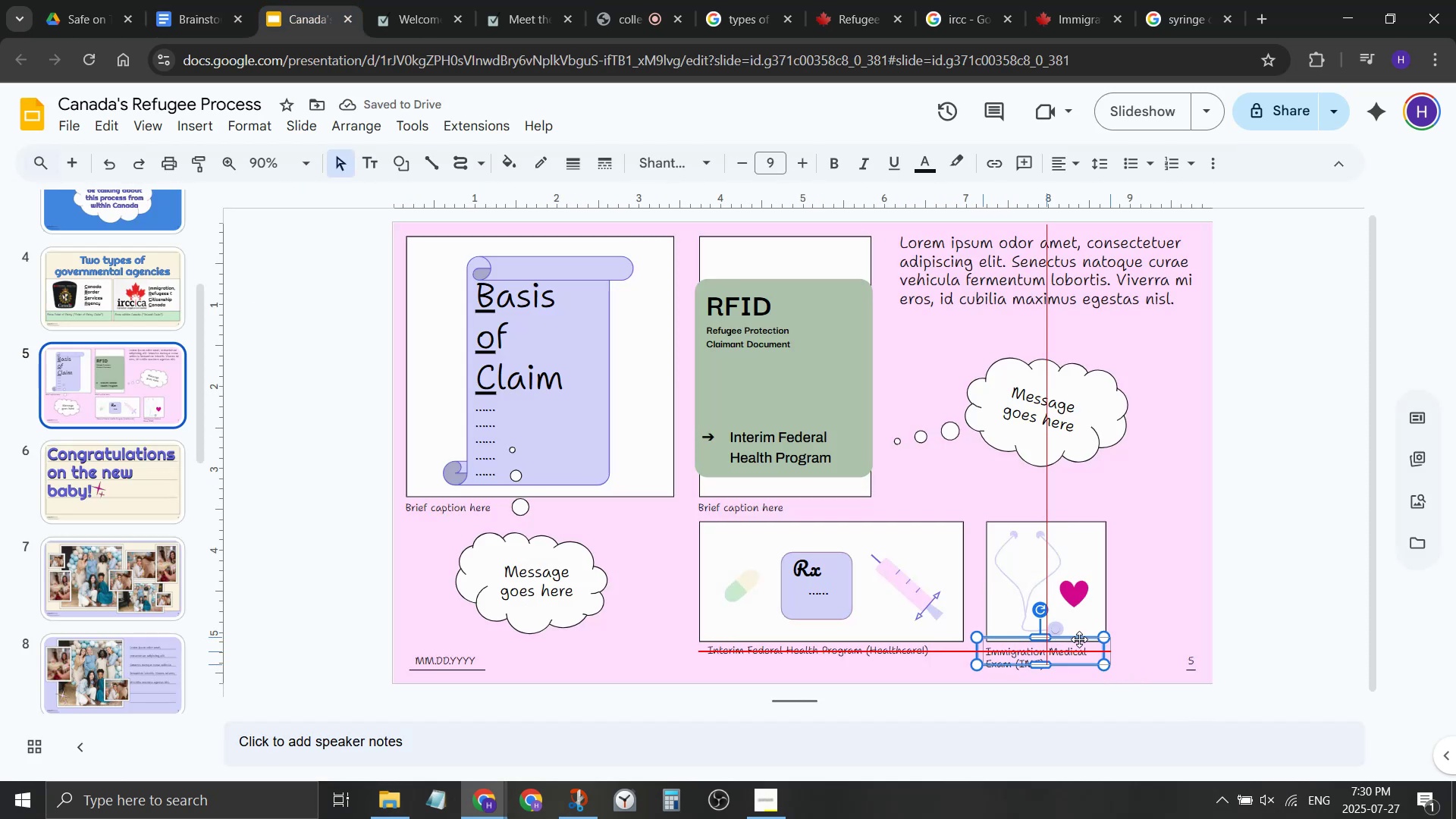 
left_click([1130, 620])
 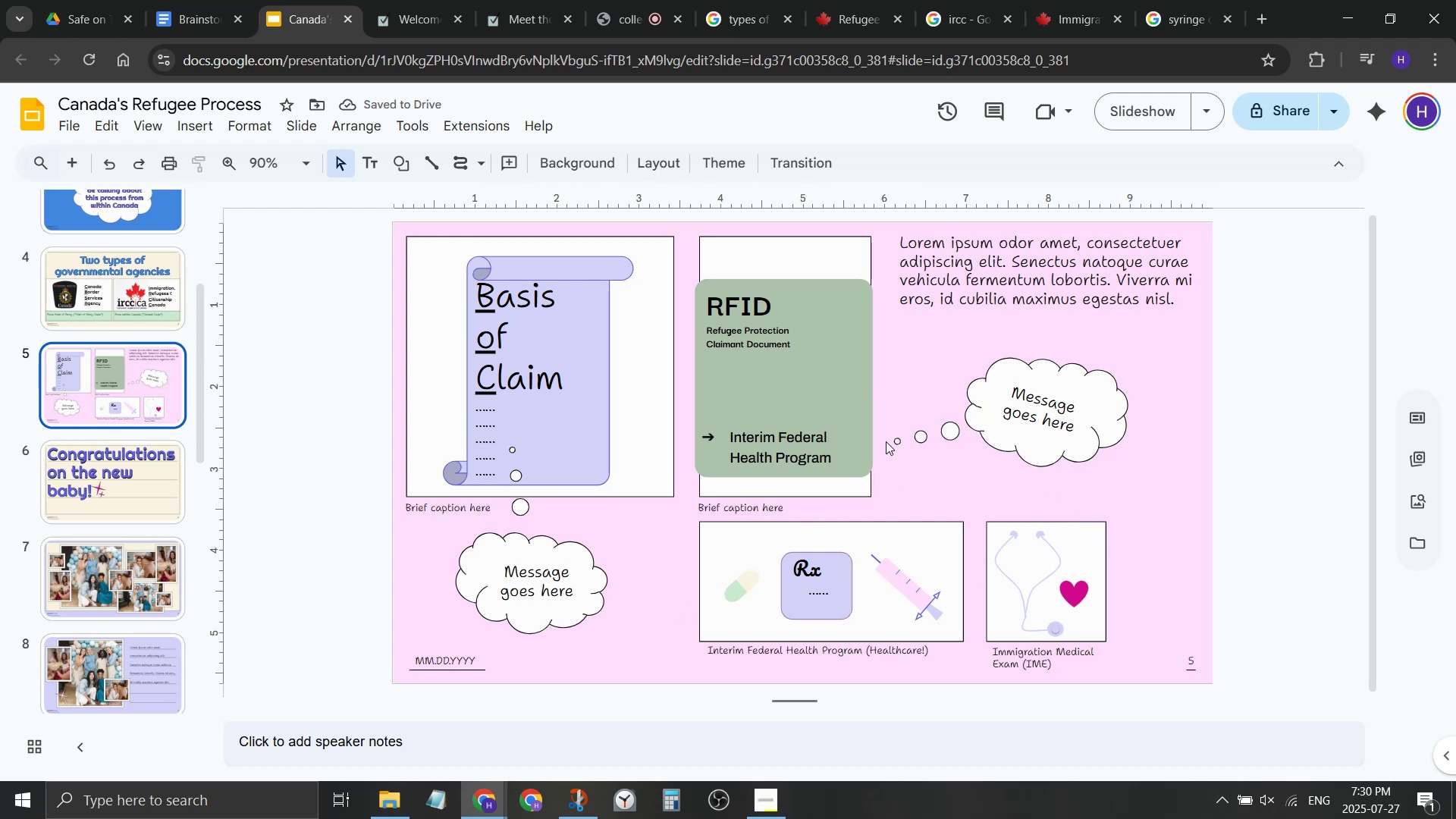 
wait(6.03)
 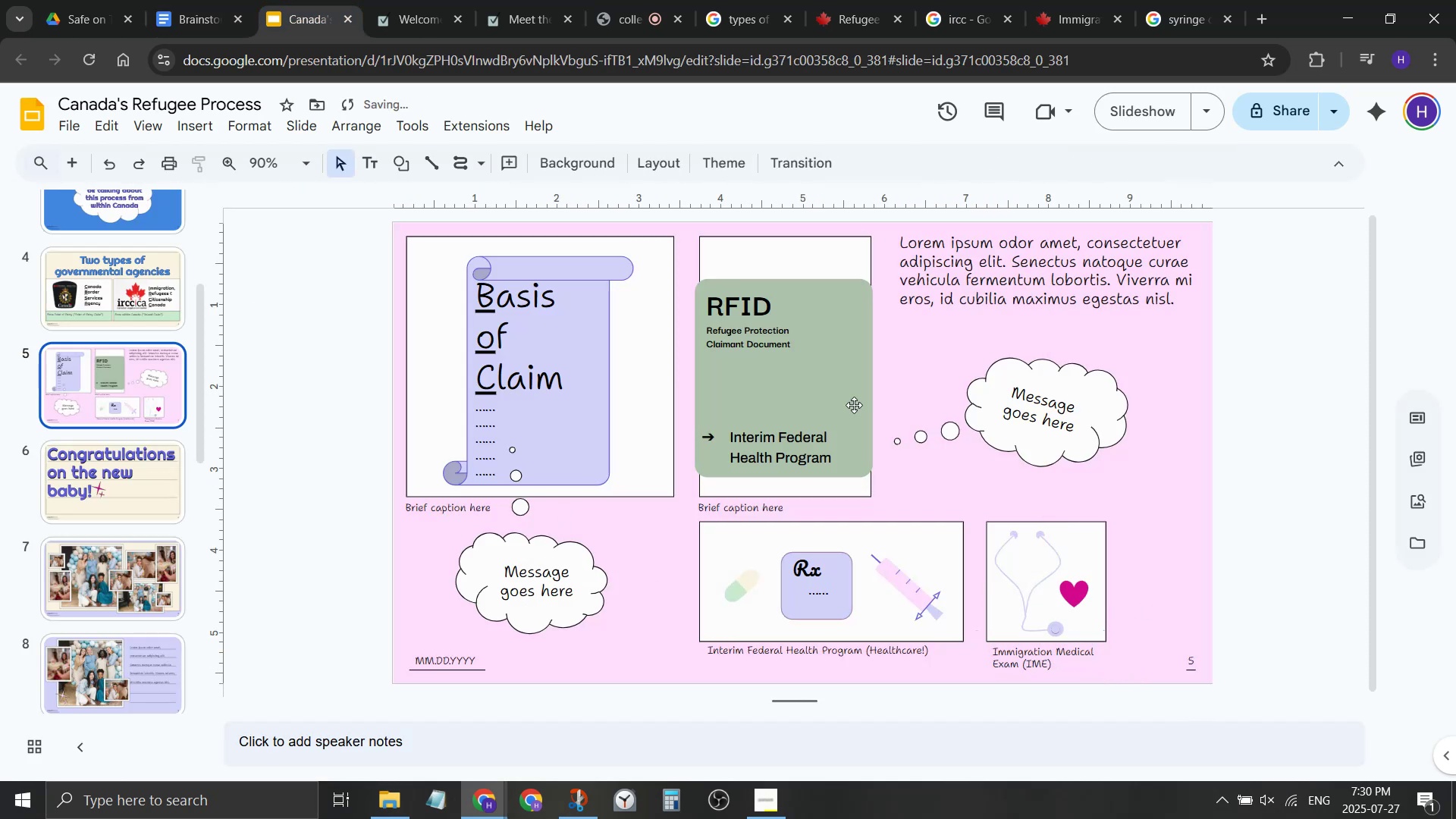 
left_click([815, 430])
 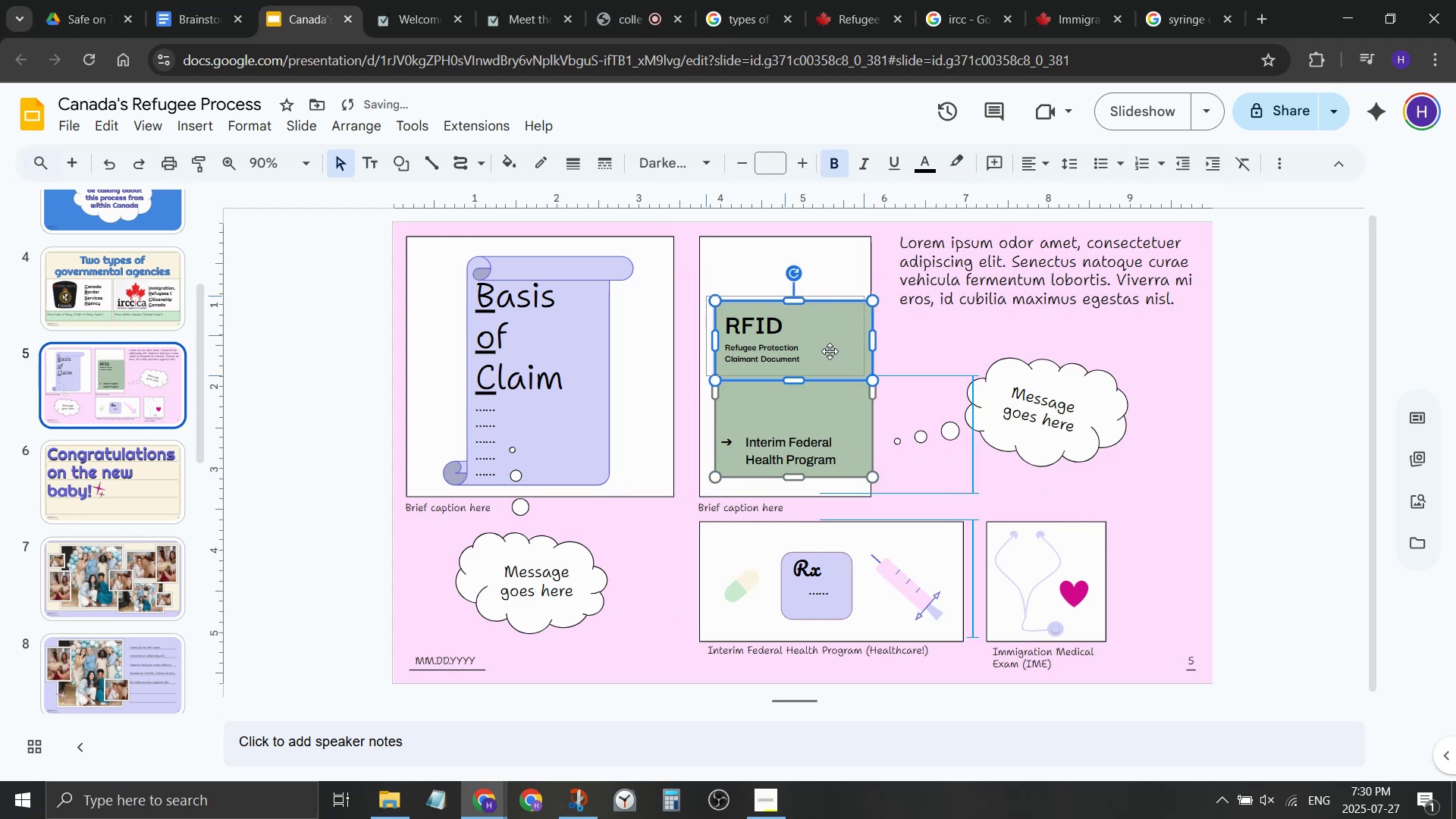 
wait(5.67)
 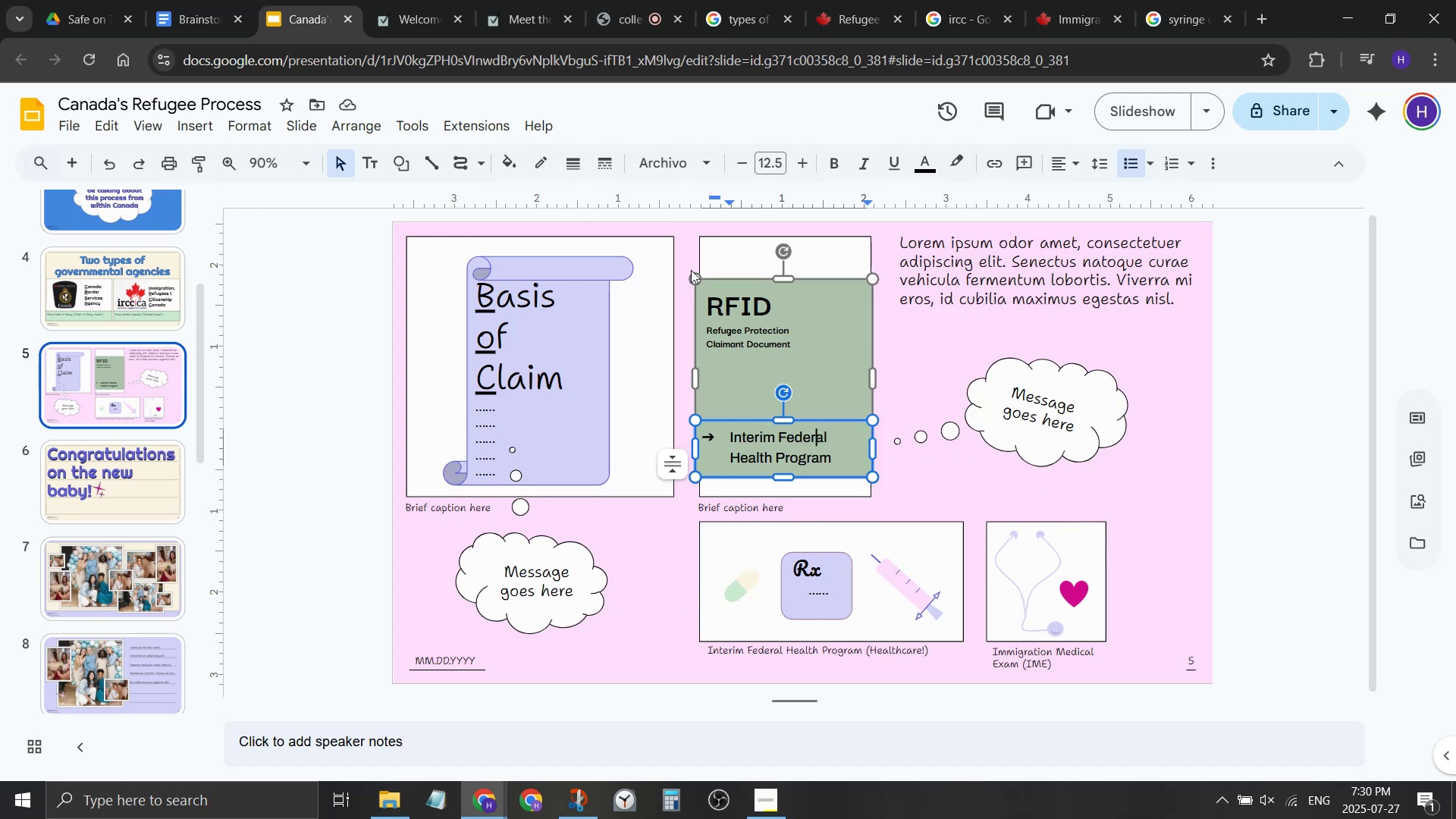 
key(Control+ControlLeft)
 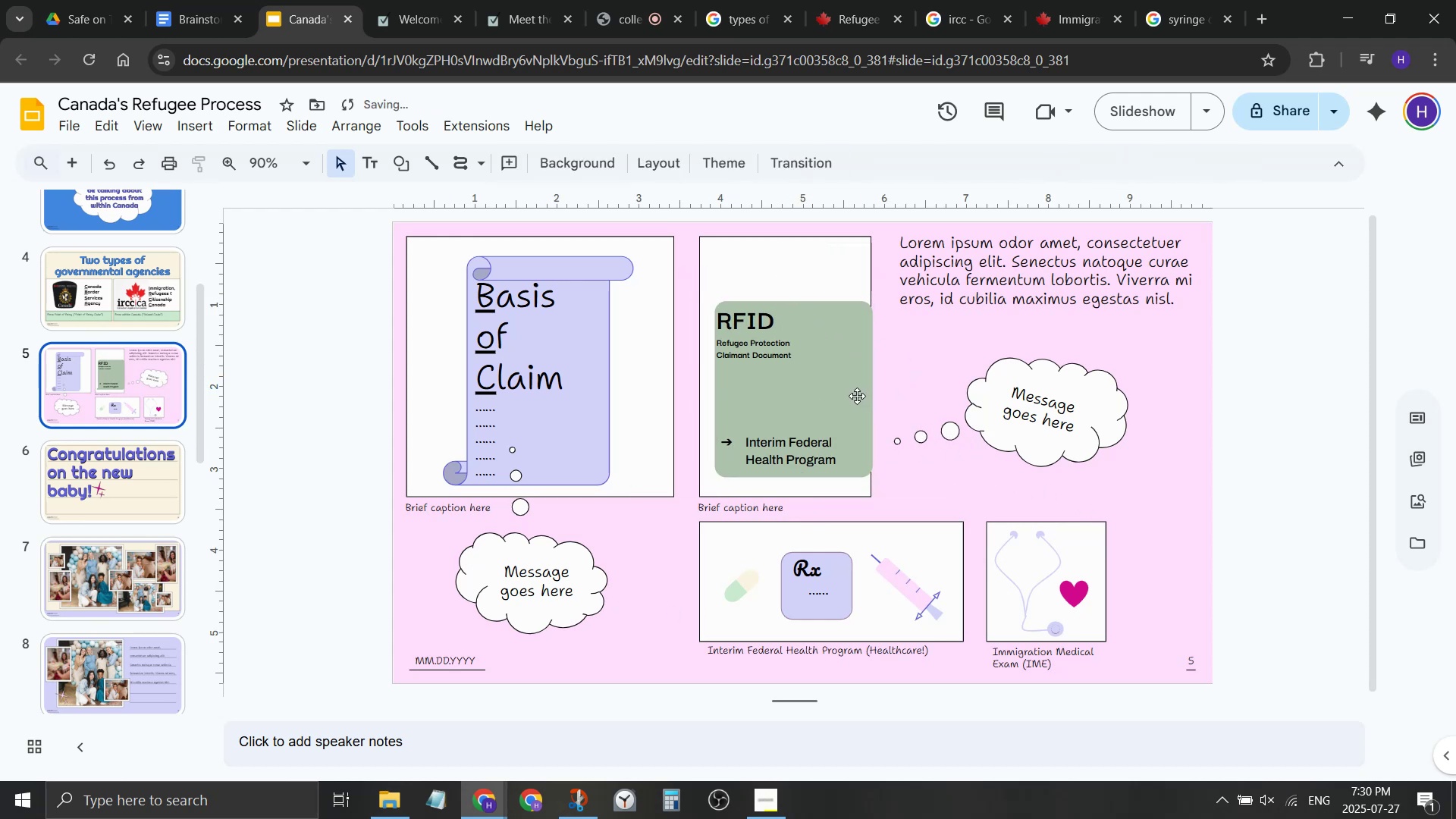 
key(Control+Z)
 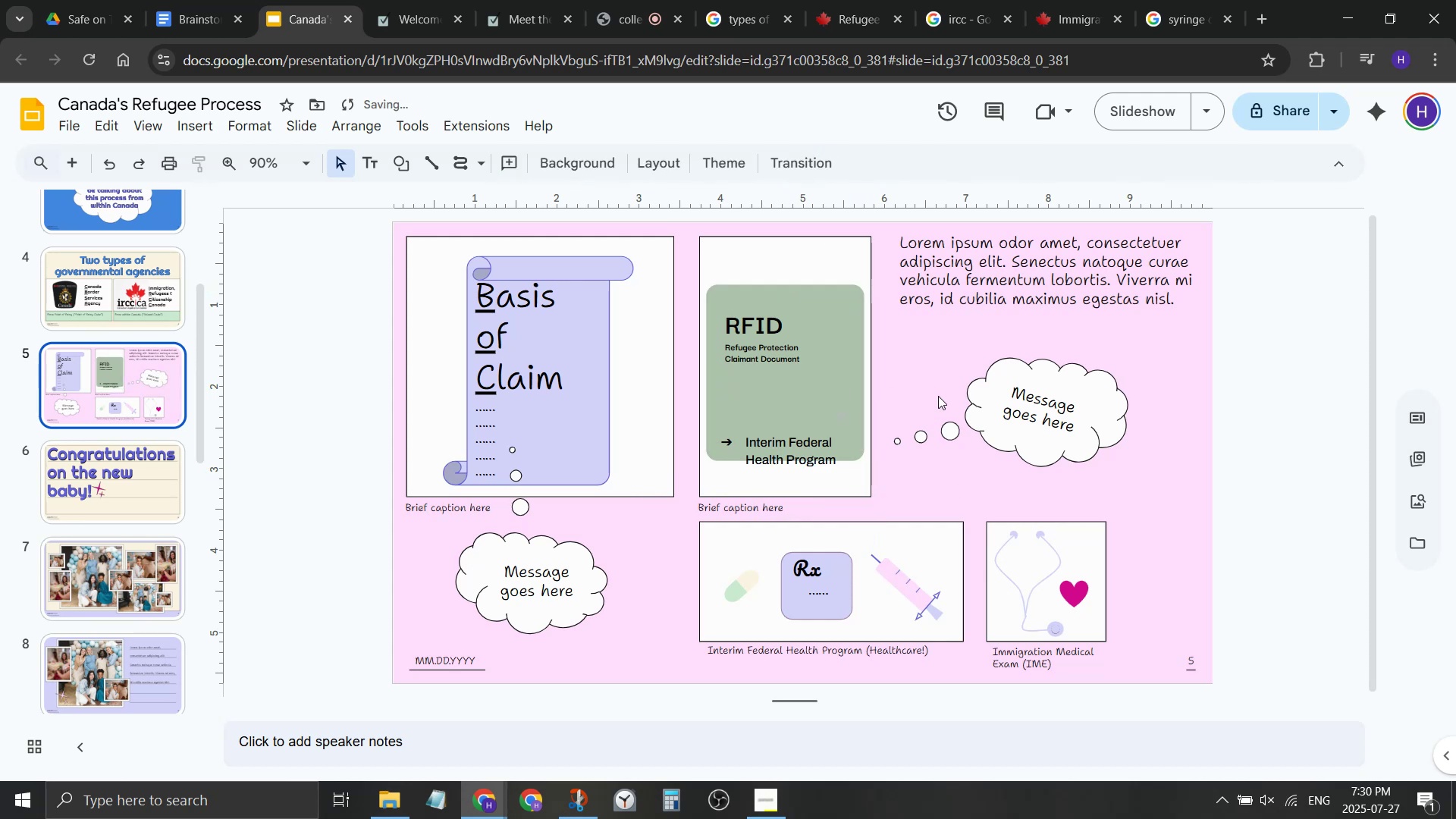 
key(Control+ControlLeft)
 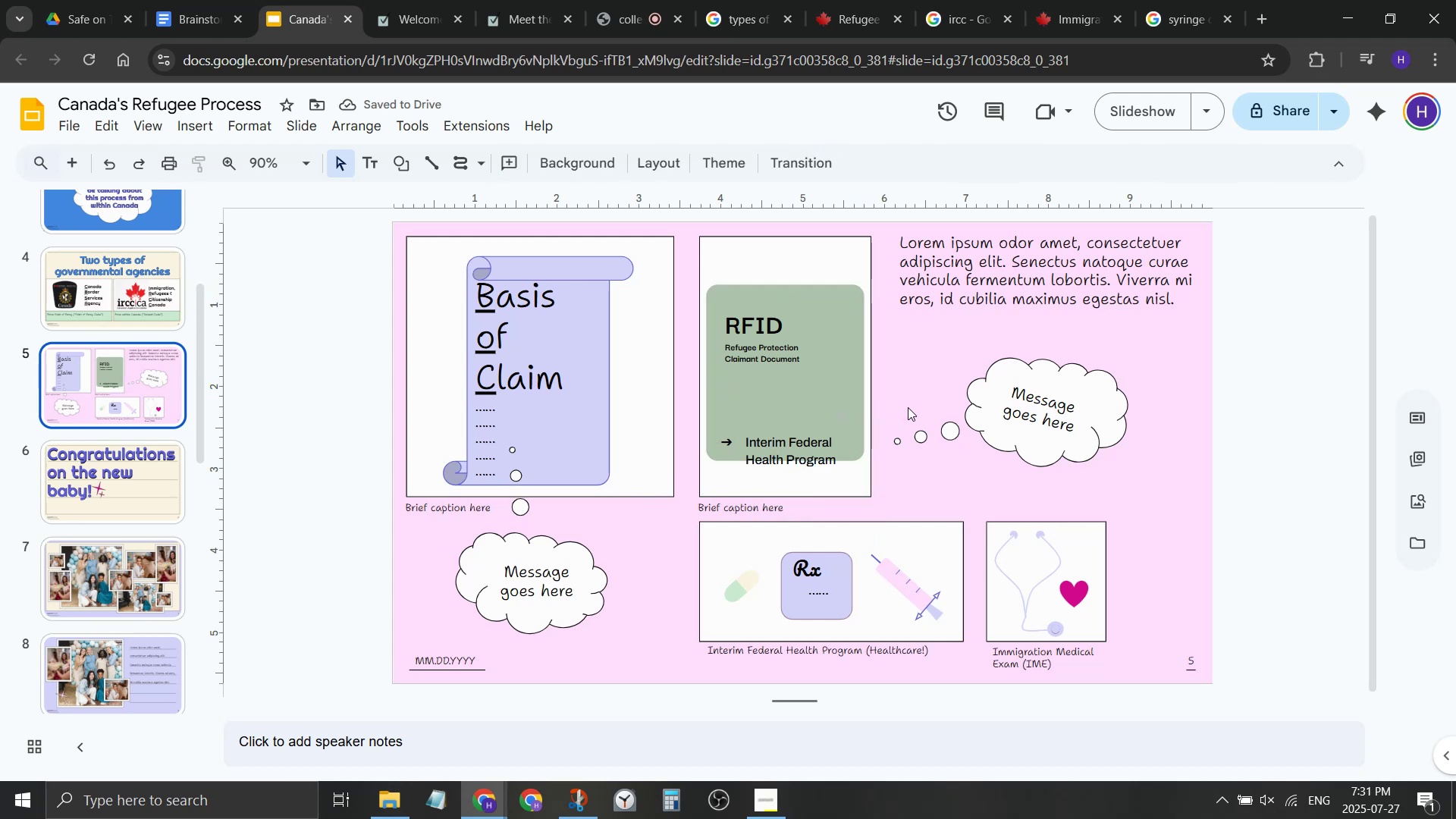 
key(Control+Z)
 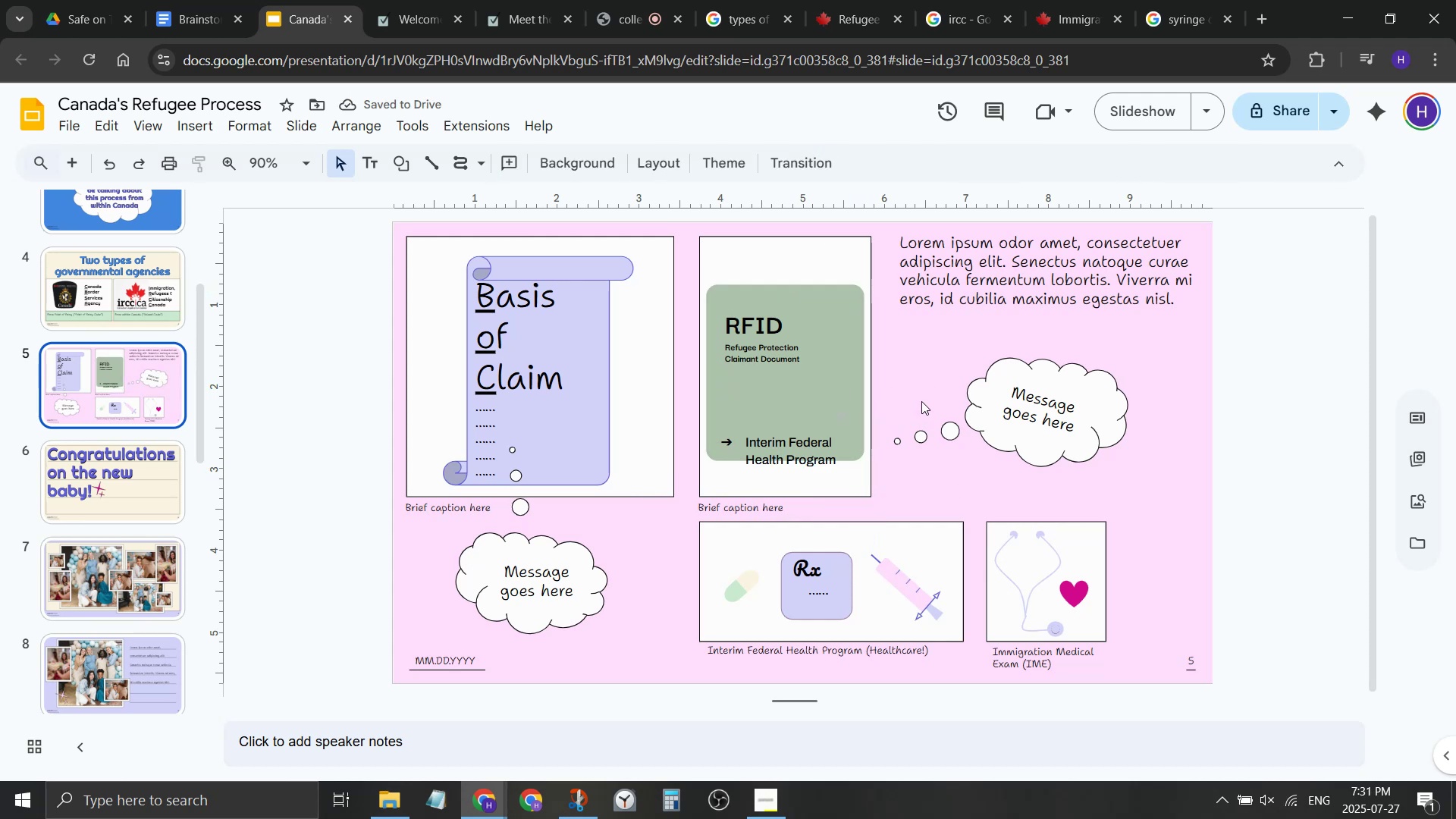 
left_click([921, 401])
 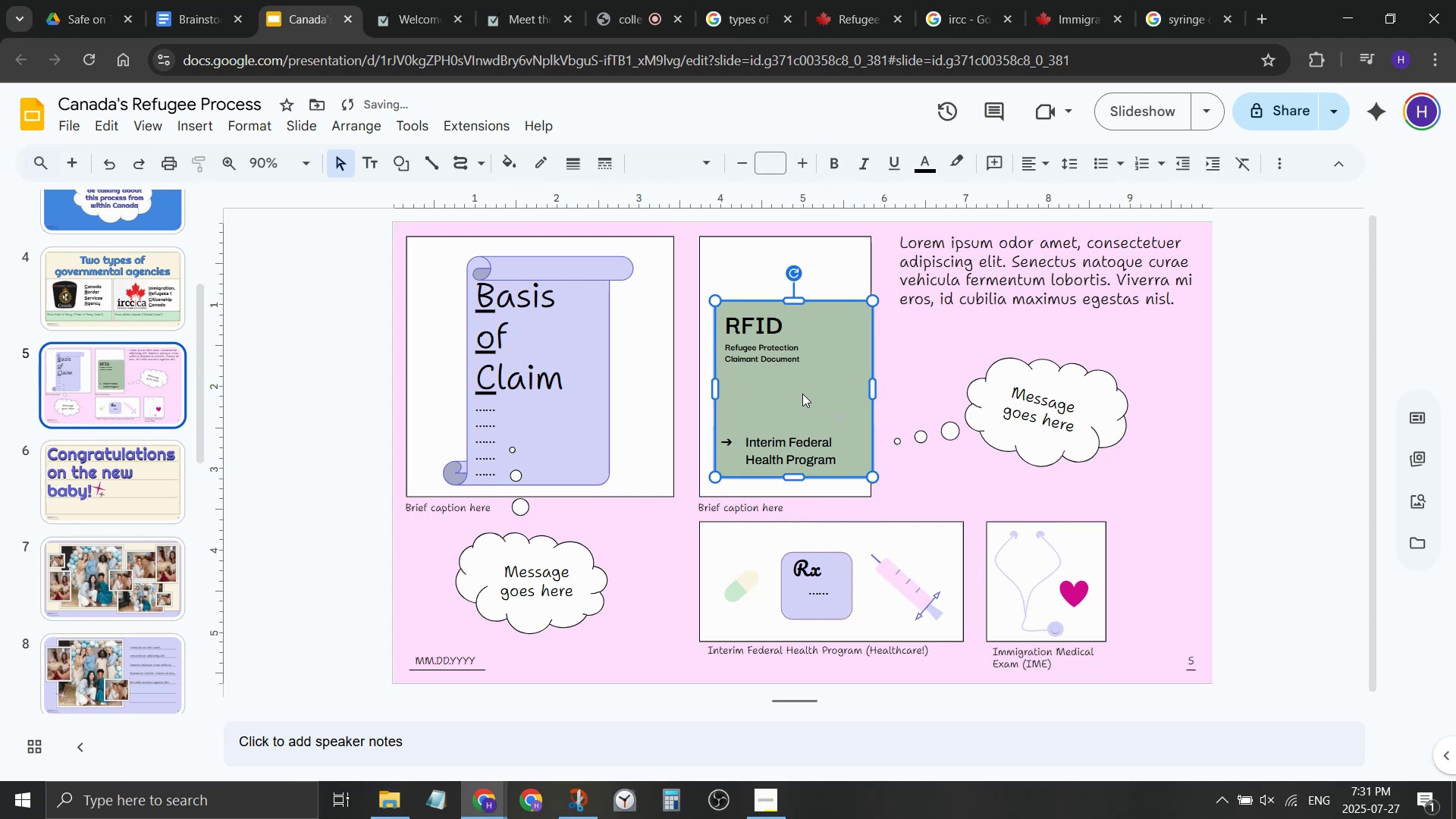 
key(ArrowLeft)
 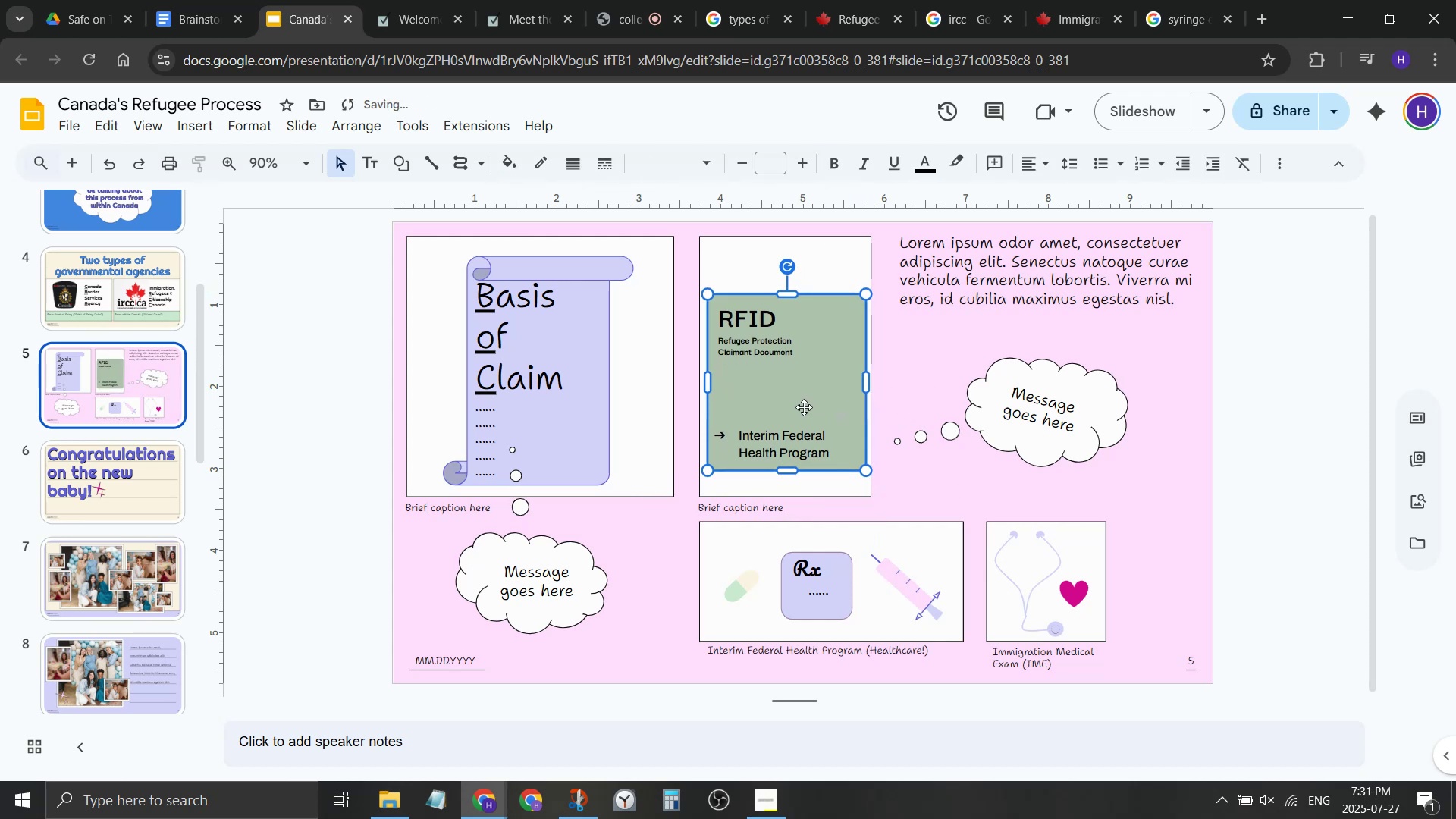 
key(ArrowUp)
 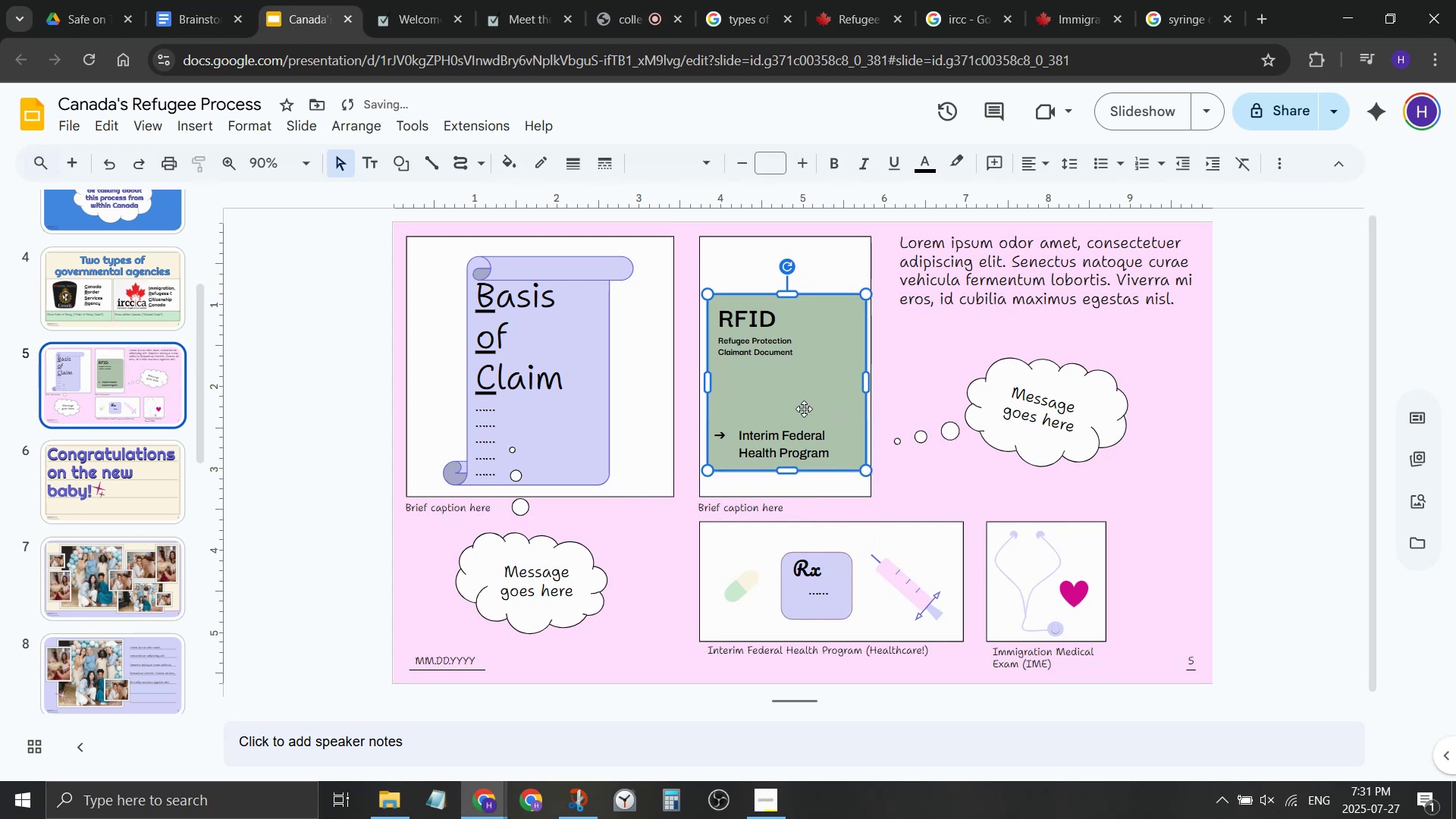 
key(ArrowUp)
 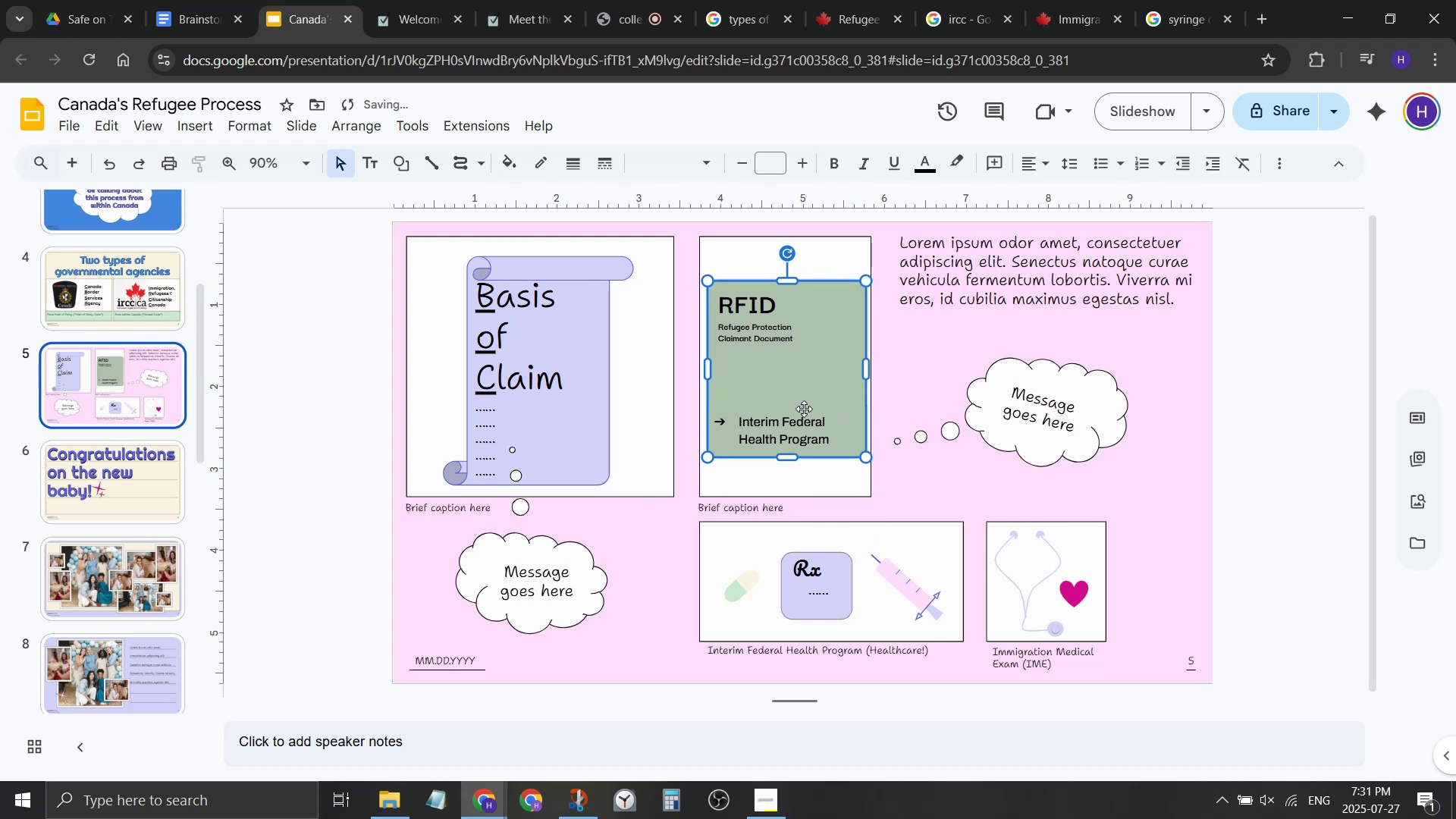 
key(ArrowUp)
 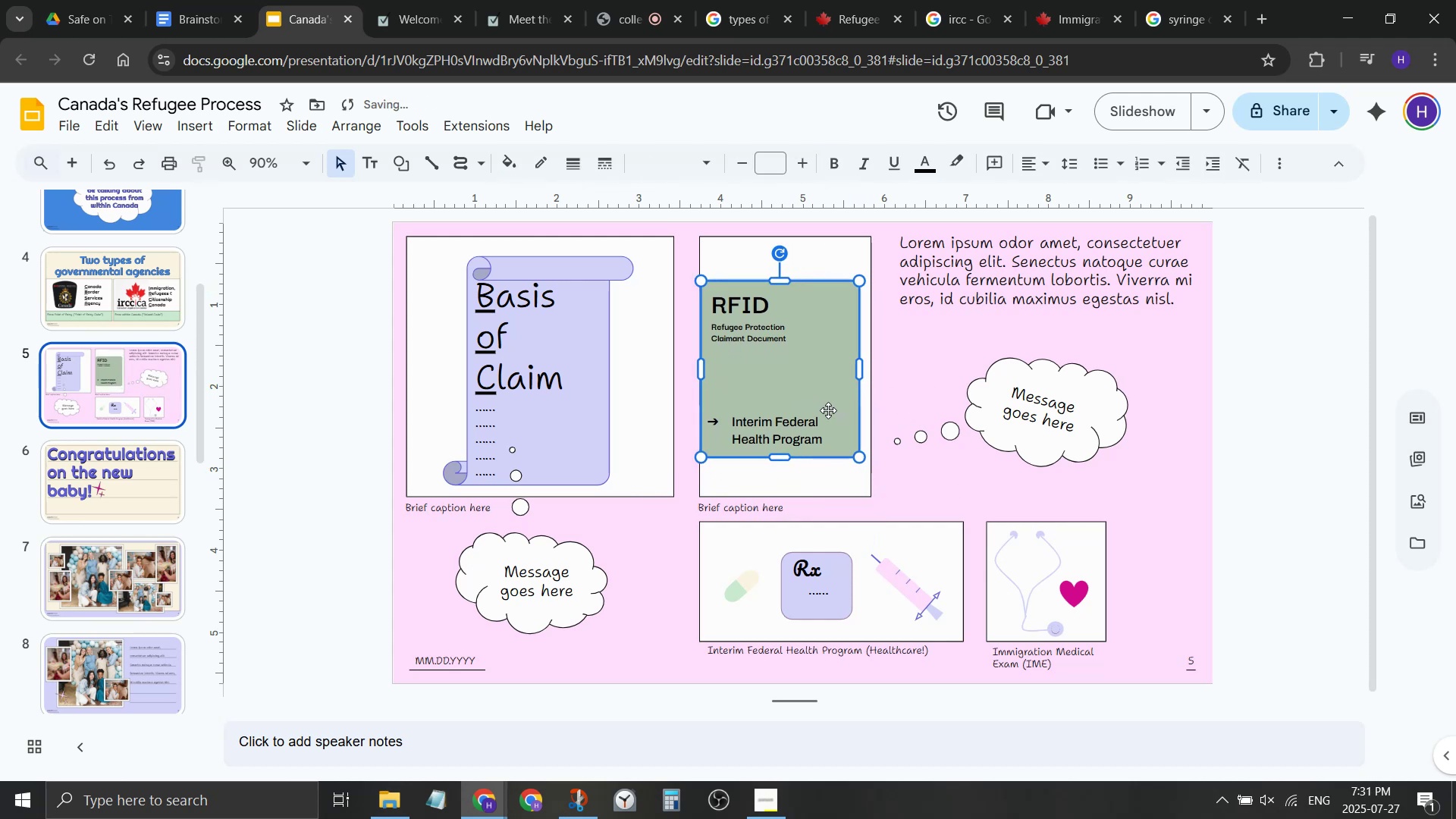 
key(ArrowLeft)
 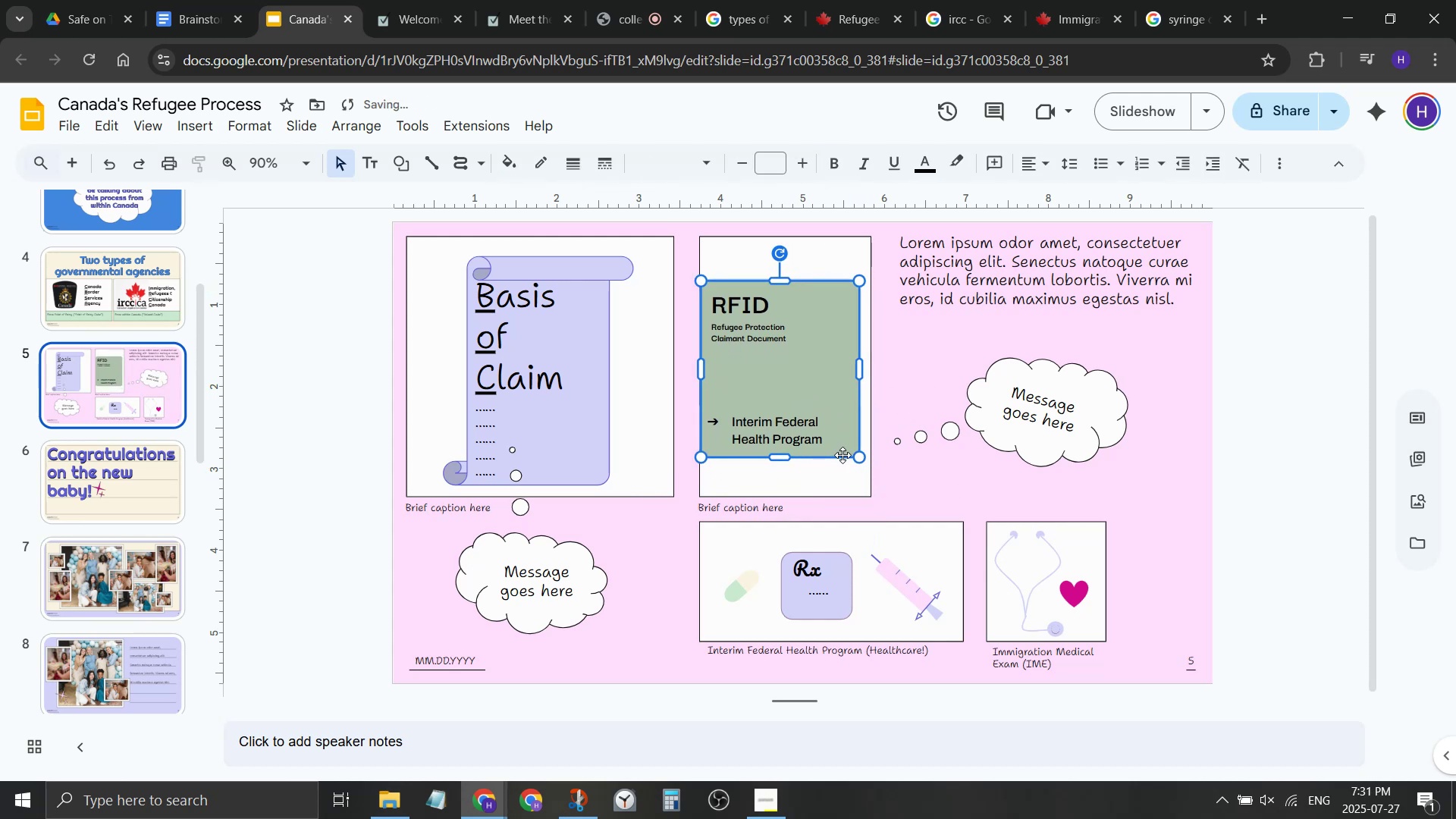 
key(ArrowRight)
 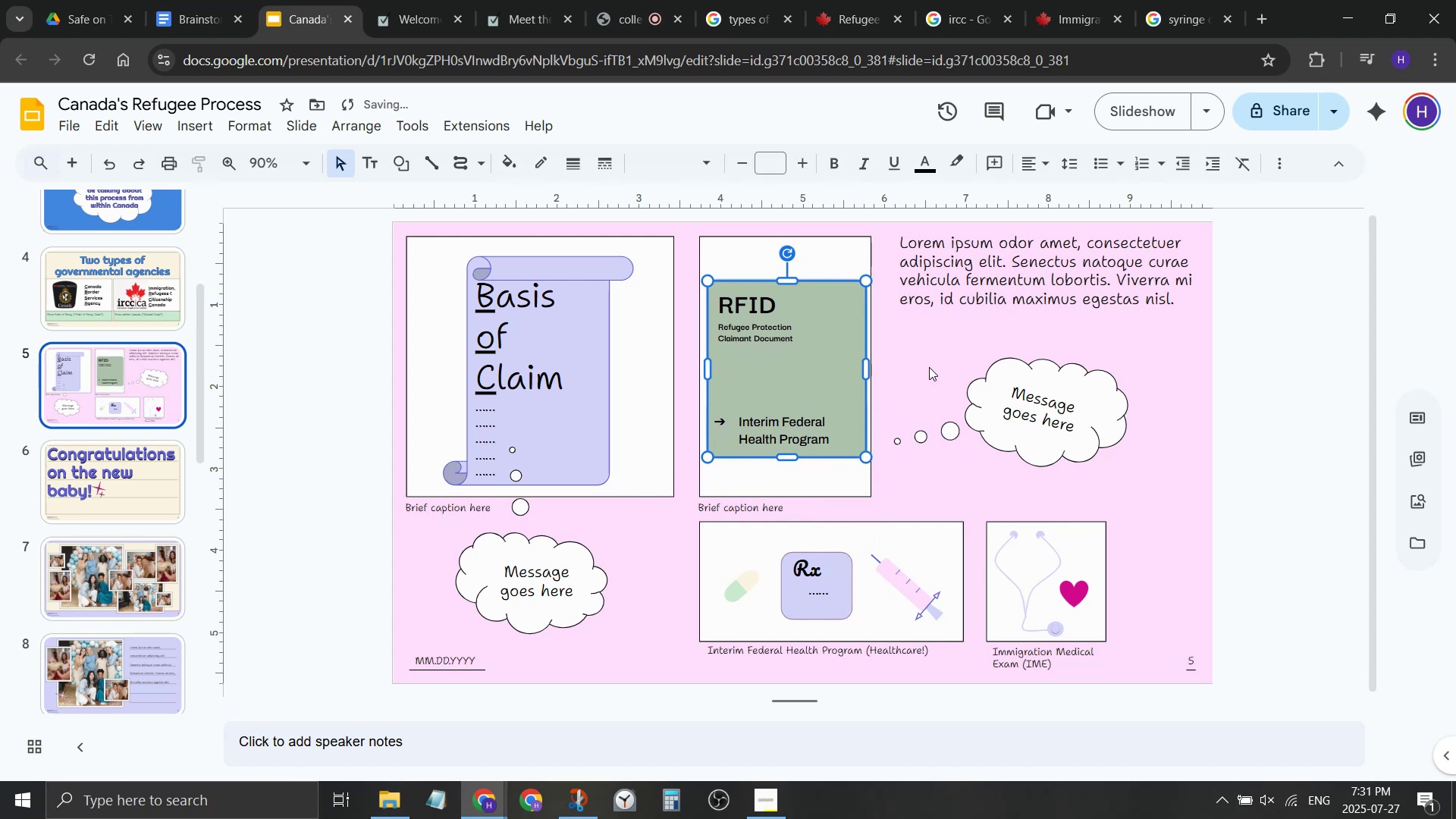 
left_click([929, 367])
 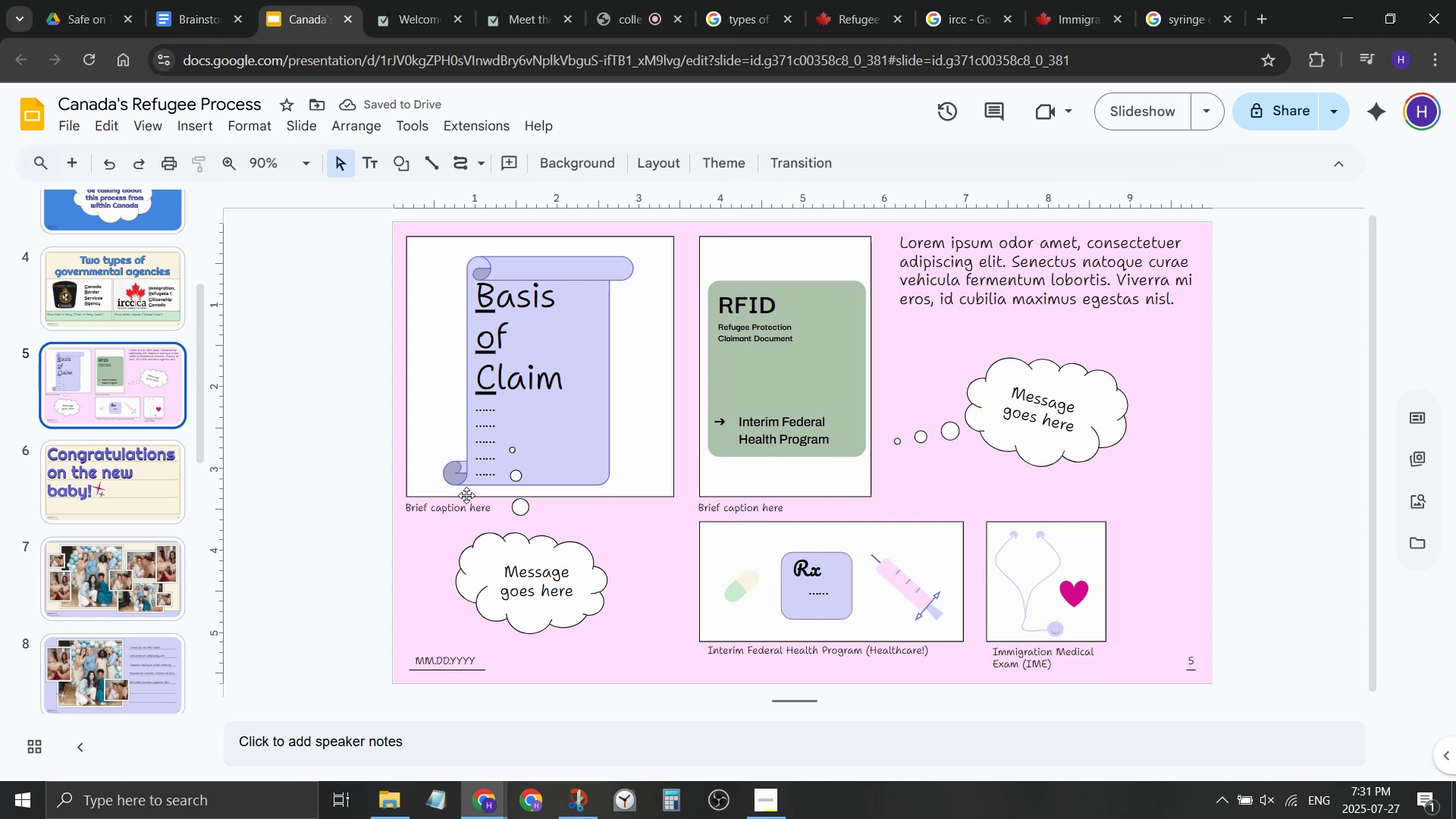 
double_click([530, 582])
 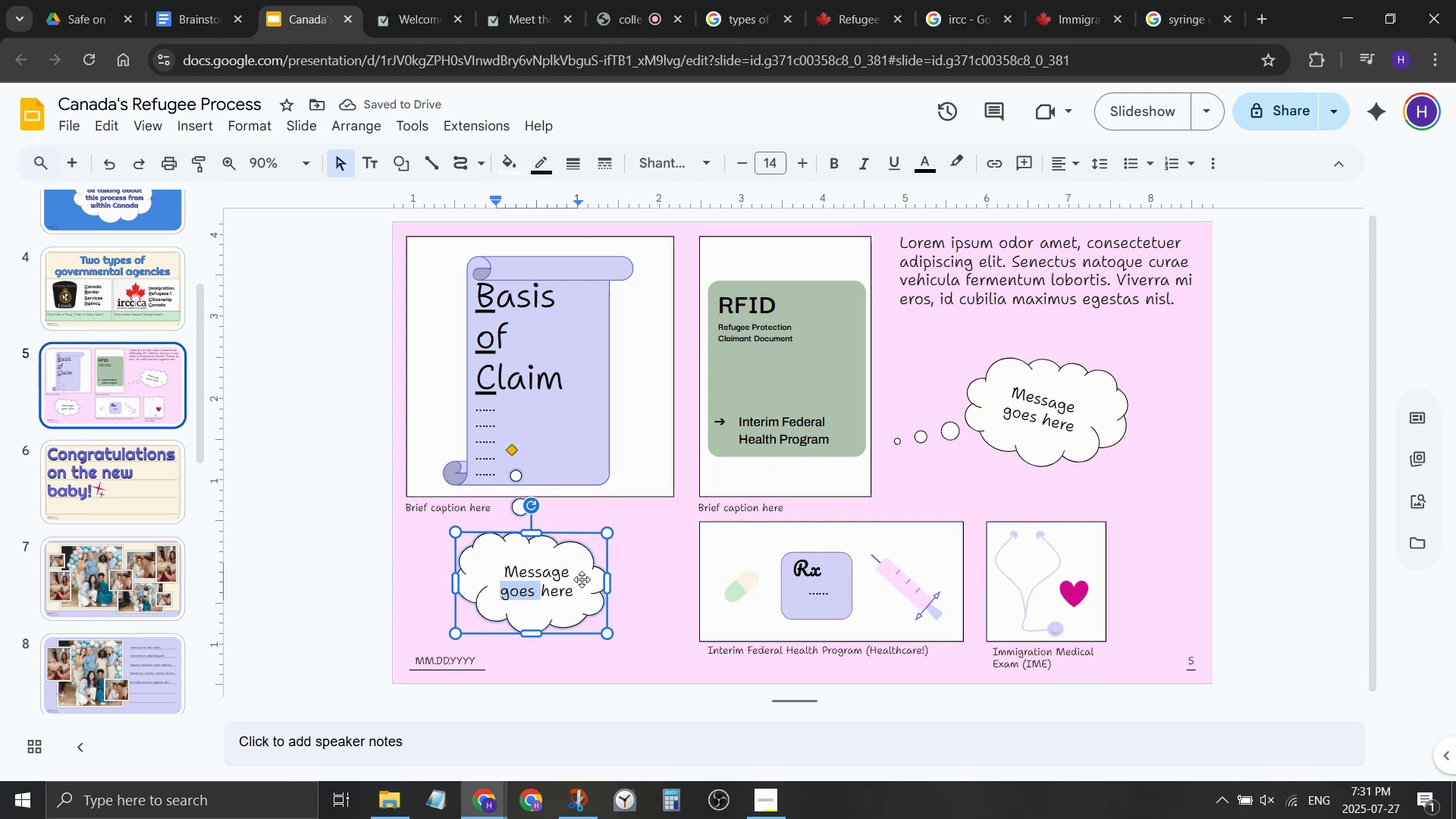 
key(Control+ControlLeft)
 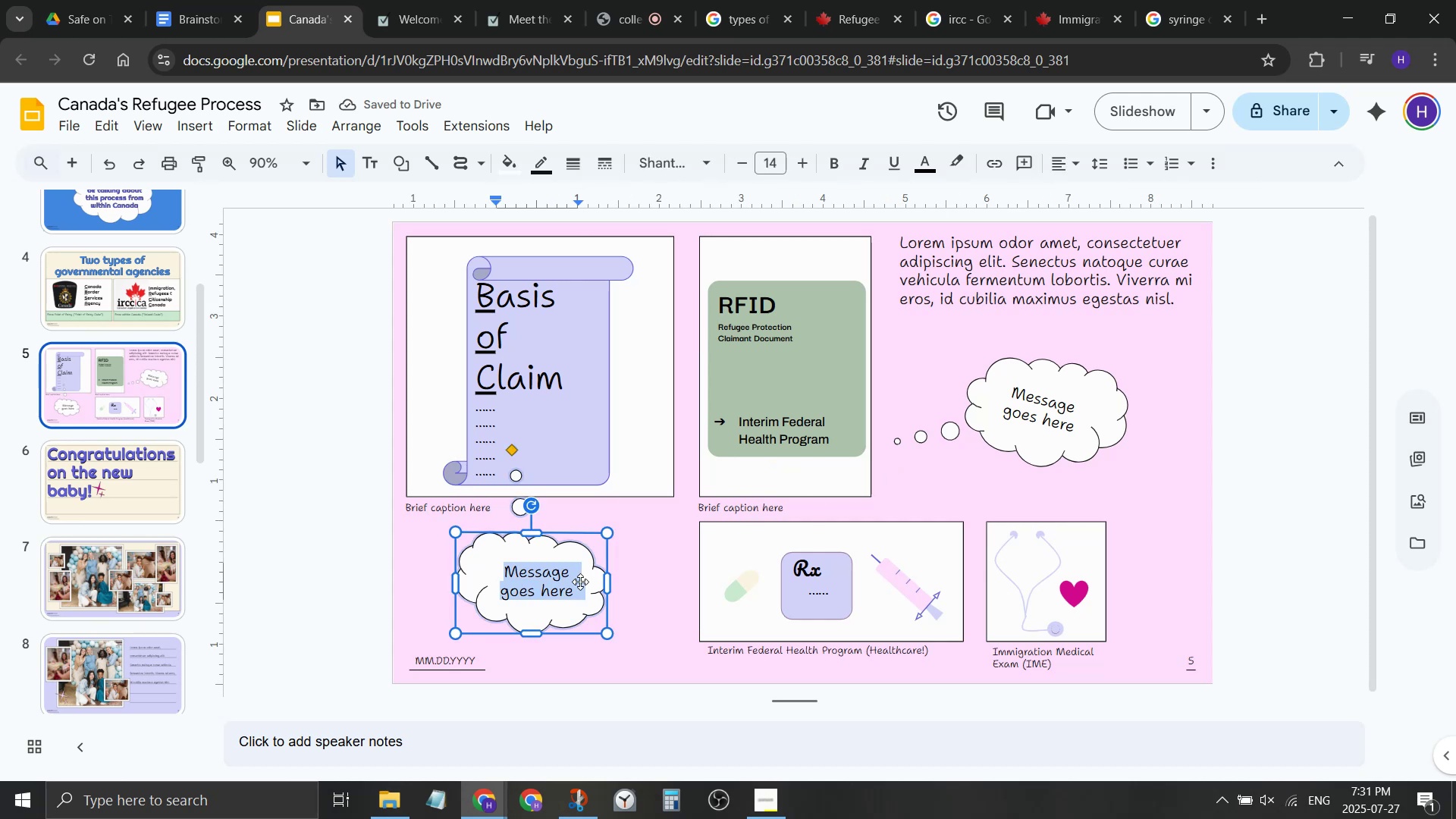 
key(Control+A)
 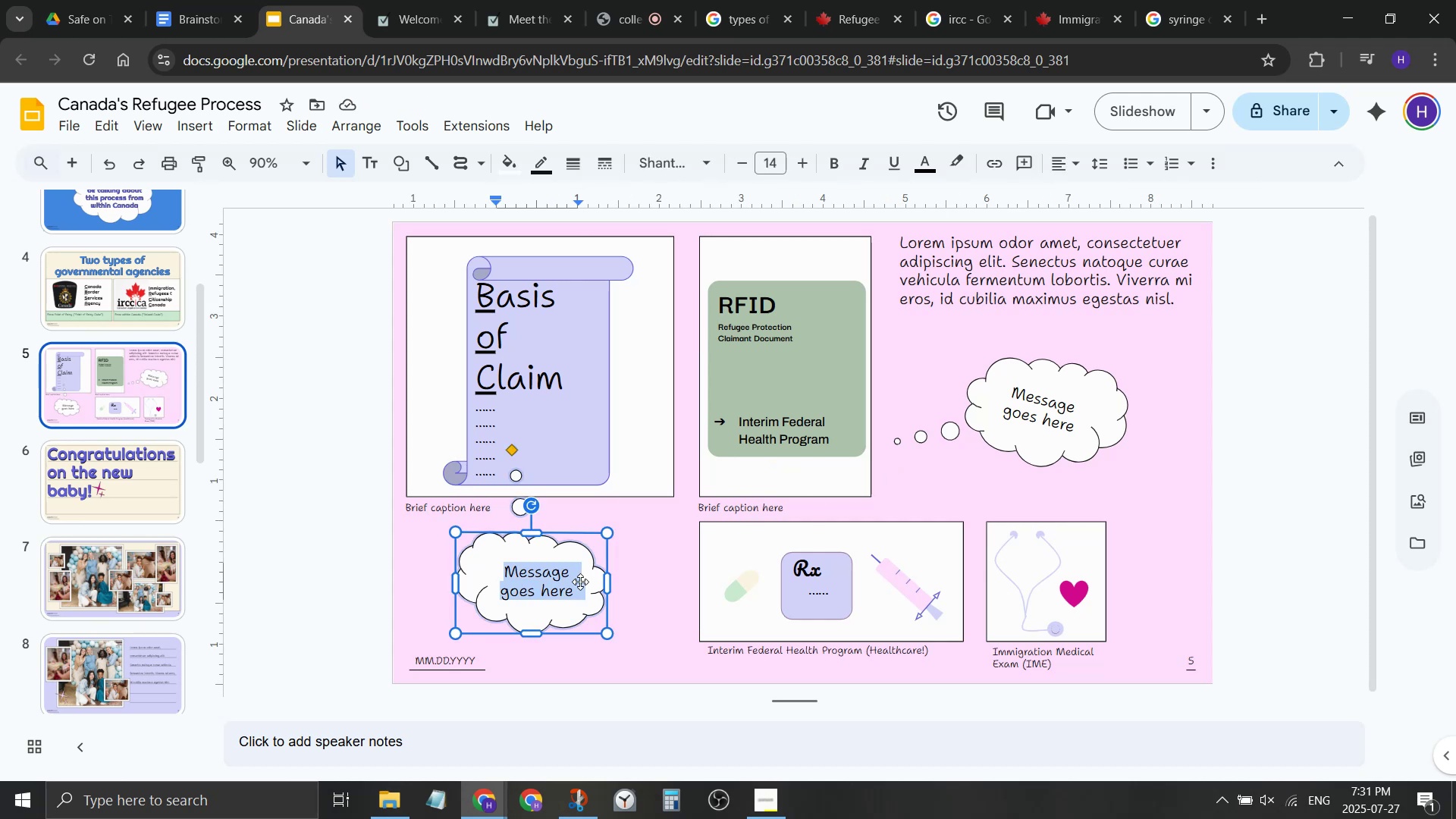 
type(Most in)
key(Backspace)
type(mportatn)
key(Backspace)
key(Backspace)
type(nt document of the process!)
 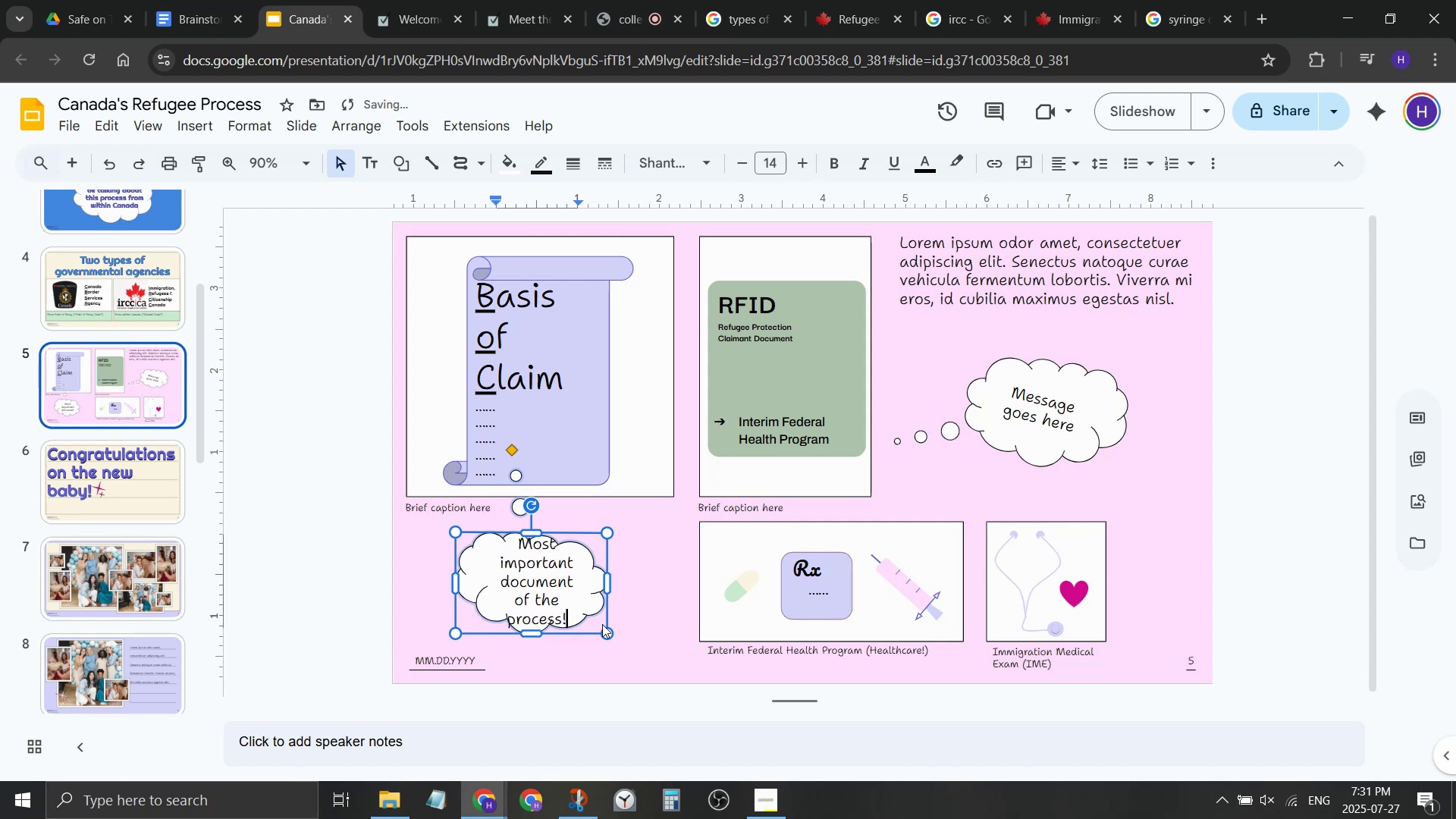 
left_click([604, 654])
 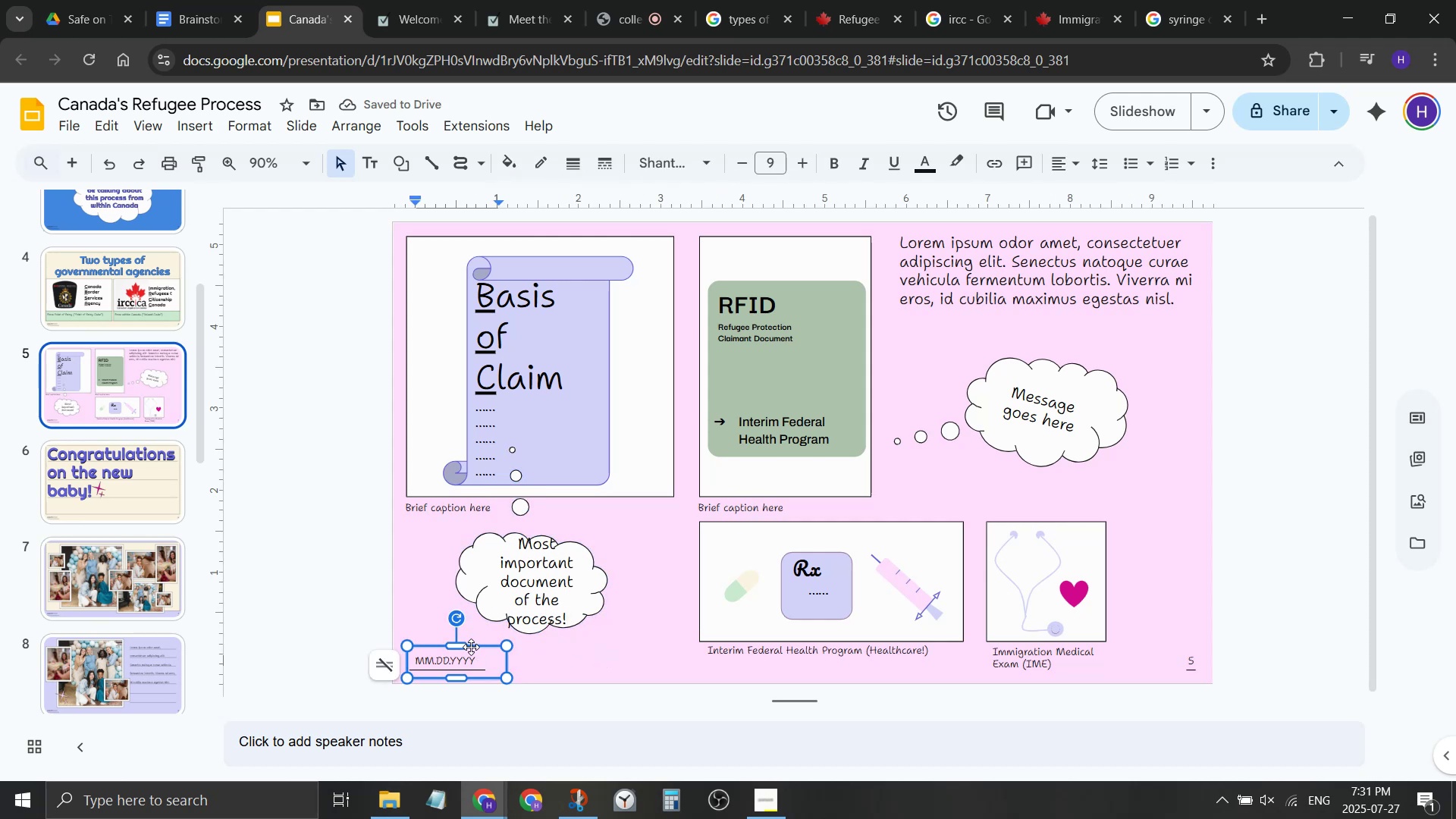 
key(Delete)
 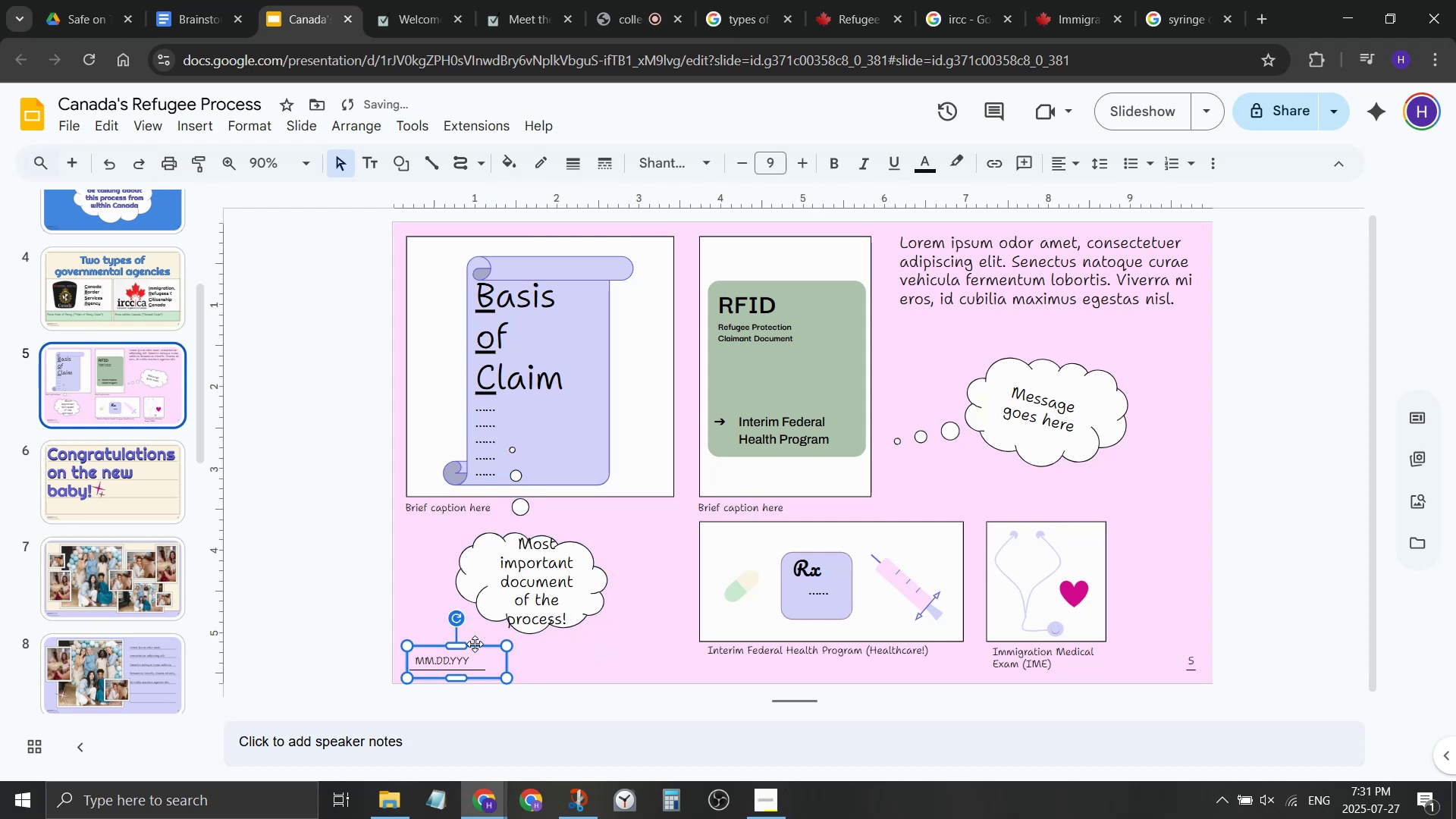 
left_click([475, 644])
 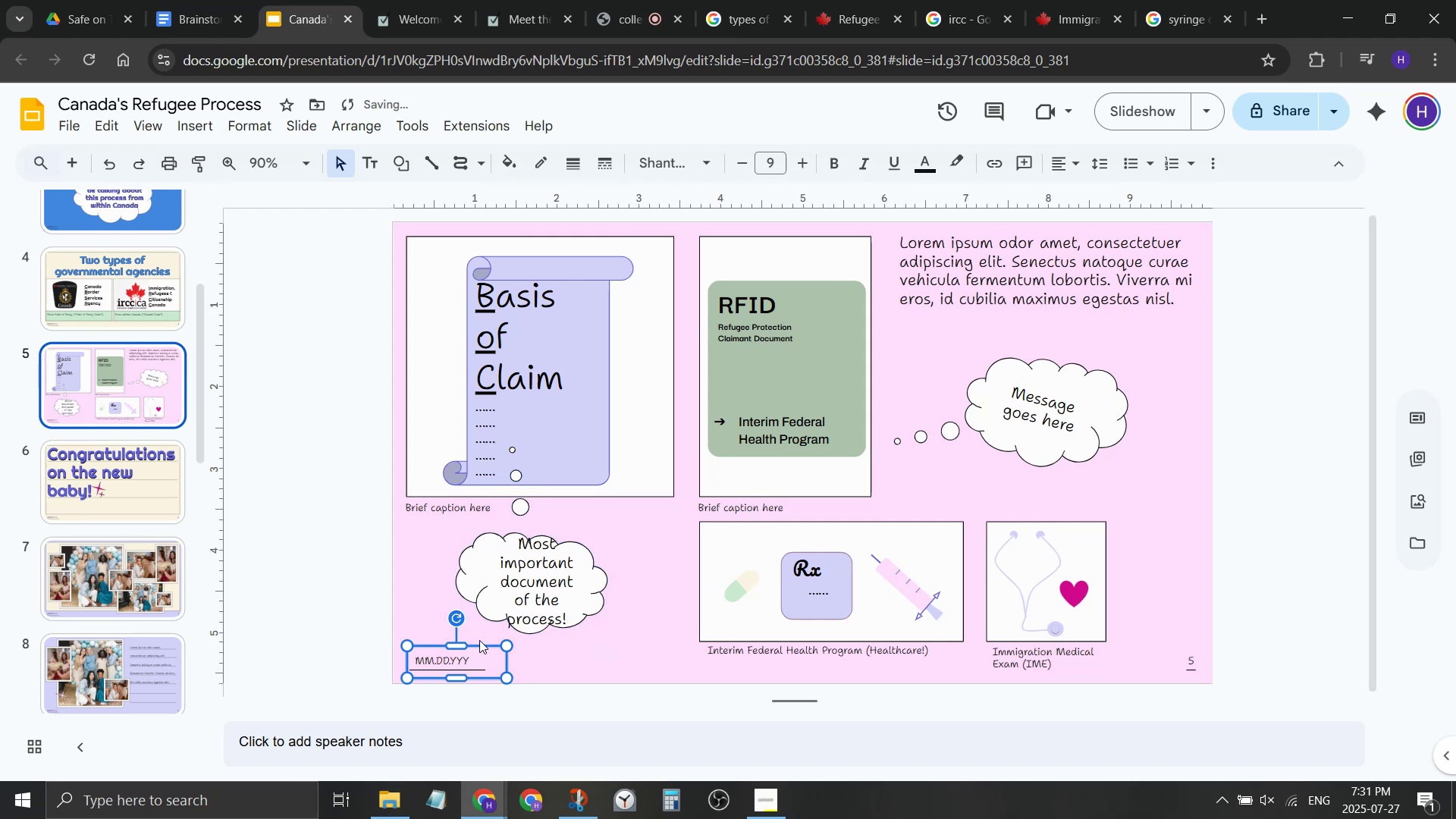 
key(Delete)
 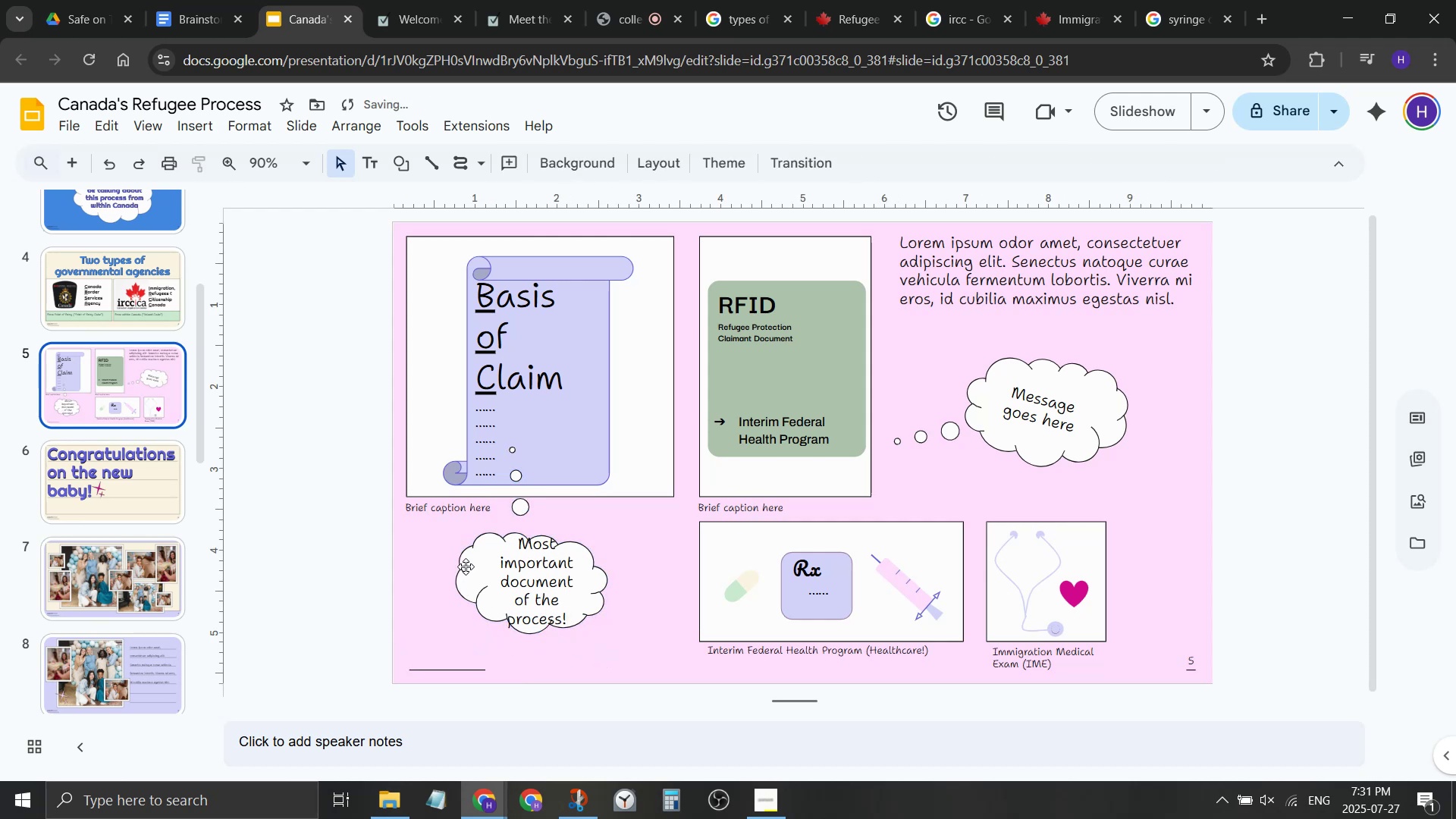 
left_click([466, 566])
 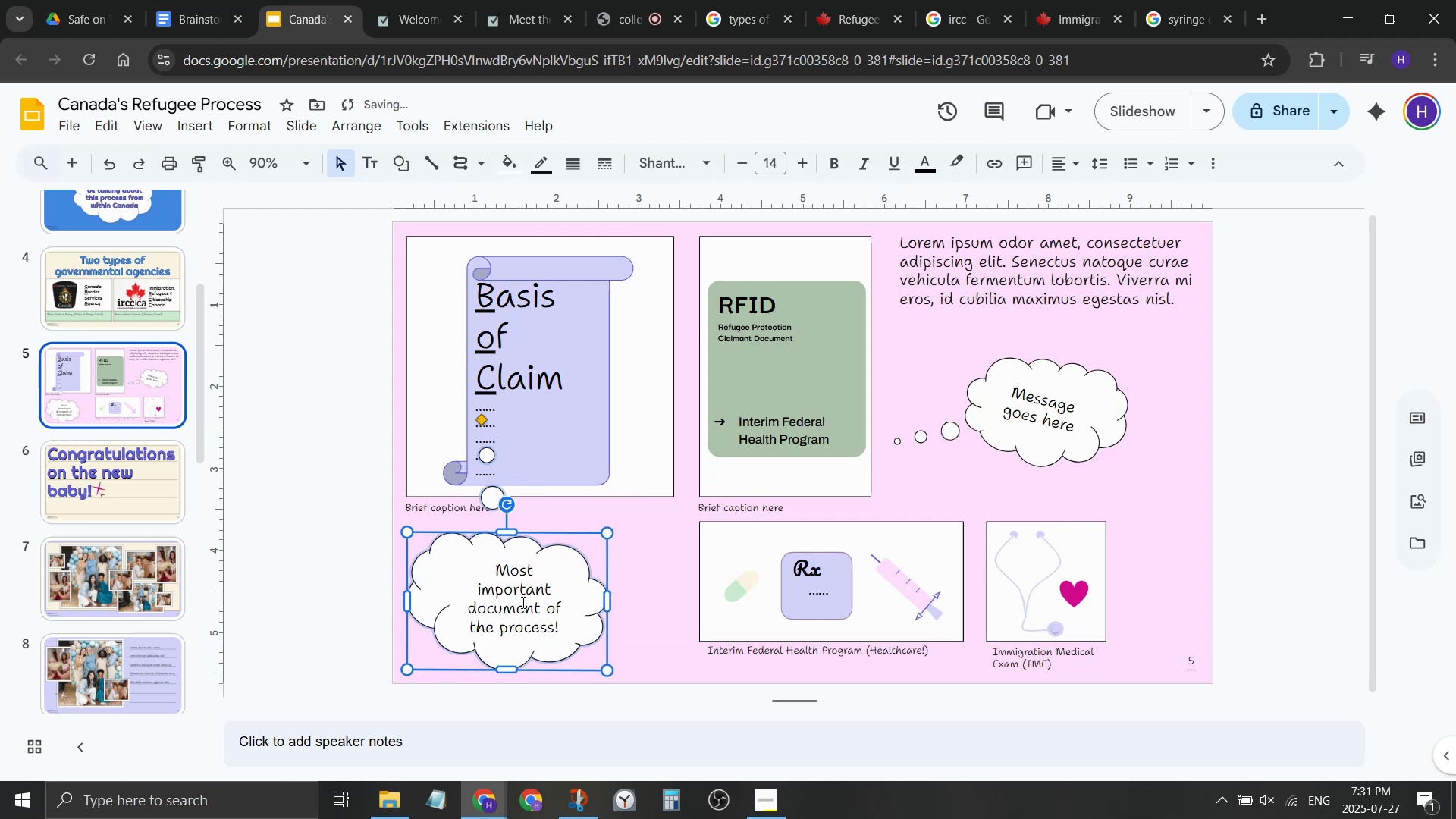 
left_click([661, 594])
 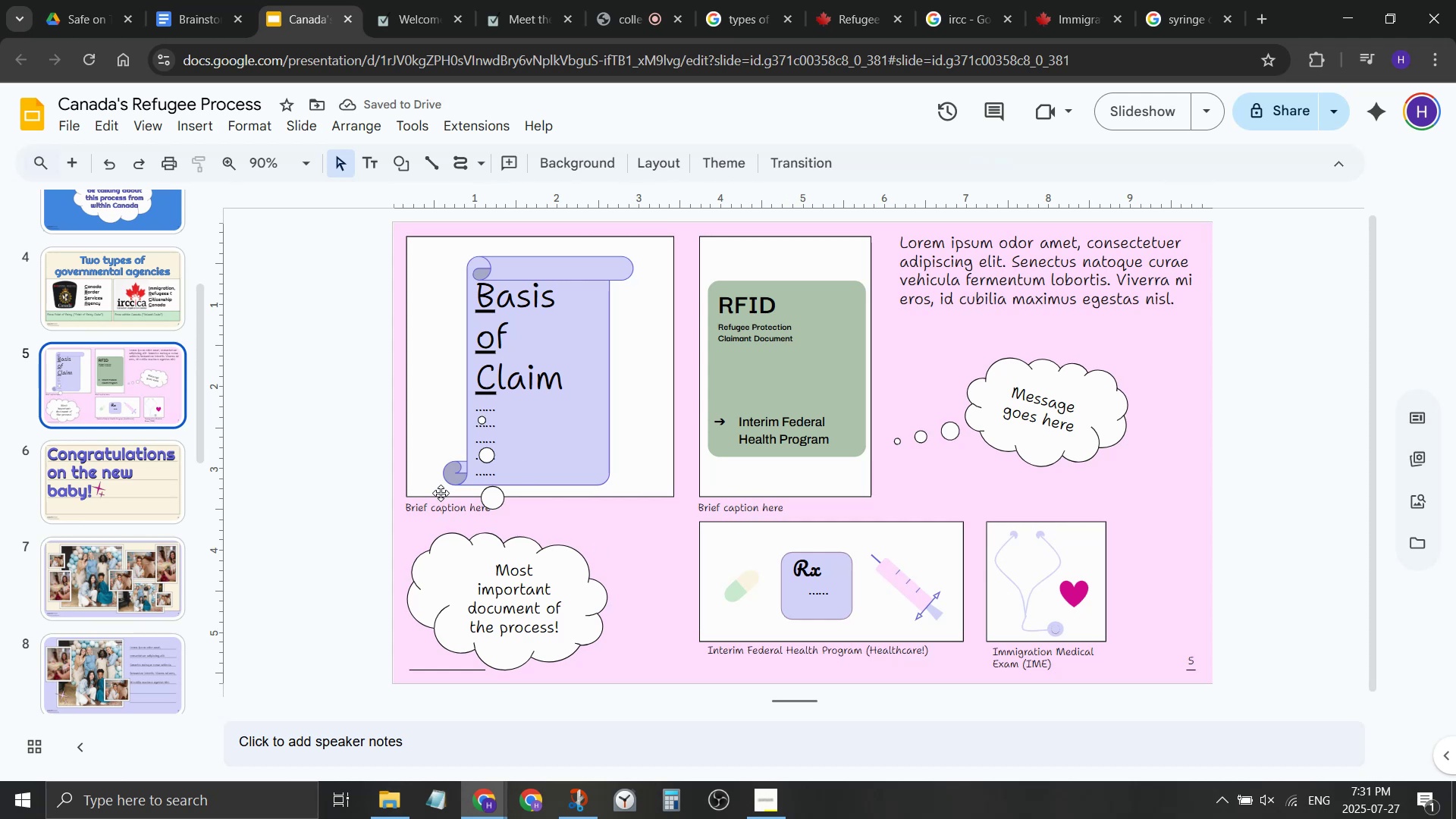 
left_click([438, 504])
 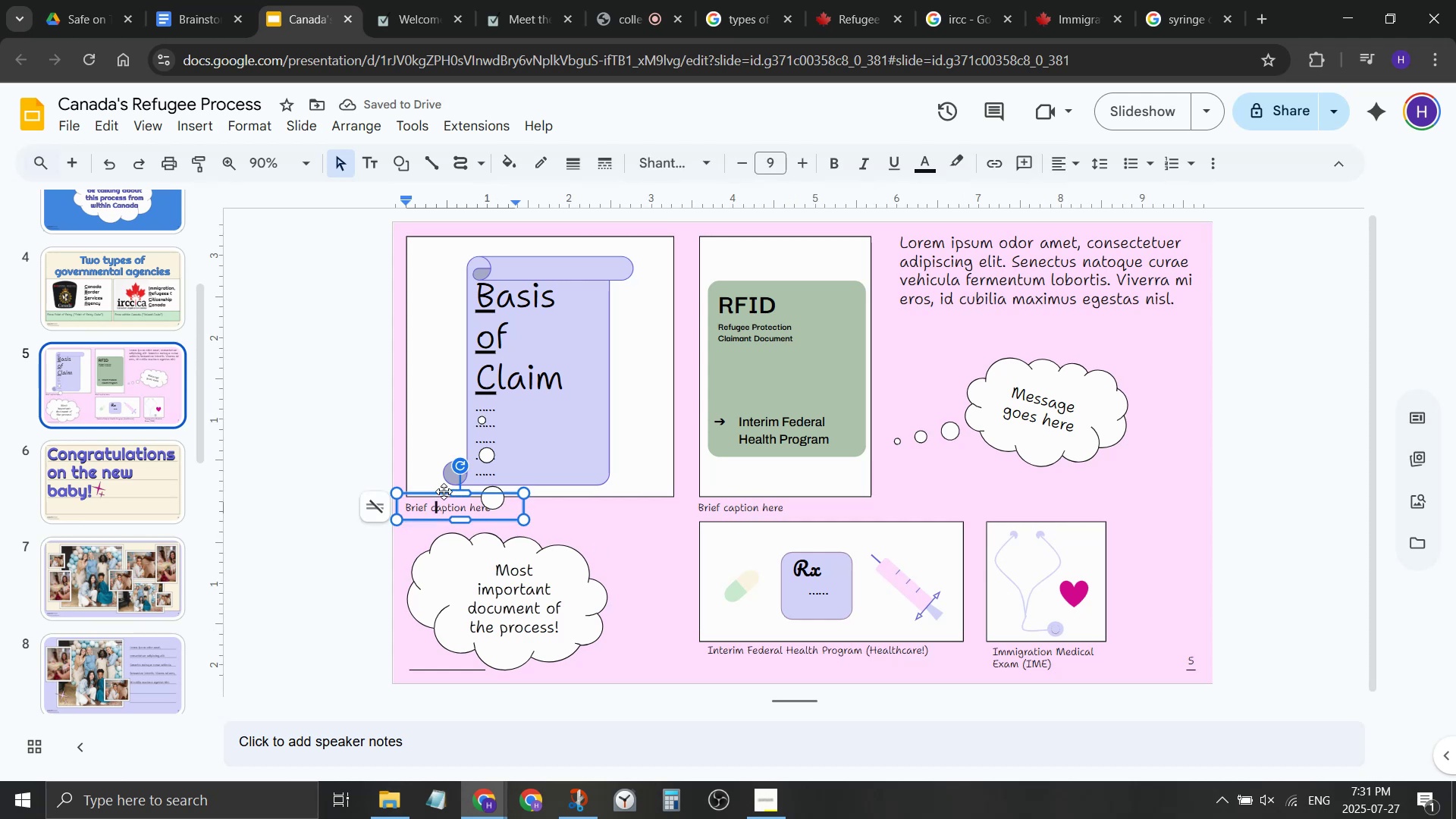 
left_click([444, 491])
 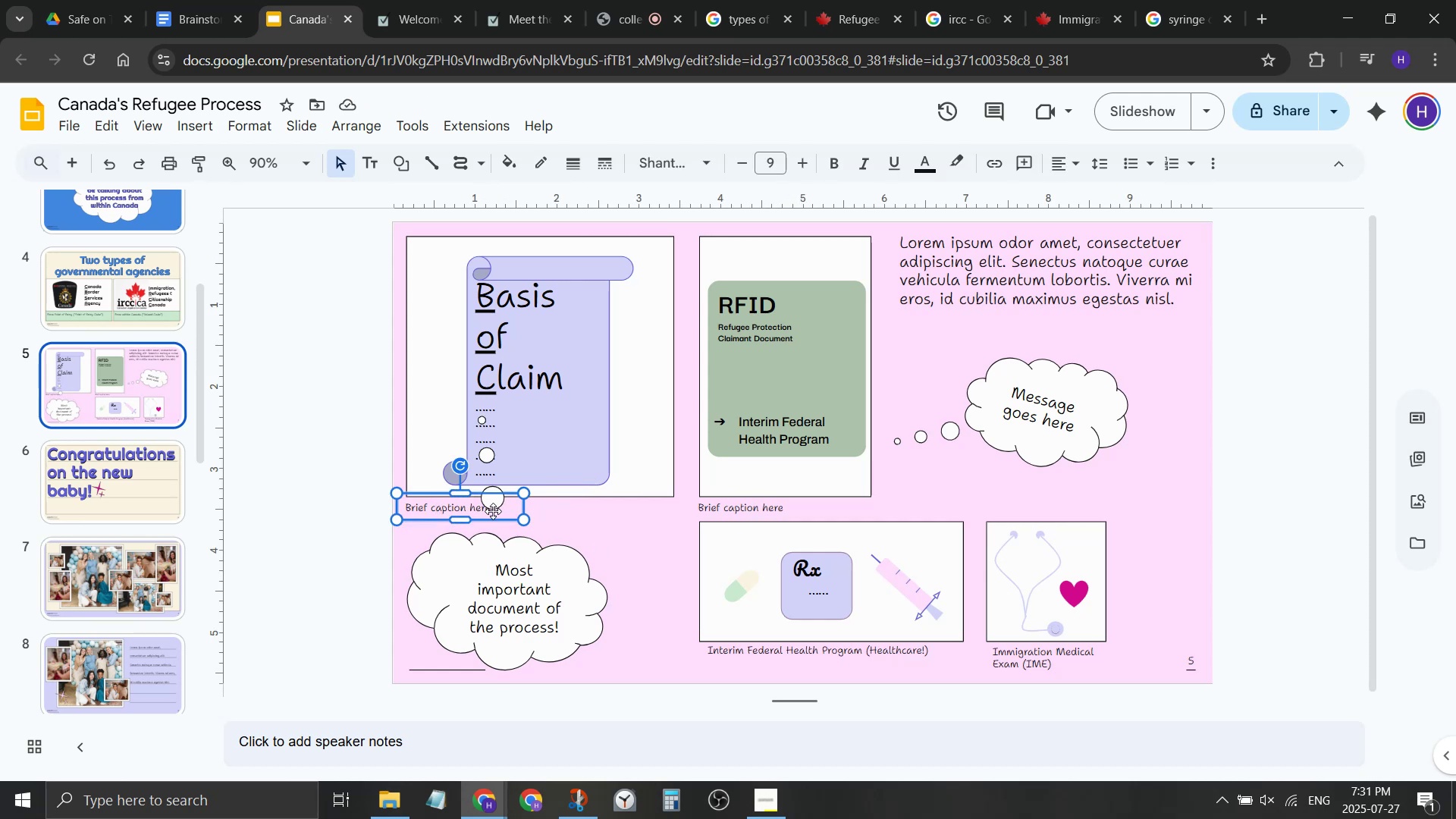 
double_click([444, 505])
 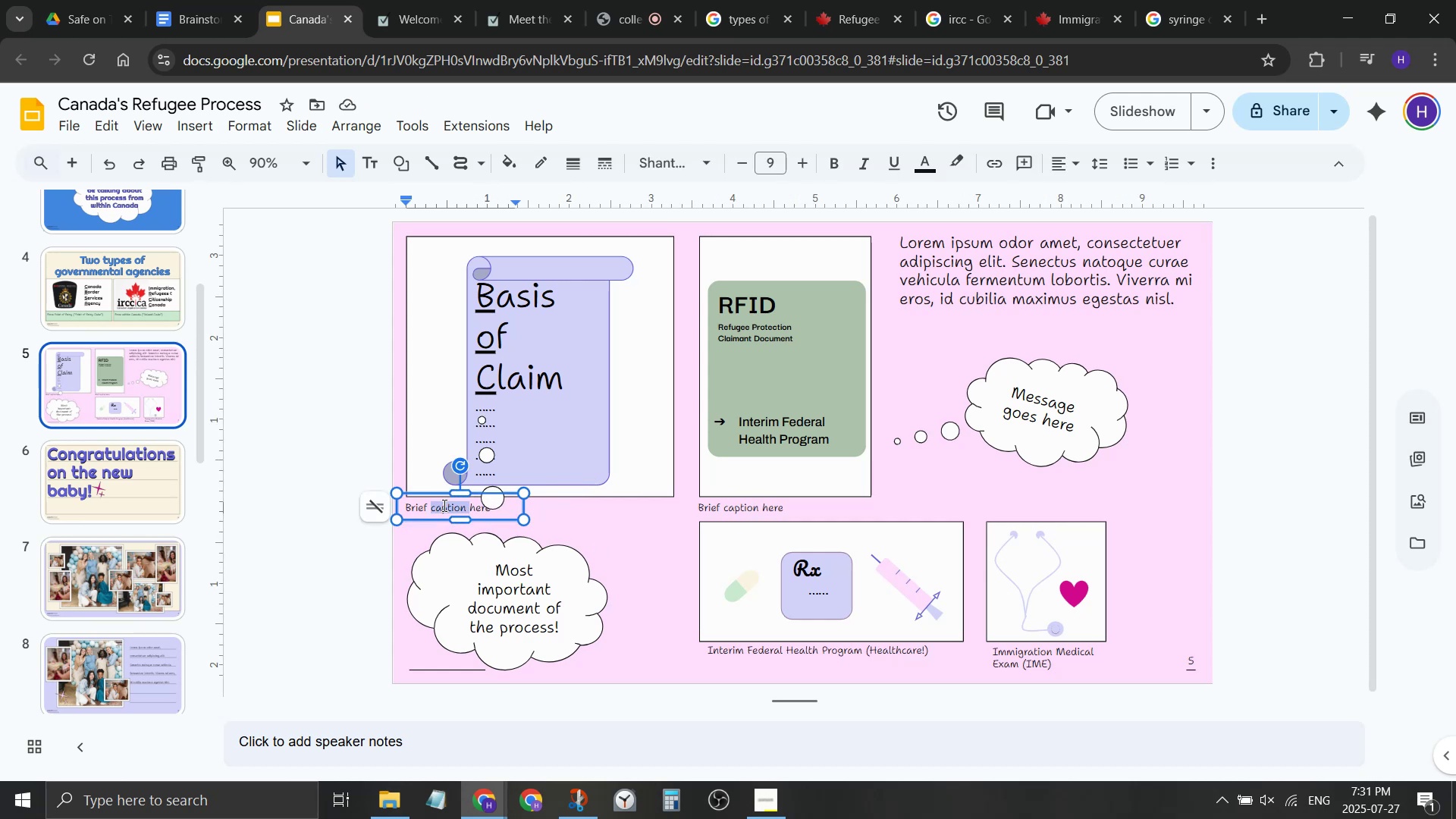 
triple_click([443, 505])
 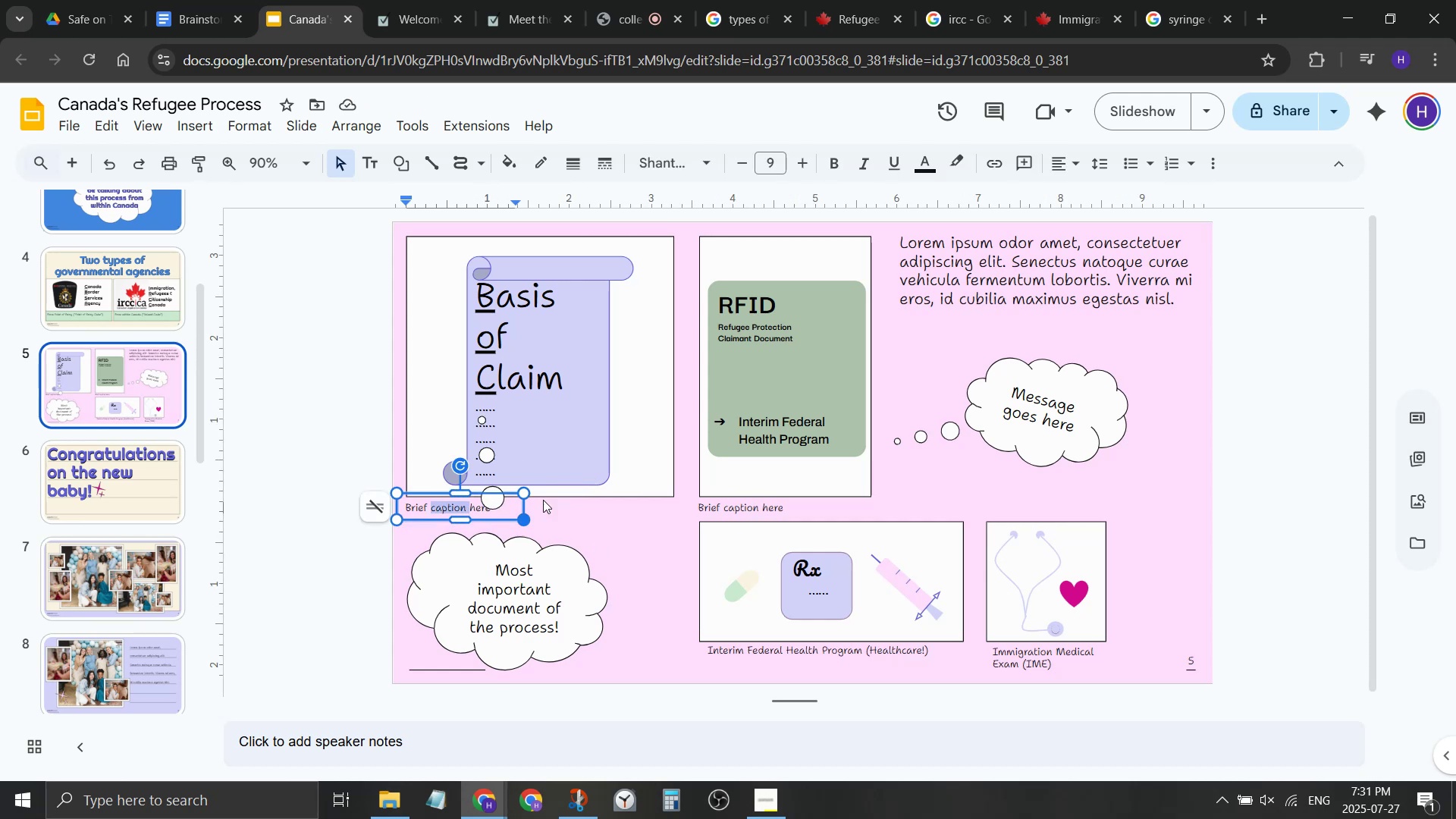 
key(Control+ControlLeft)
 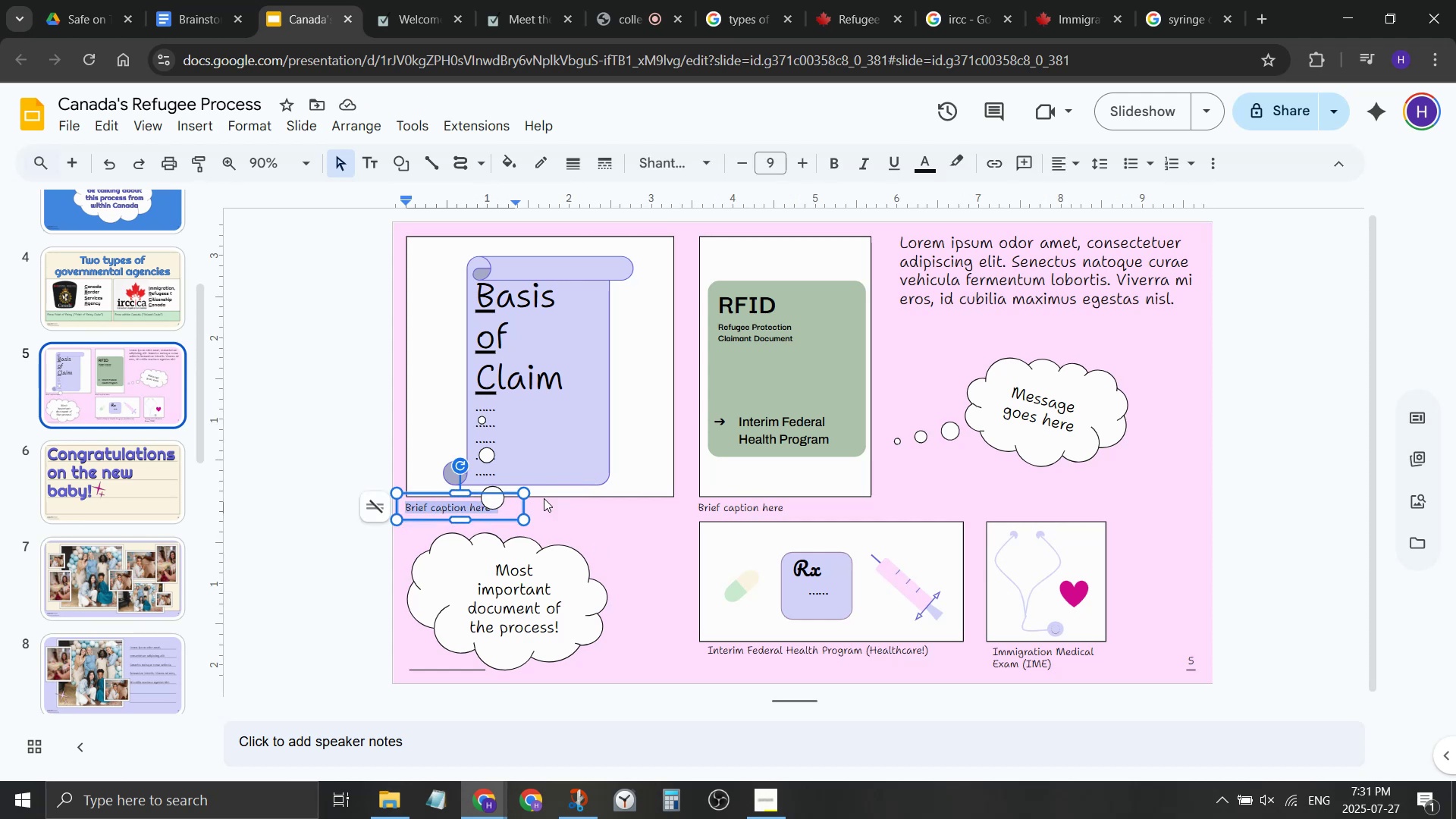 
key(Control+A)
 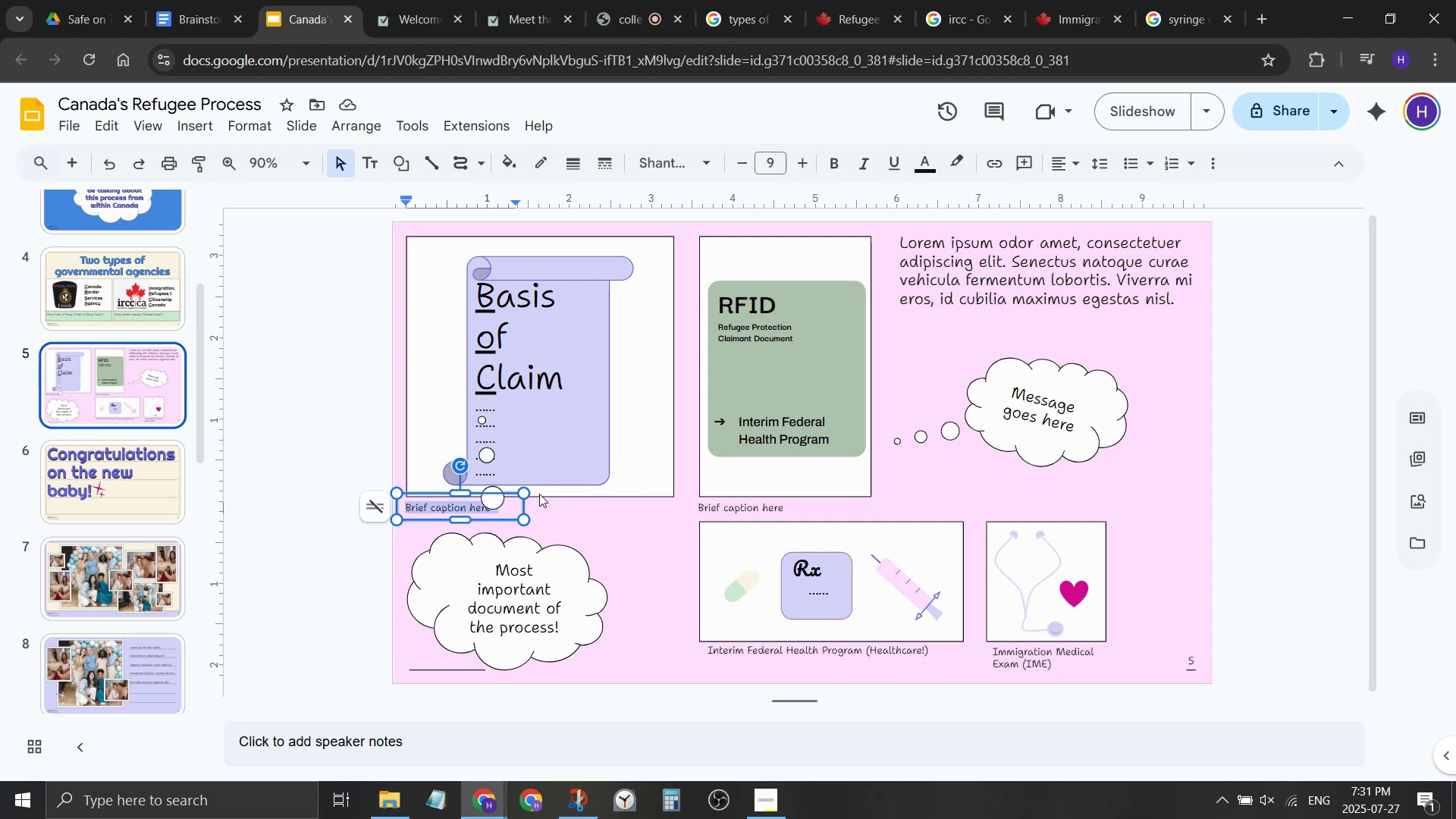 
type(Basic of Claim (BoC) Form)
 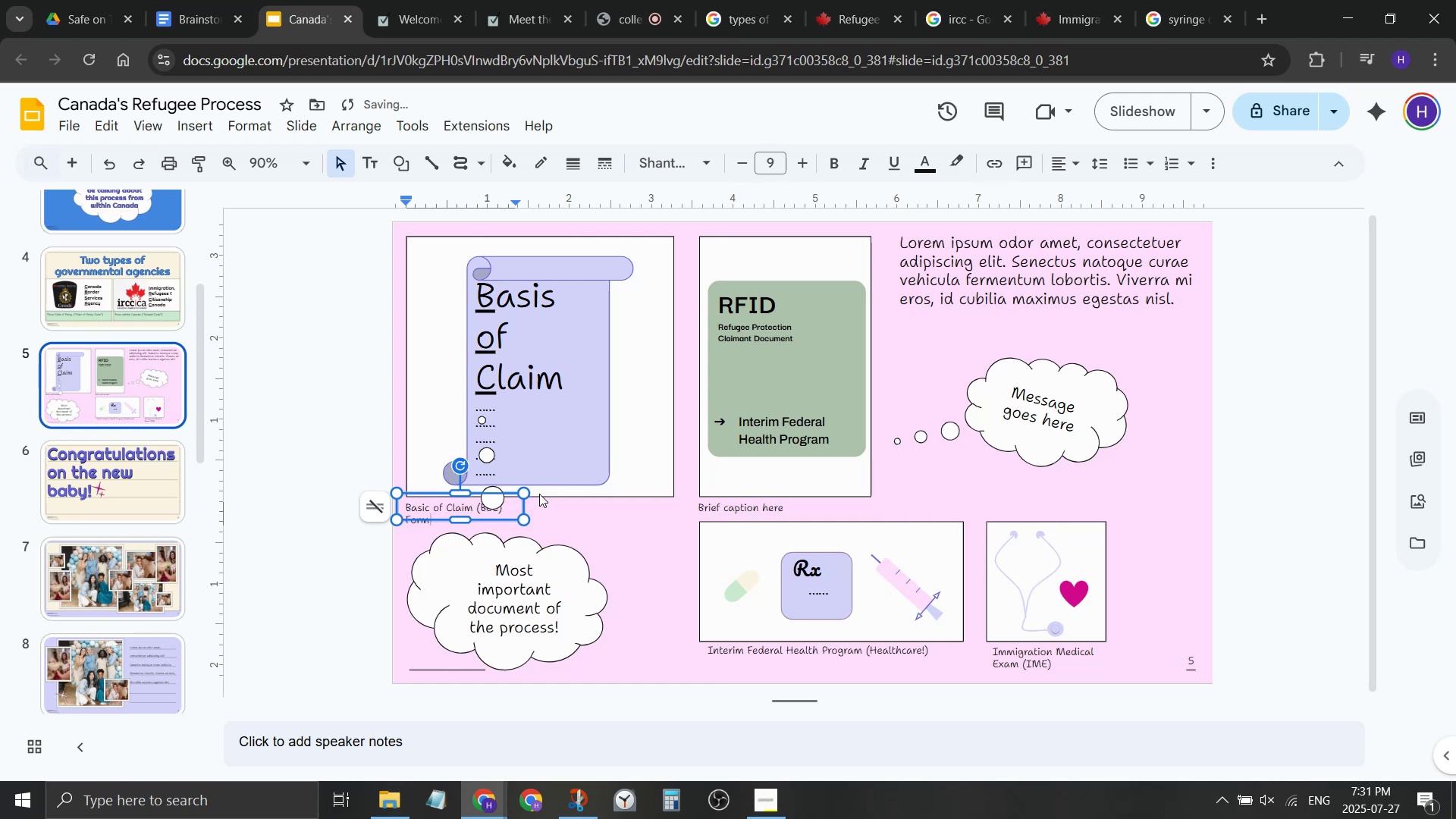 
left_click([646, 518])
 